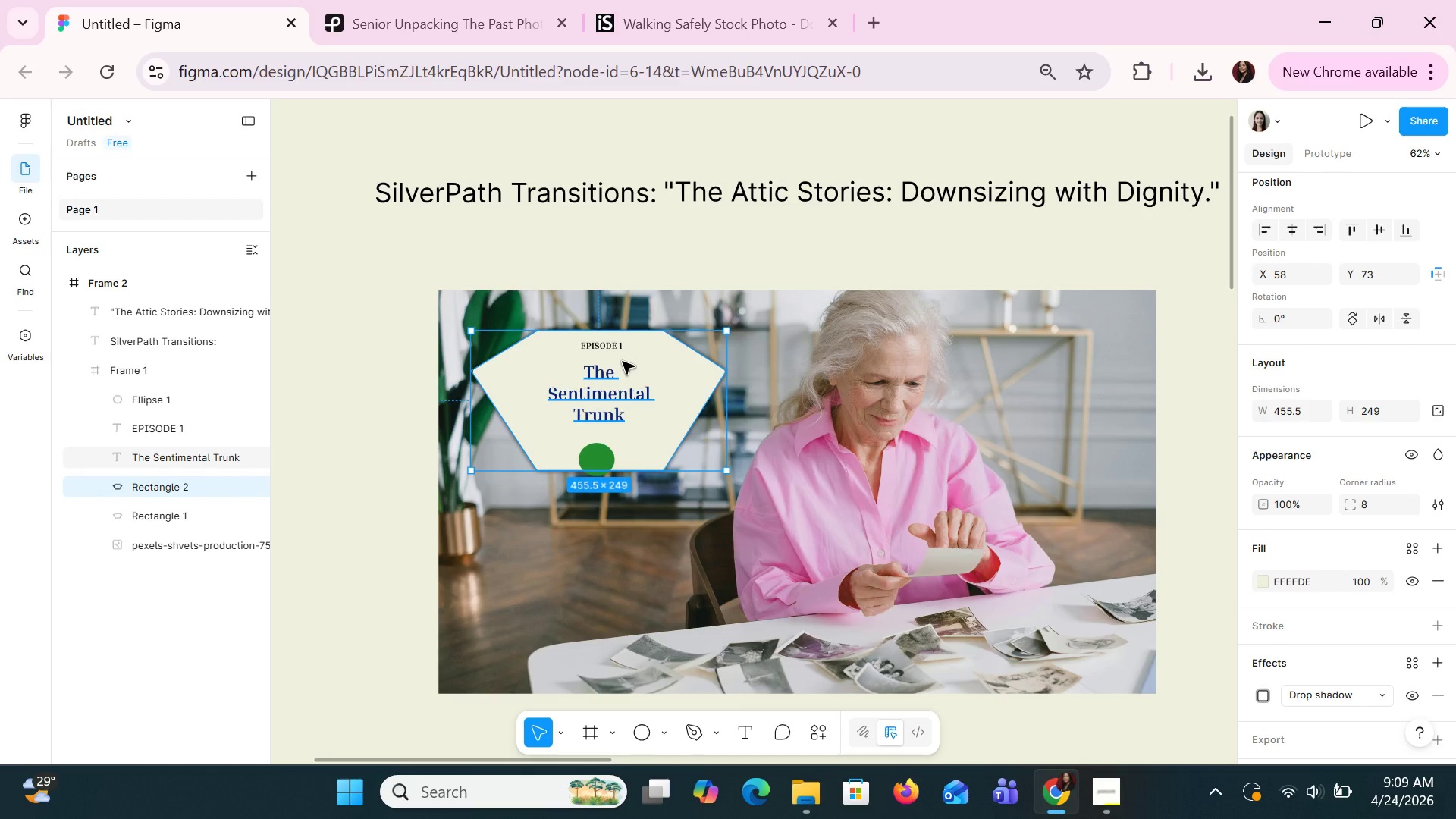 
key(Control+Z)
 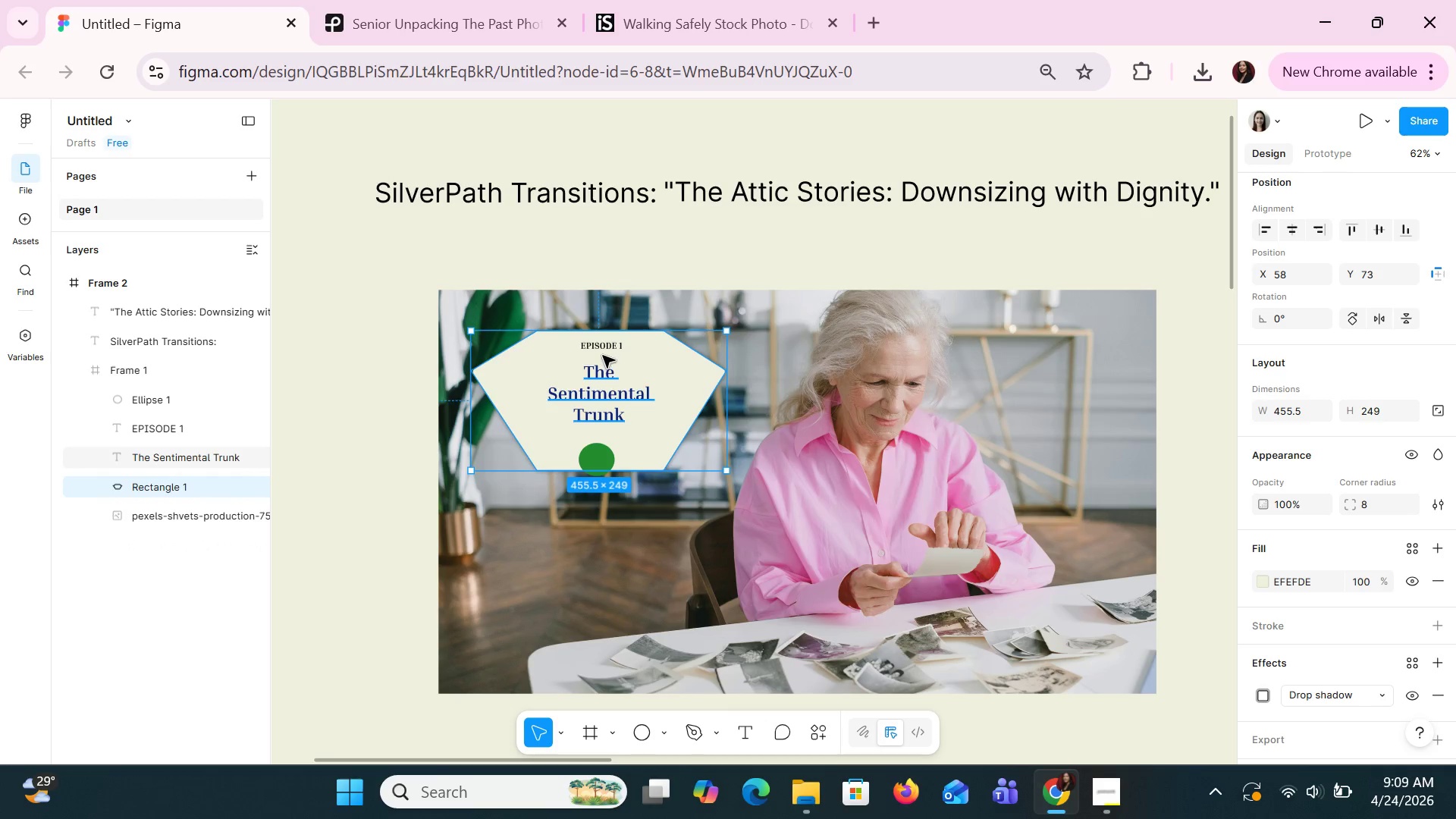 
double_click([602, 348])
 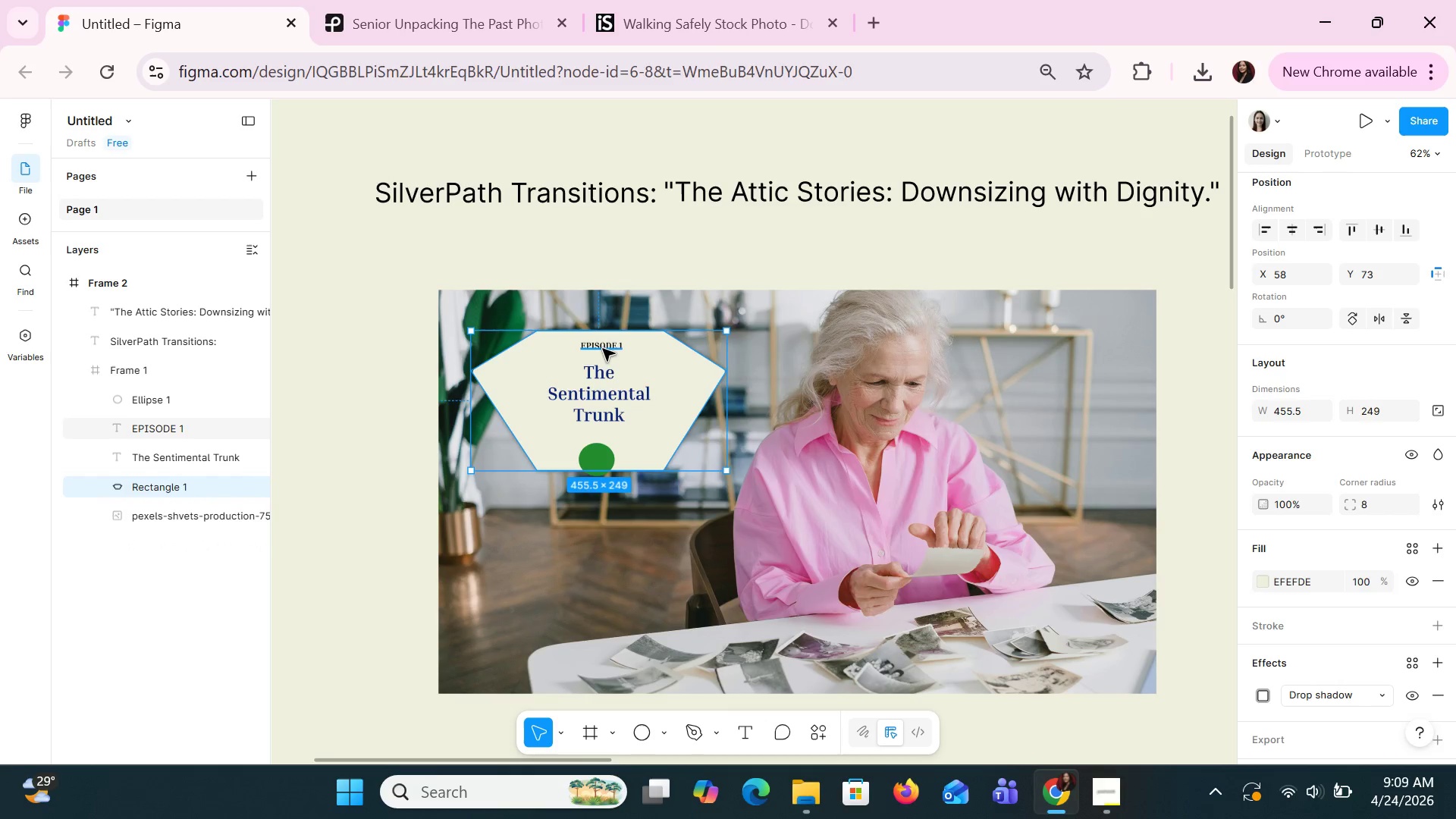 
triple_click([602, 348])
 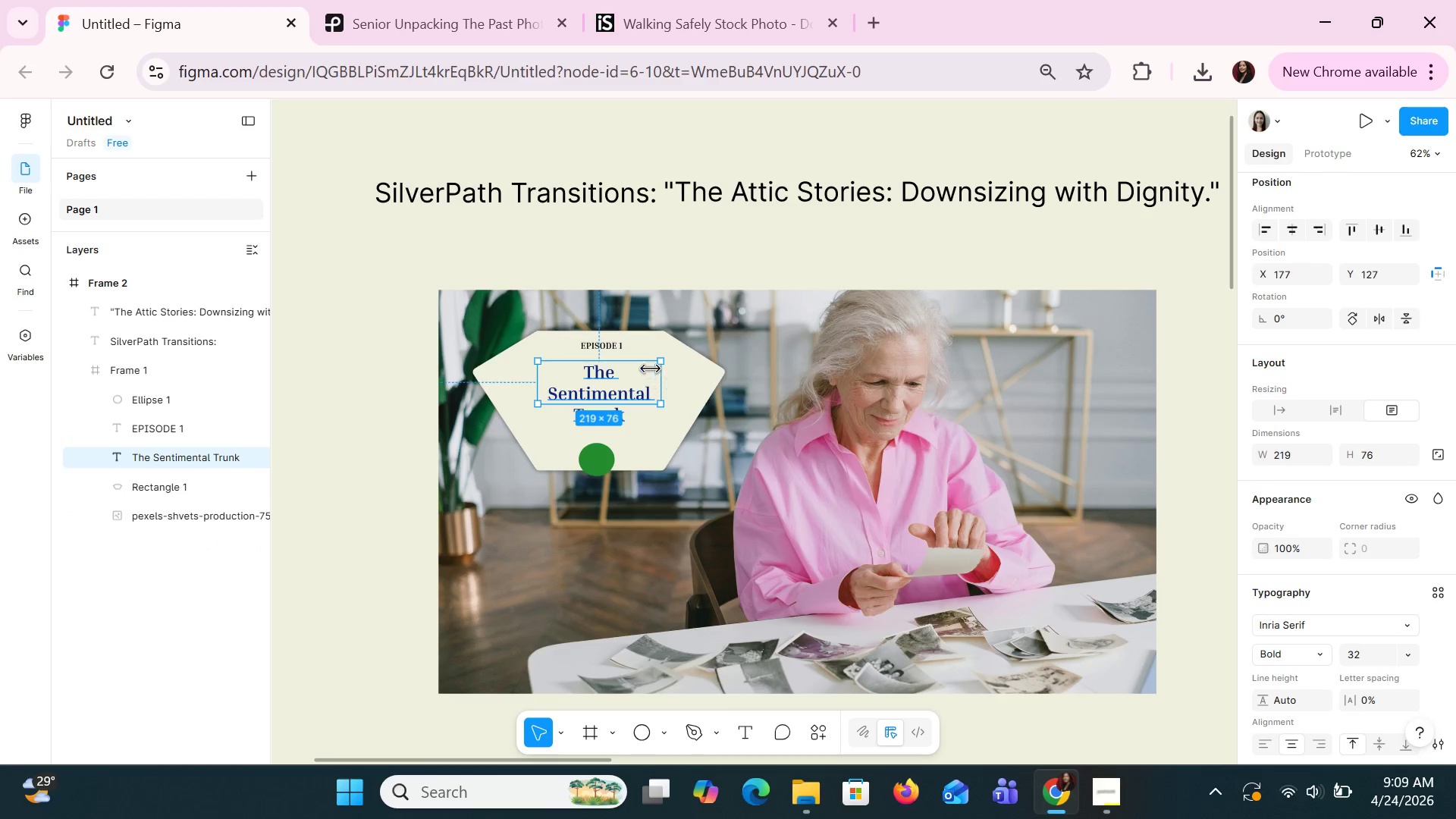 
left_click([633, 345])
 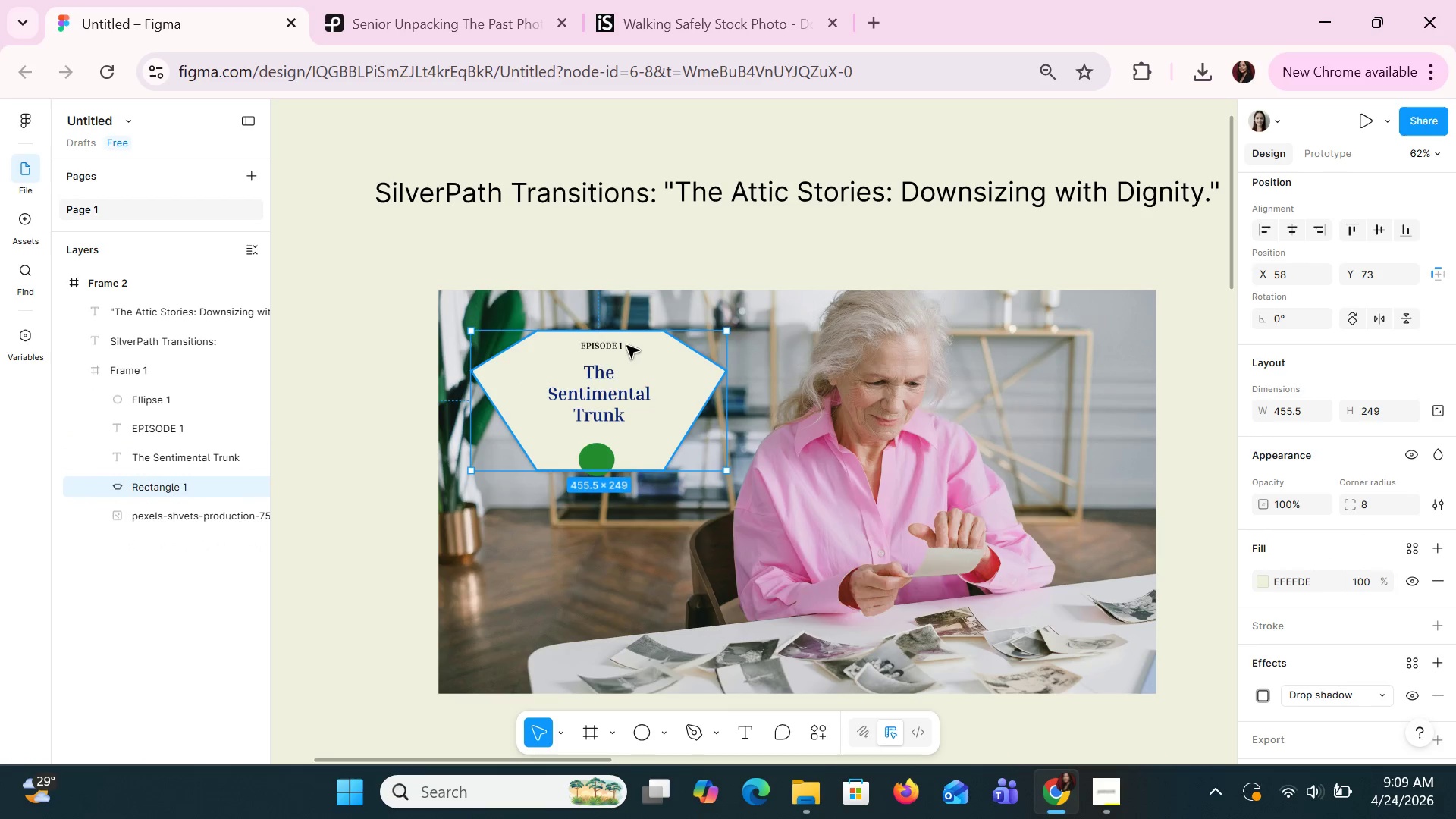 
double_click([626, 345])
 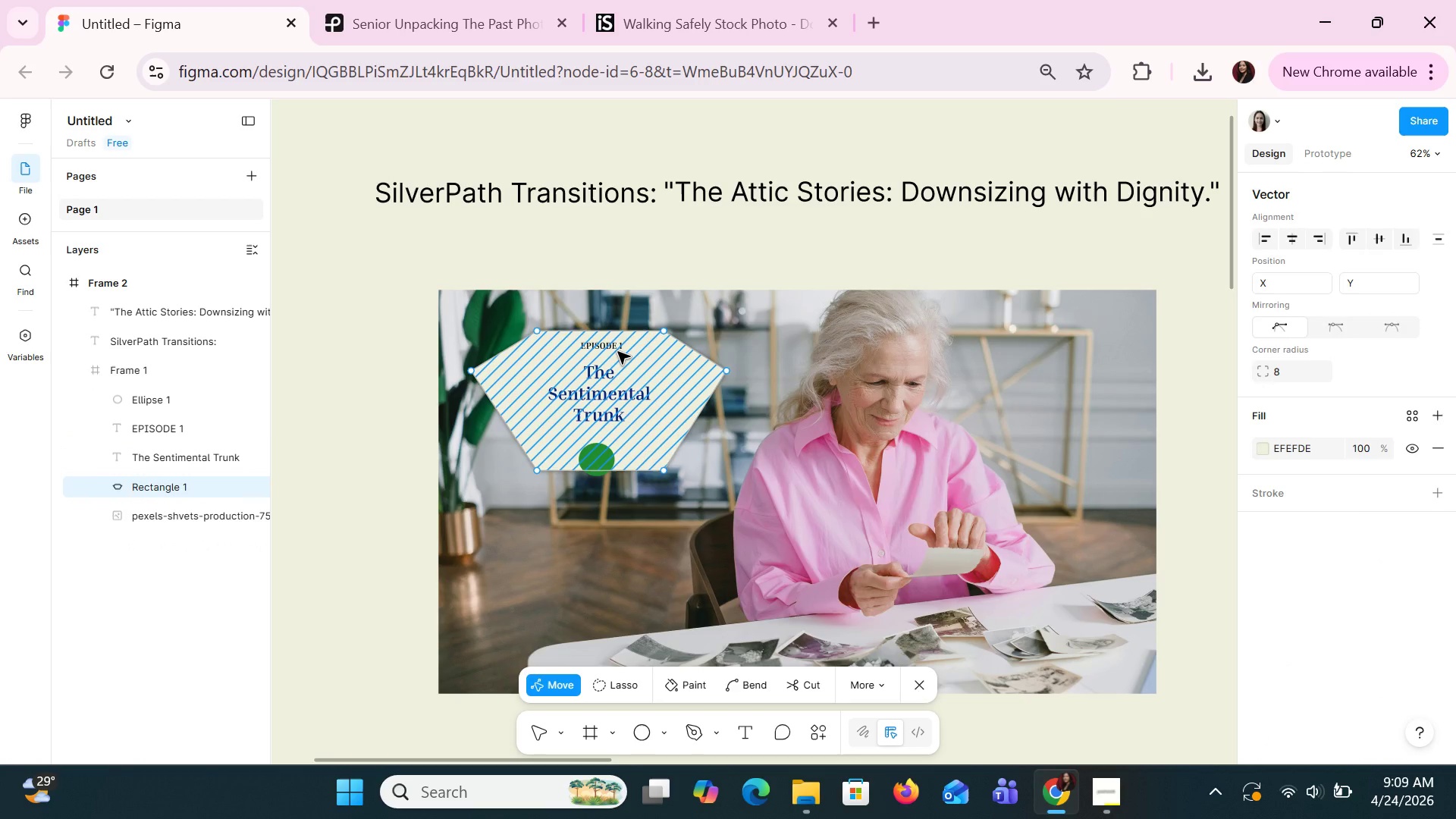 
key(Escape)
 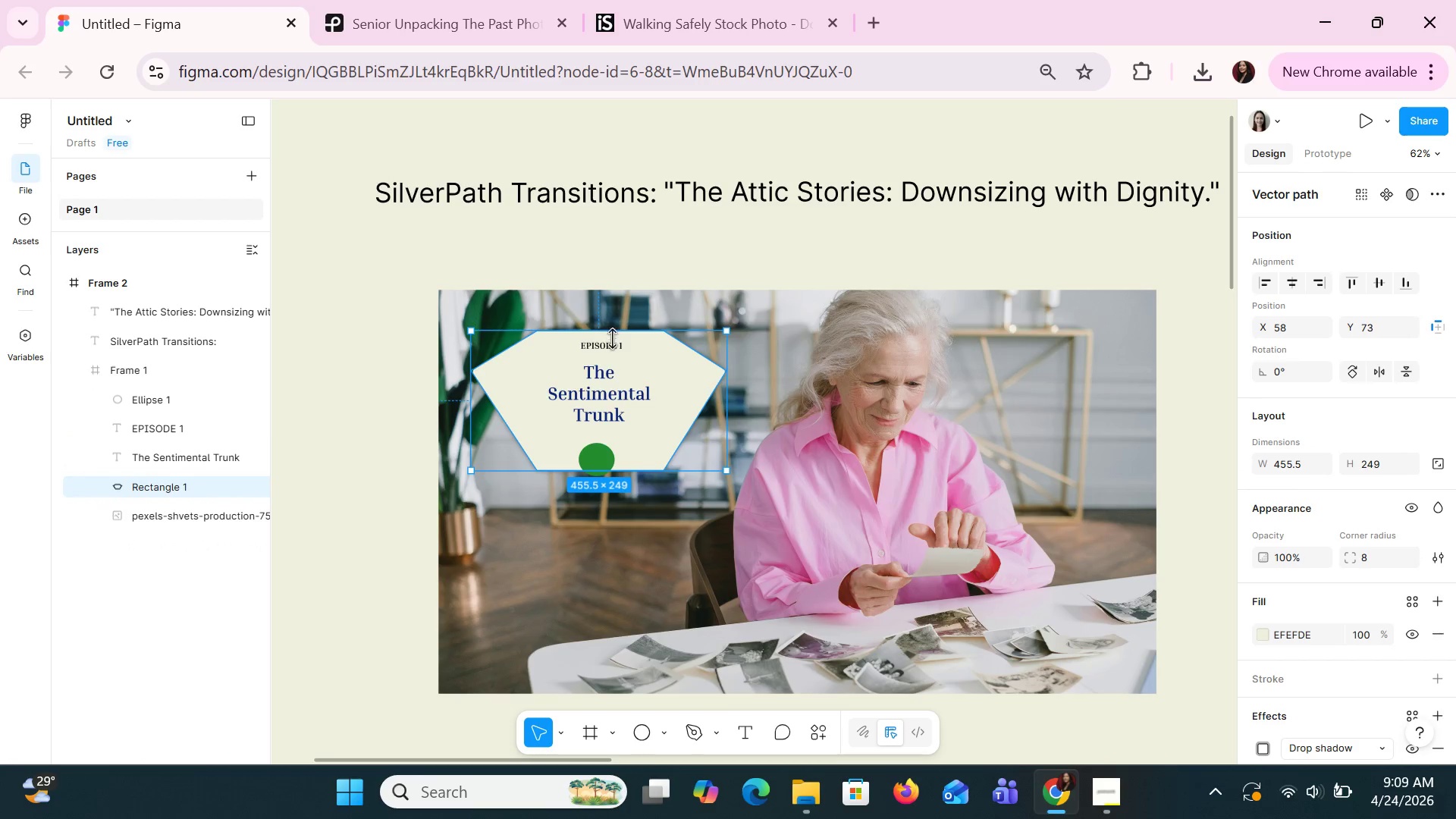 
left_click([613, 344])
 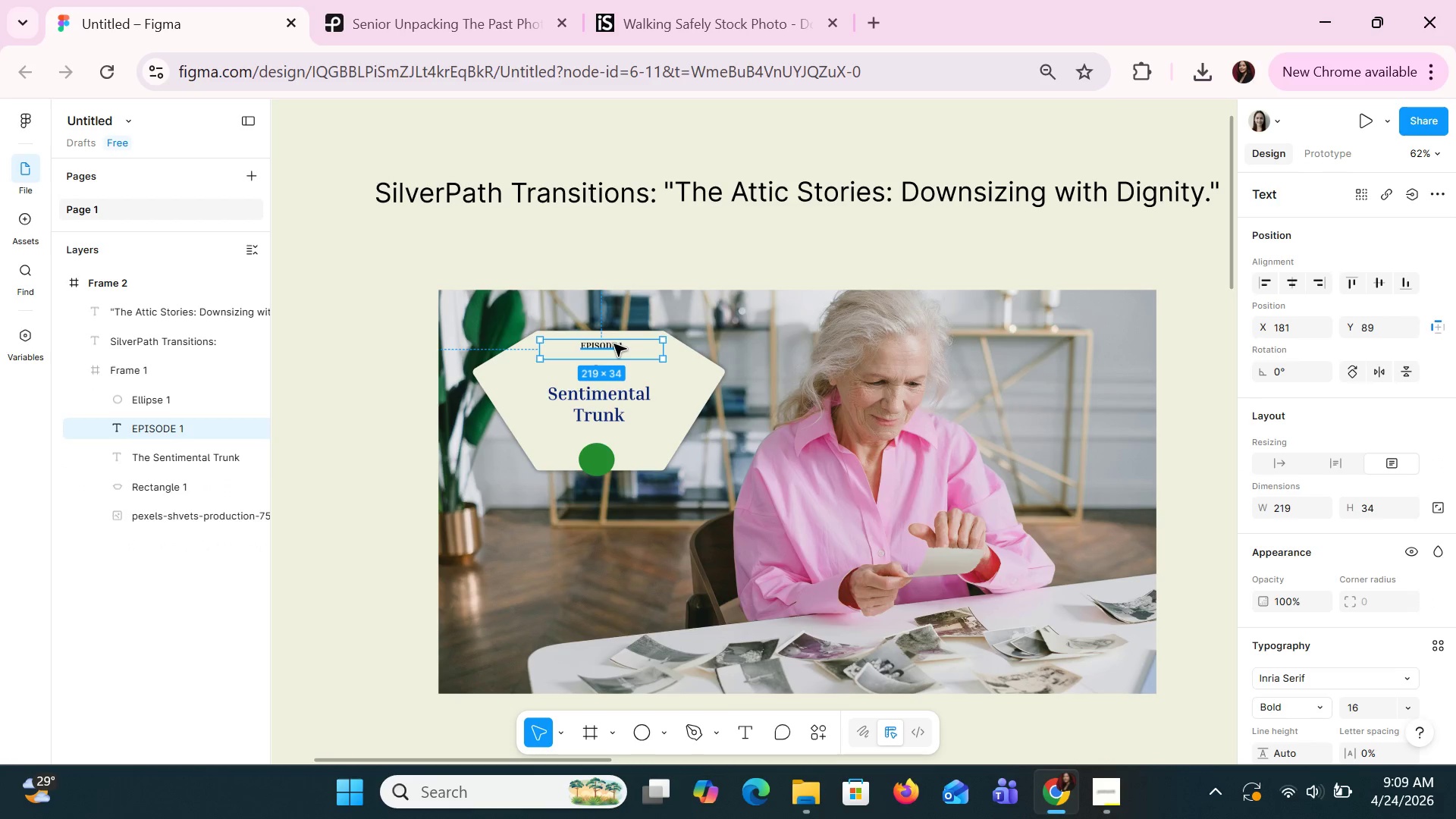 
key(Control+C)
 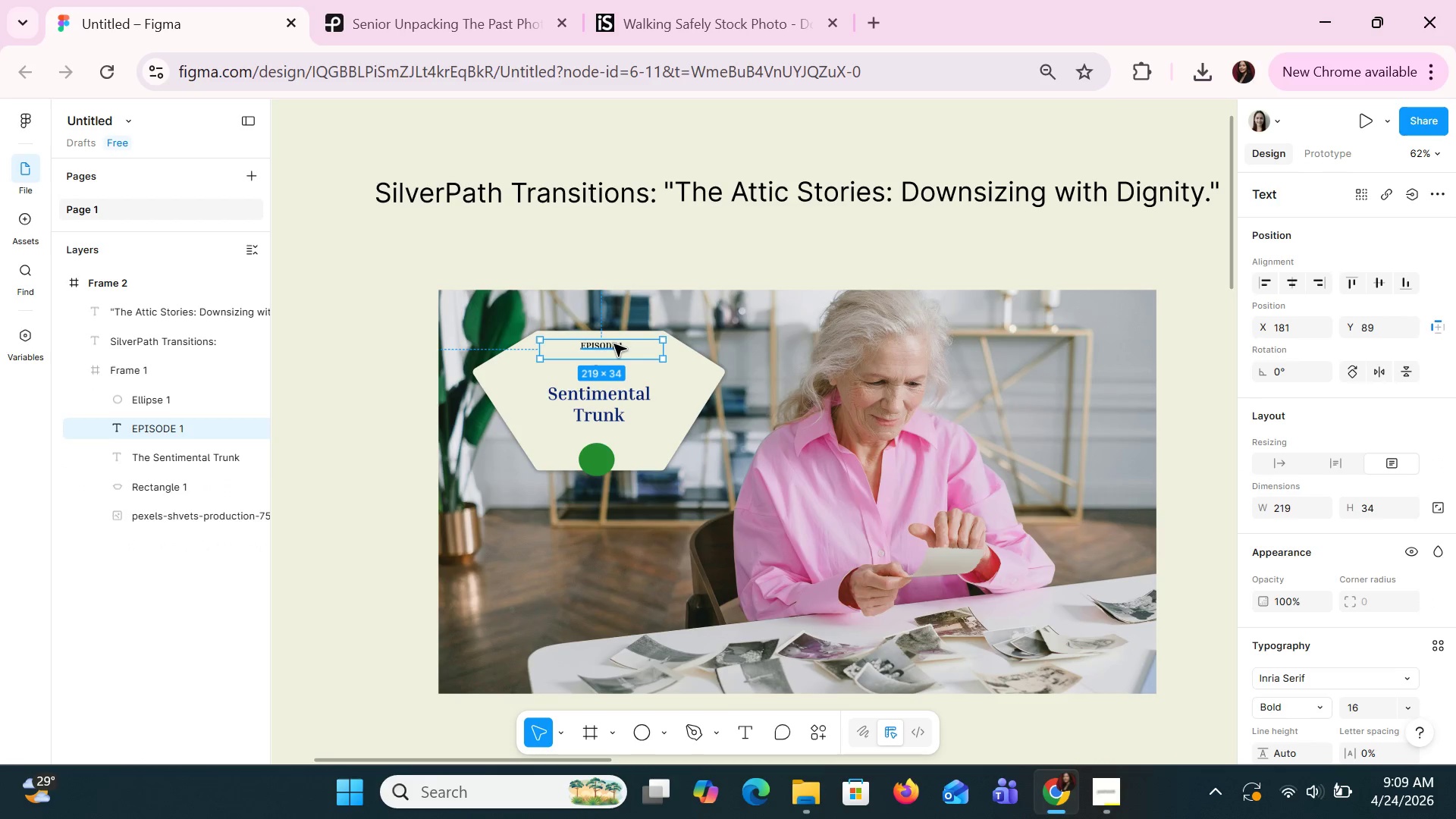 
key(Control+V)
 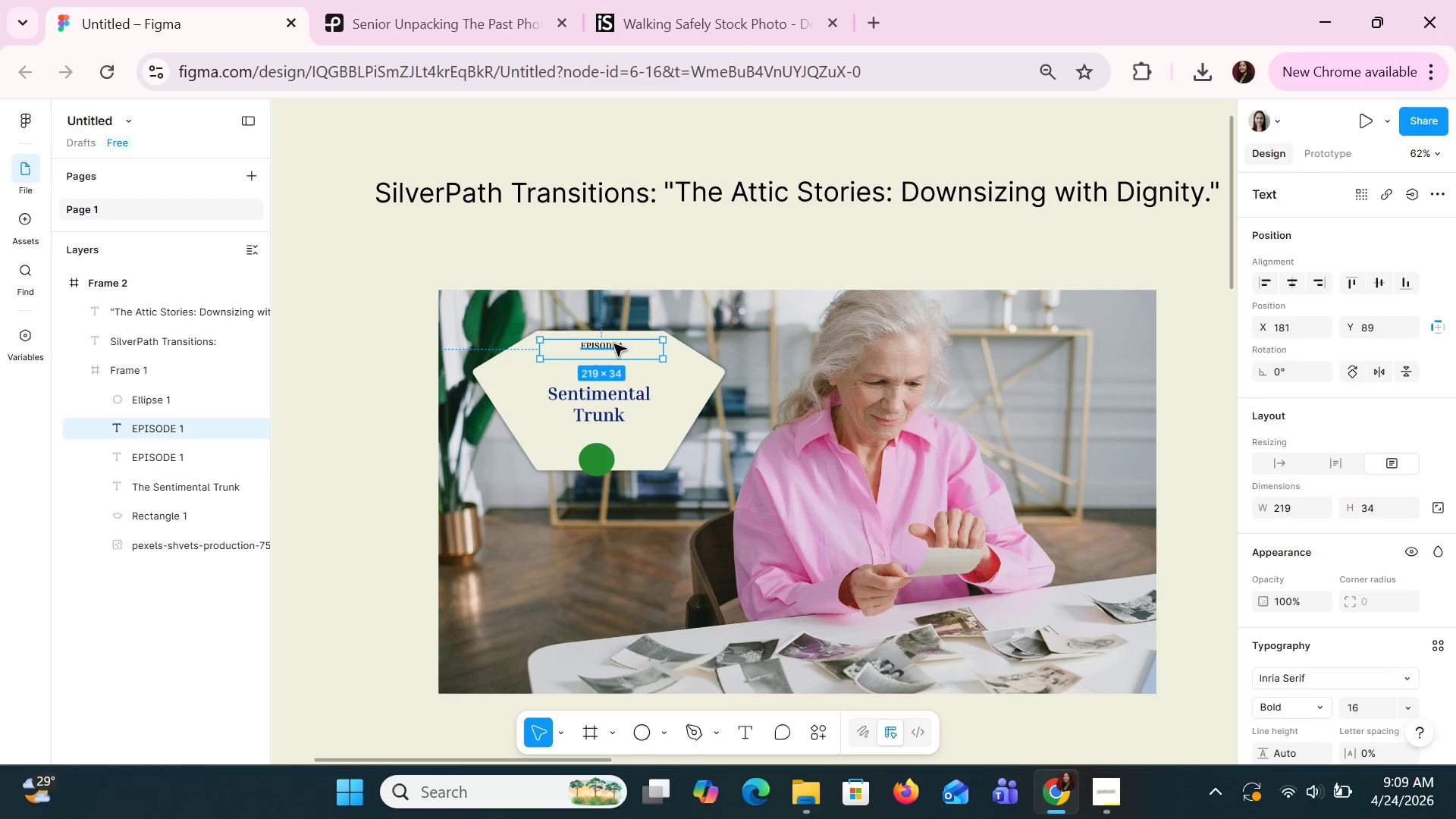 
left_click_drag(start_coordinate=[613, 344], to_coordinate=[621, 461])
 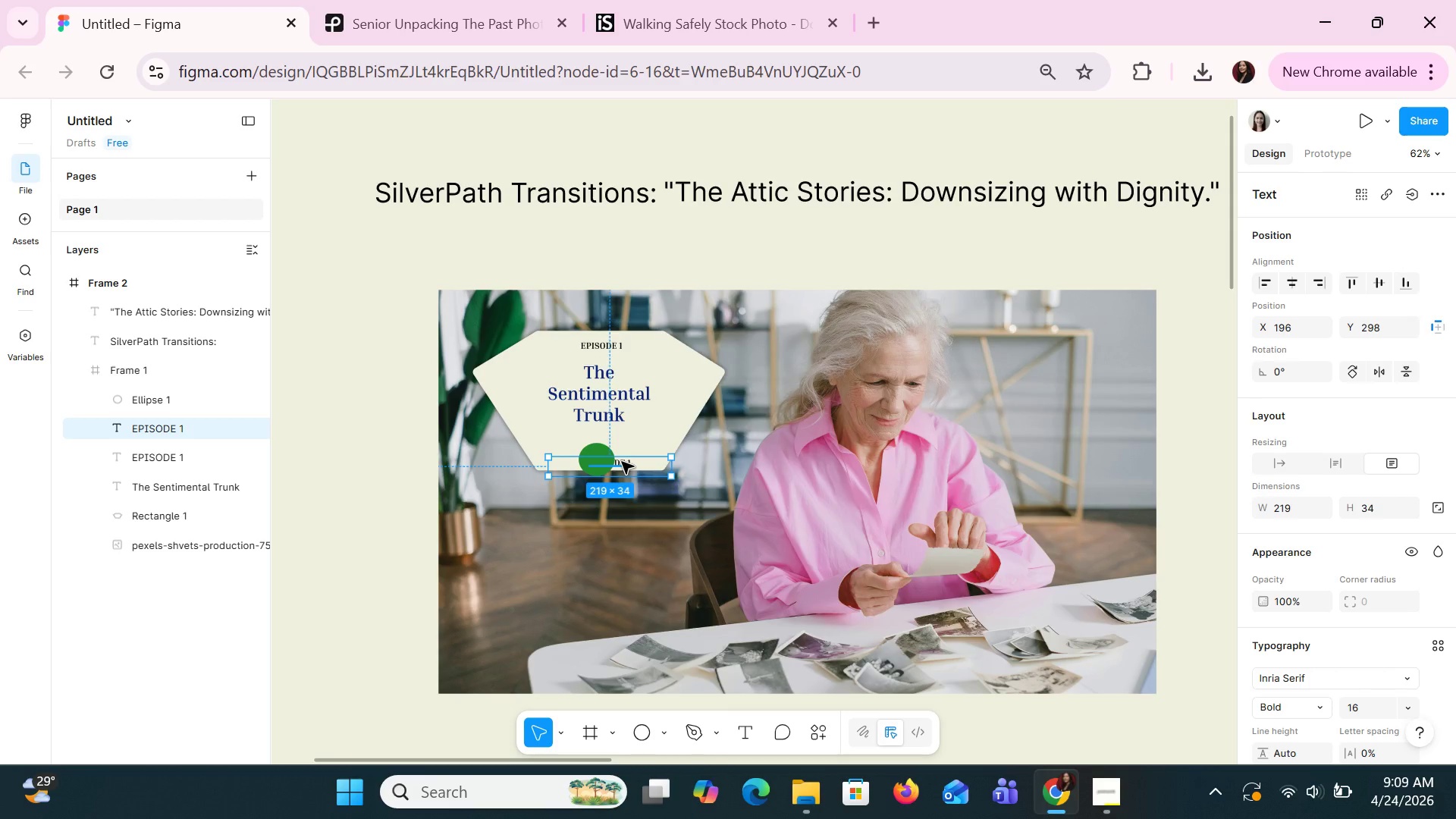 
right_click([621, 461])
 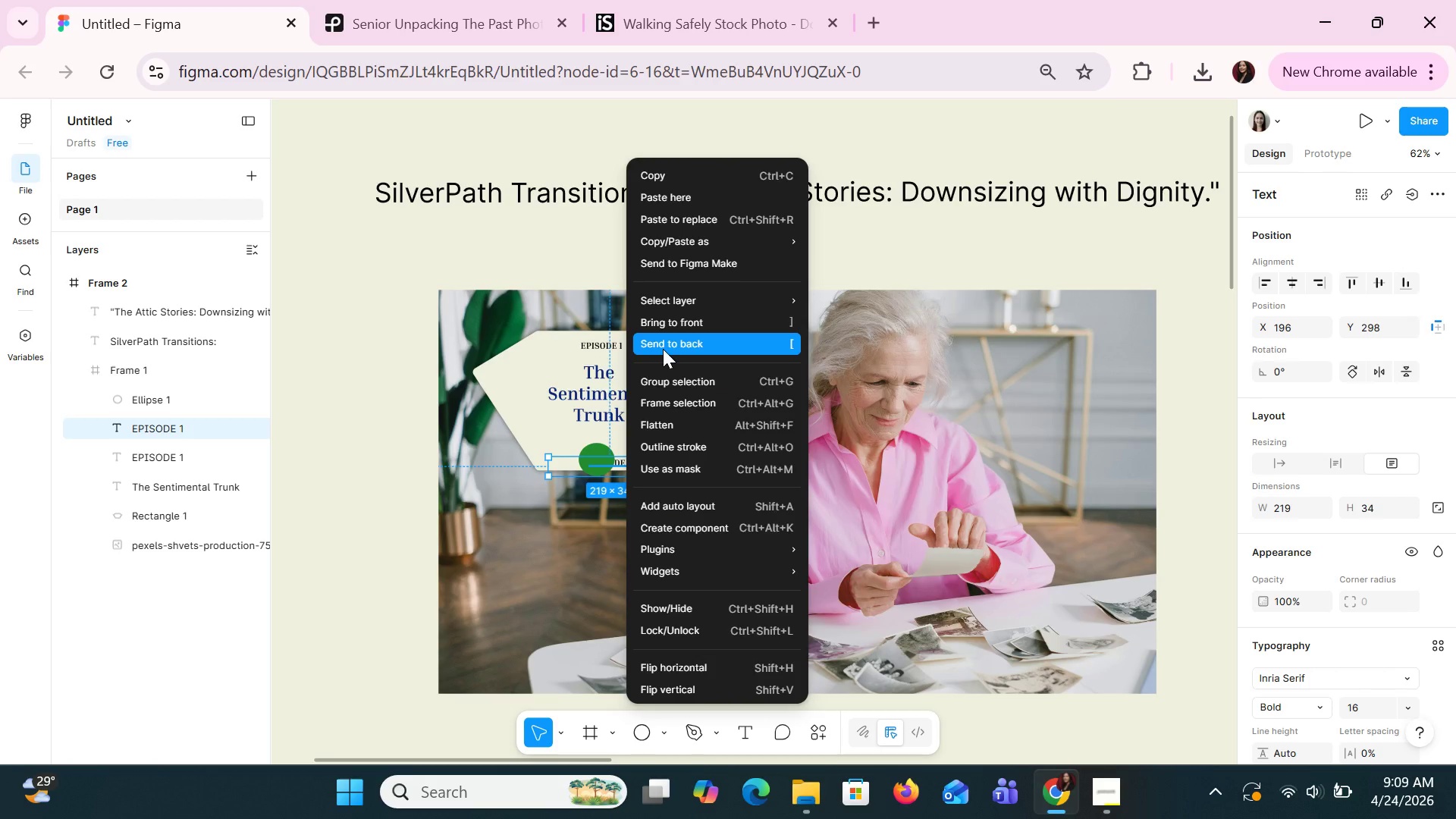 
left_click([664, 325])
 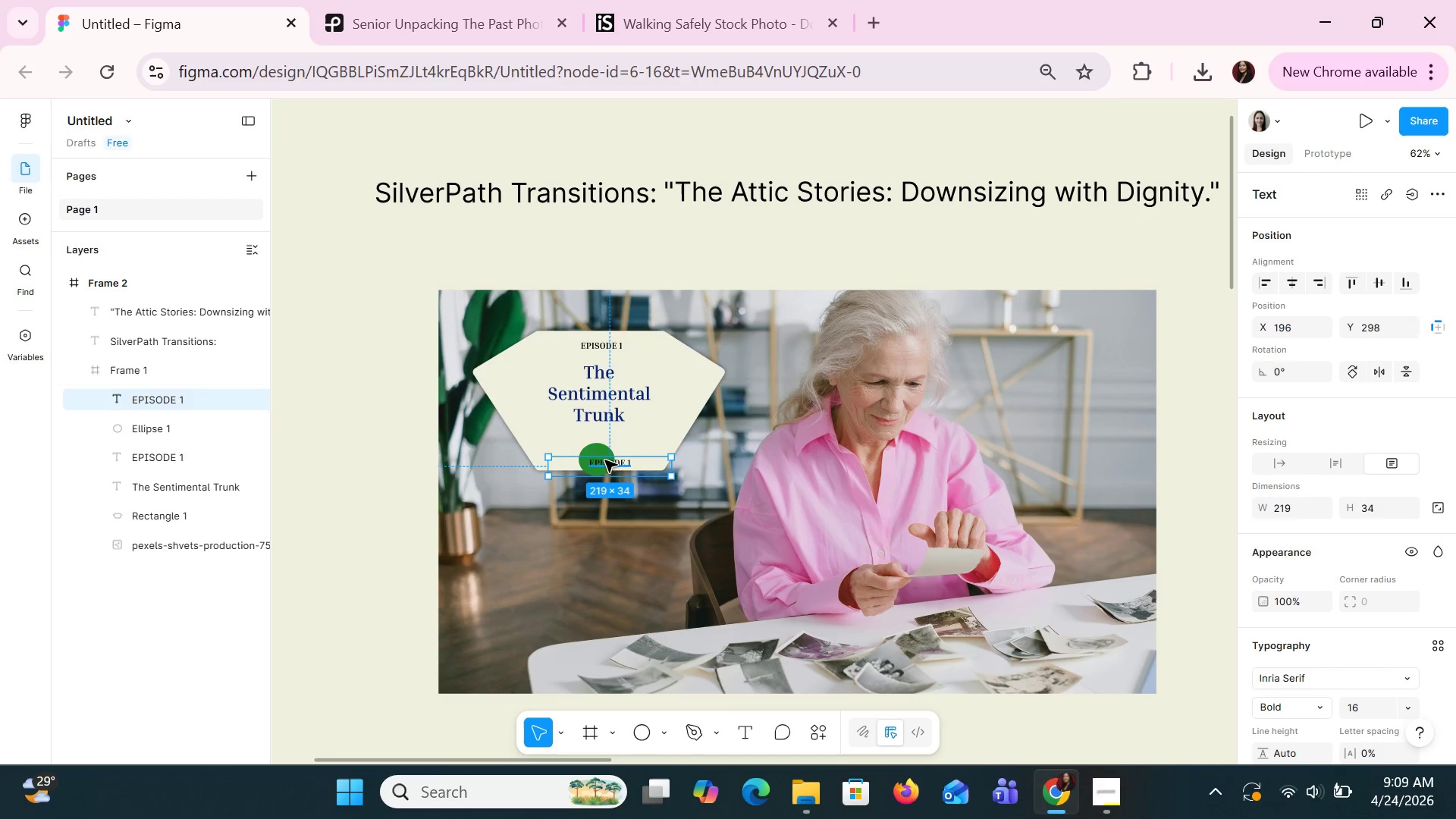 
double_click([604, 460])
 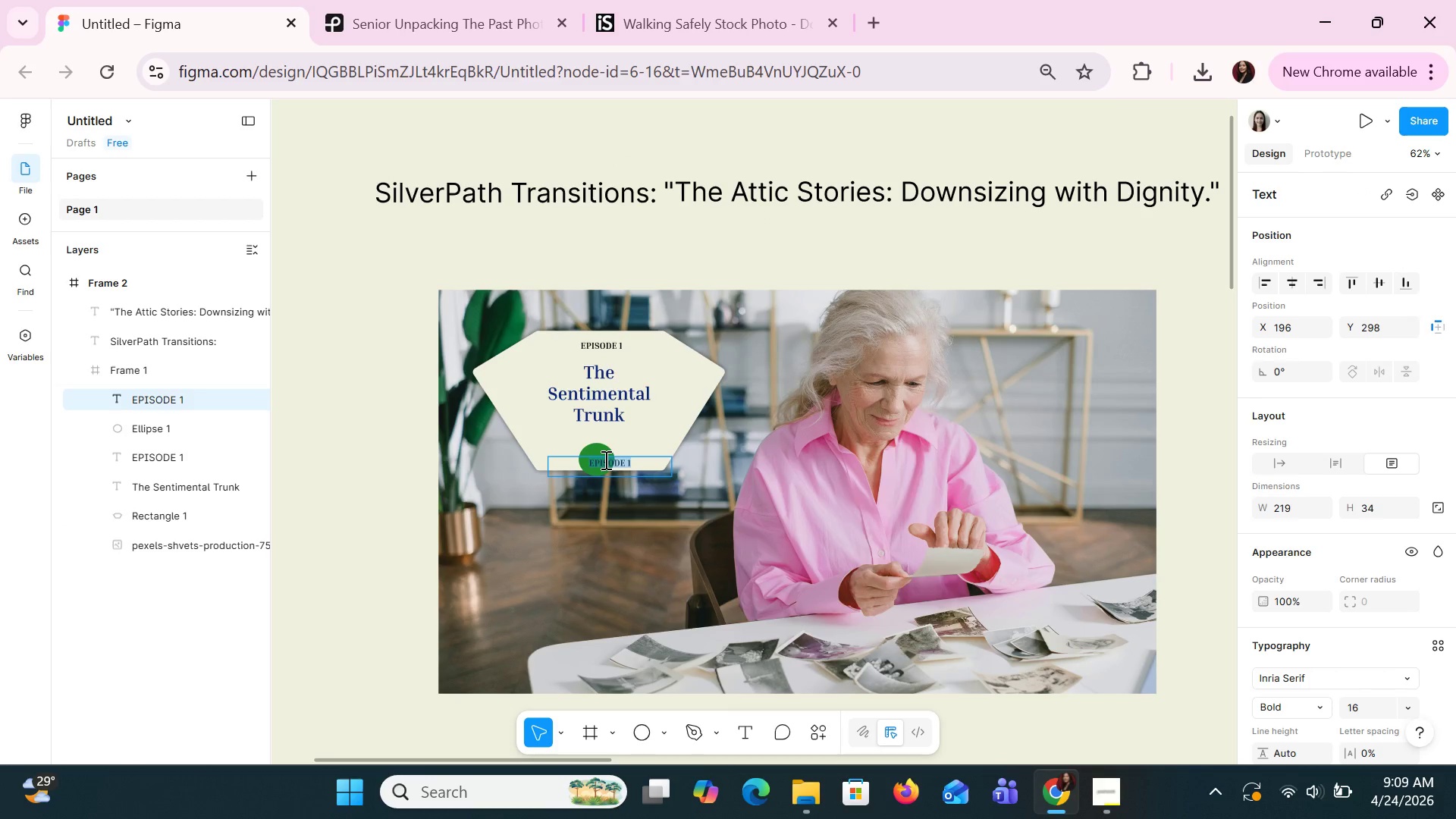 
key(1)
 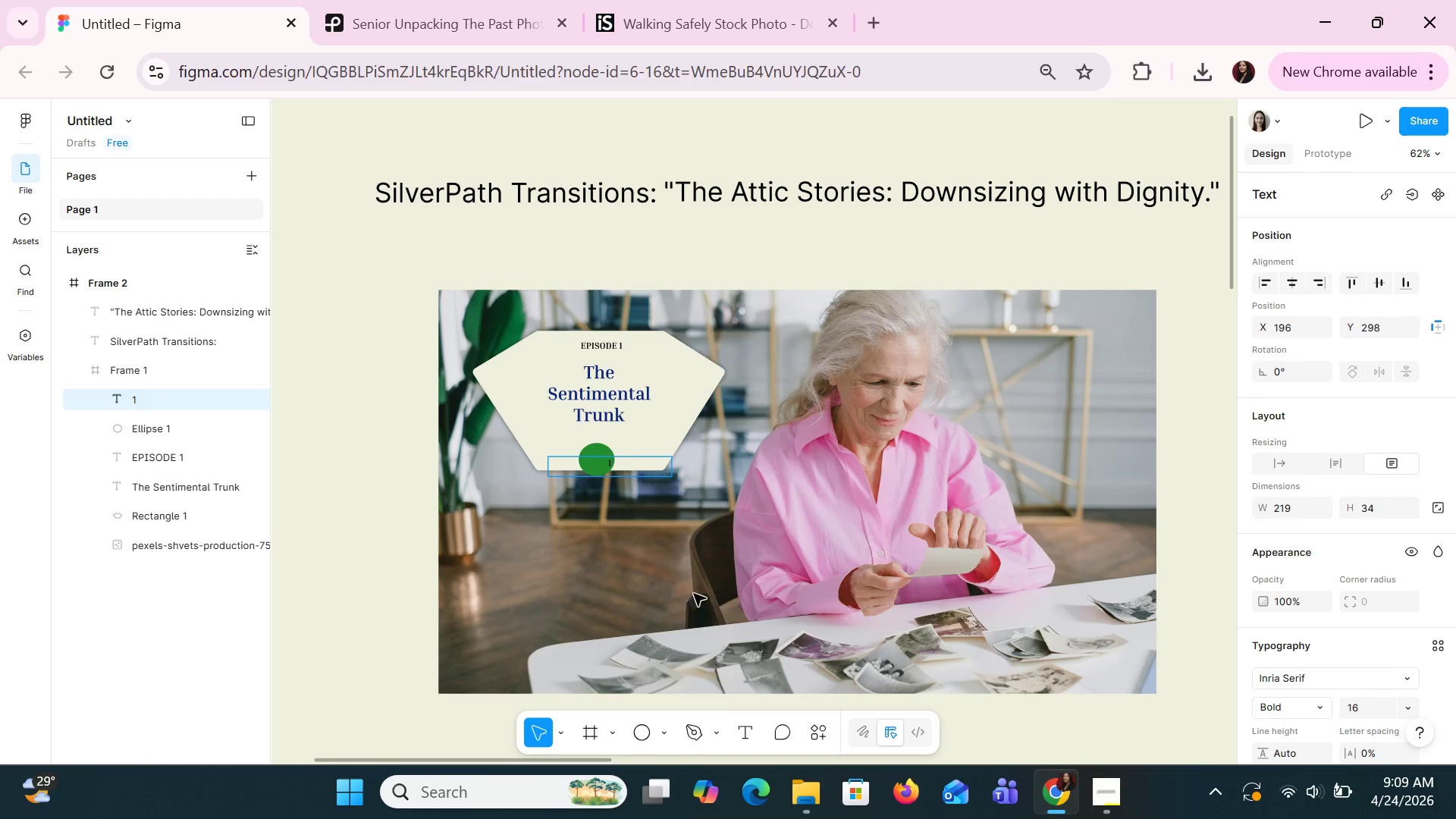 
left_click([630, 526])
 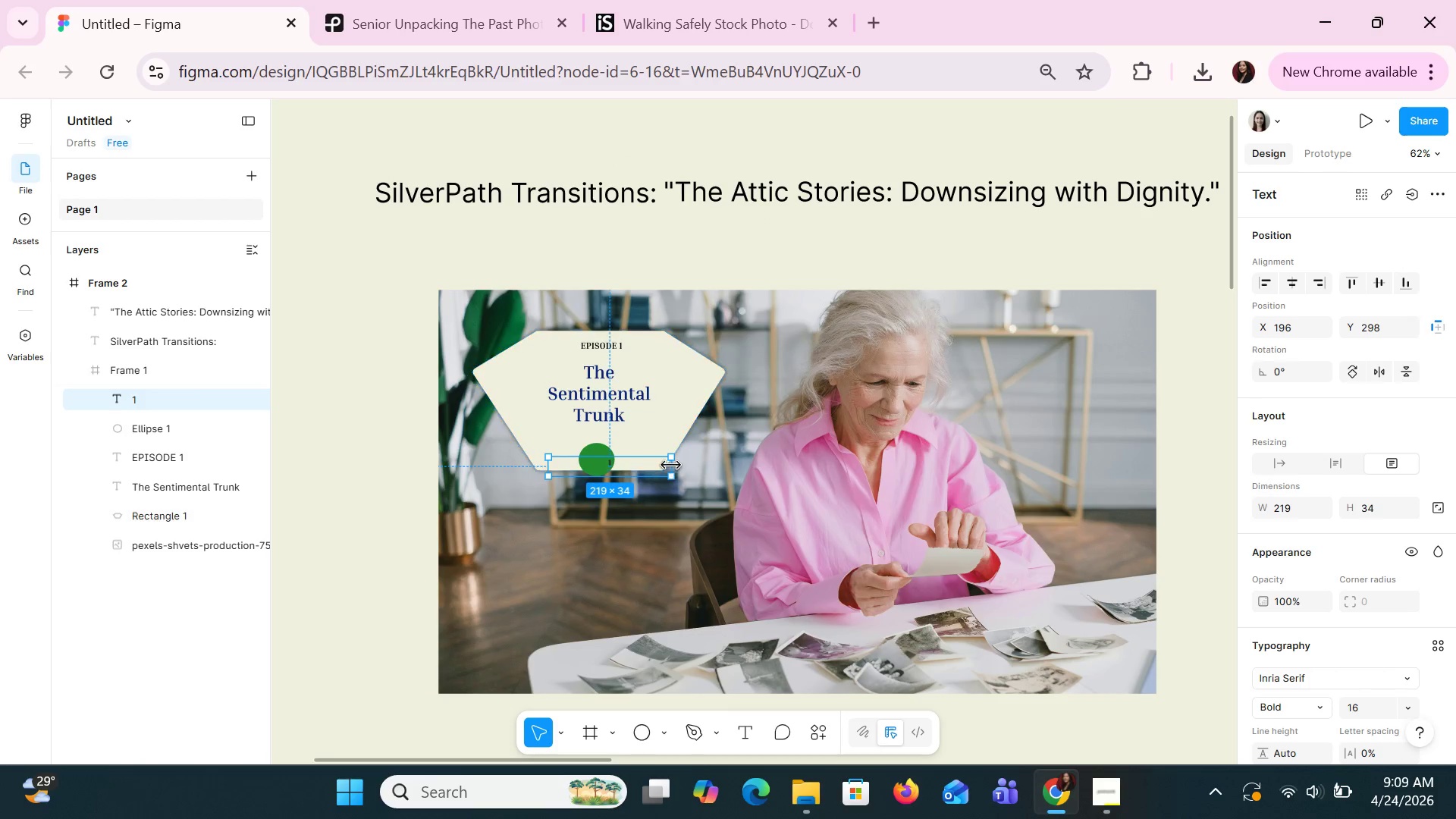 
left_click_drag(start_coordinate=[671, 466], to_coordinate=[641, 468])
 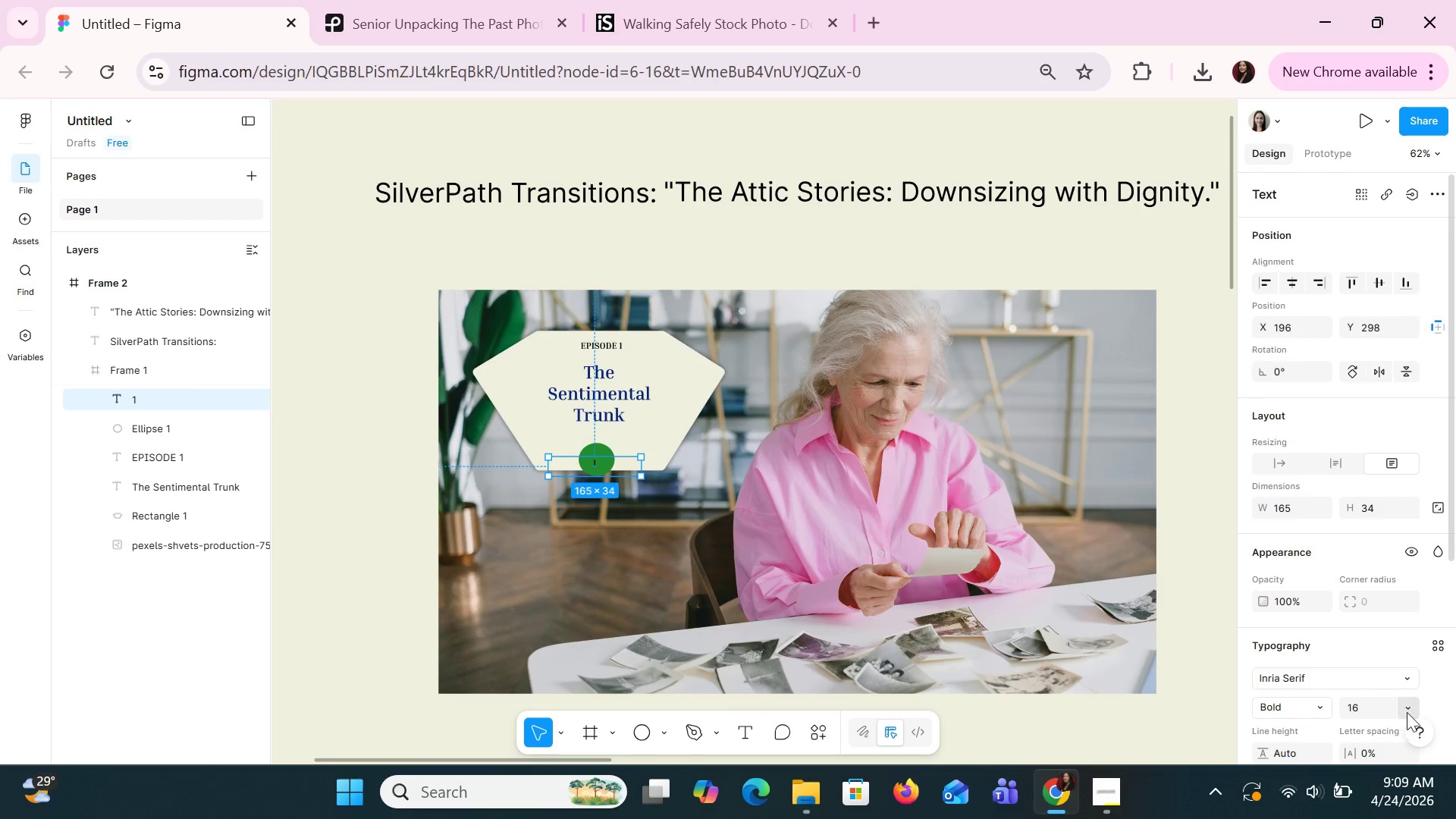 
left_click([1413, 712])
 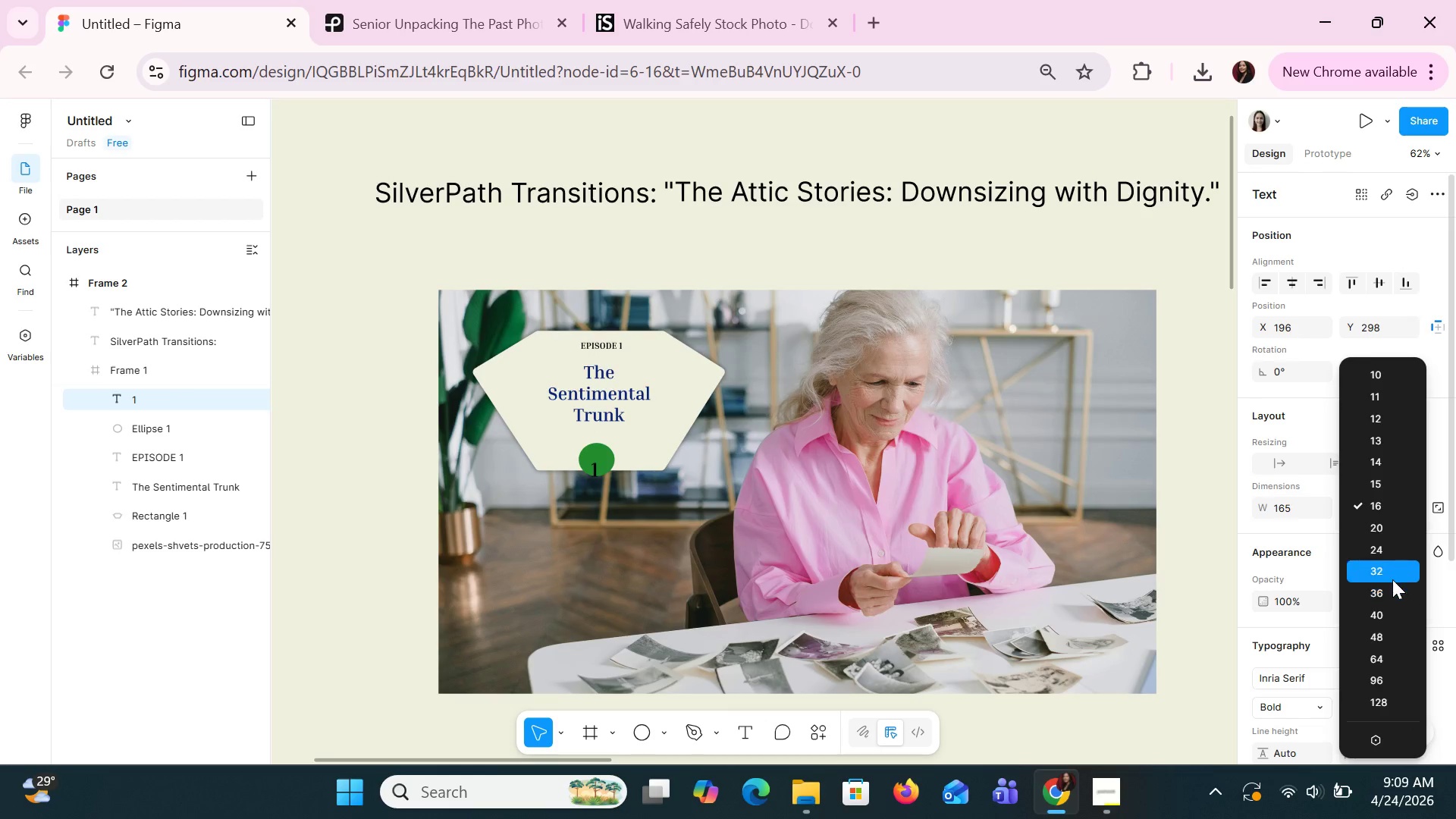 
left_click([1393, 575])
 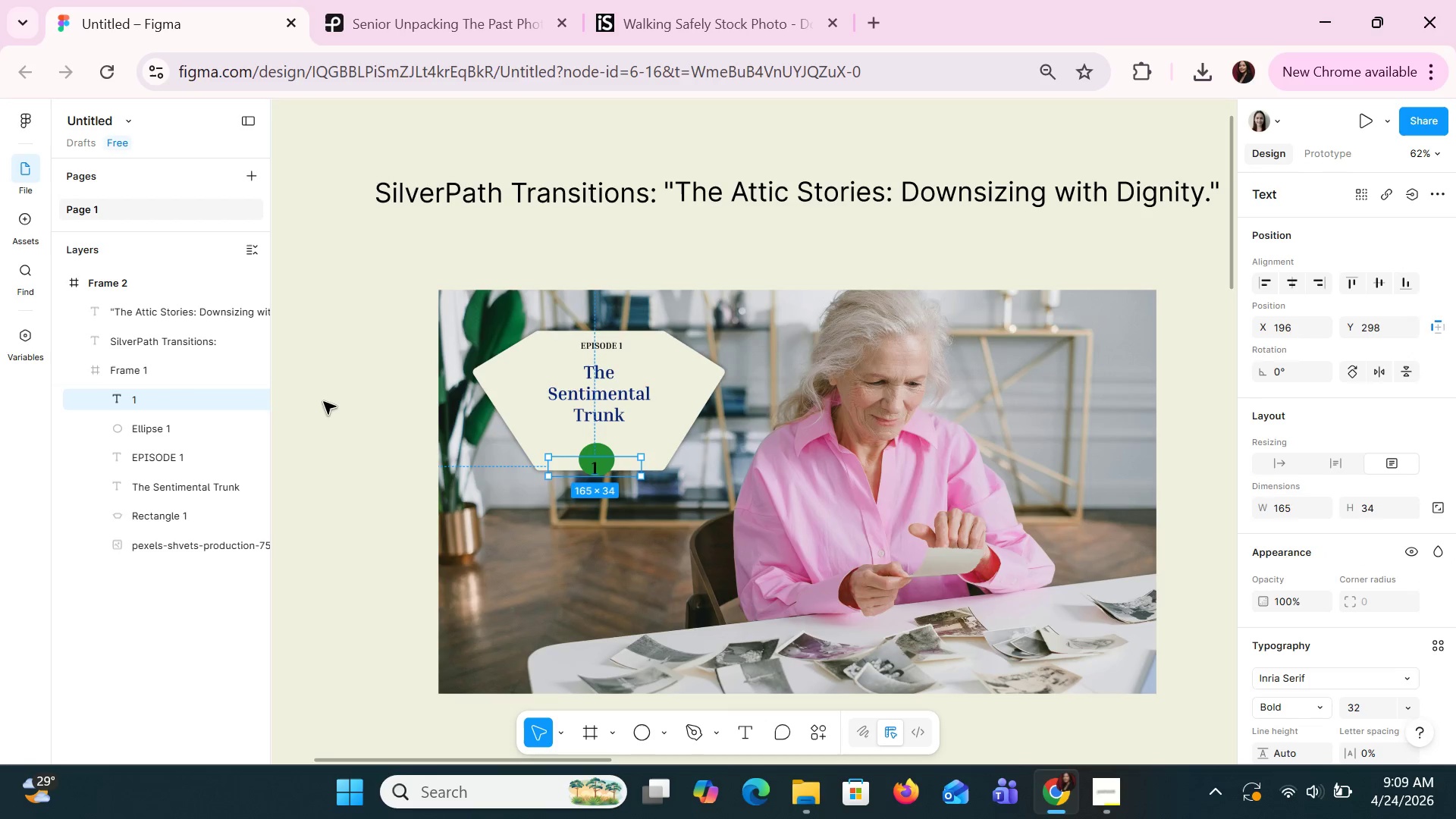 
key(ArrowUp)
 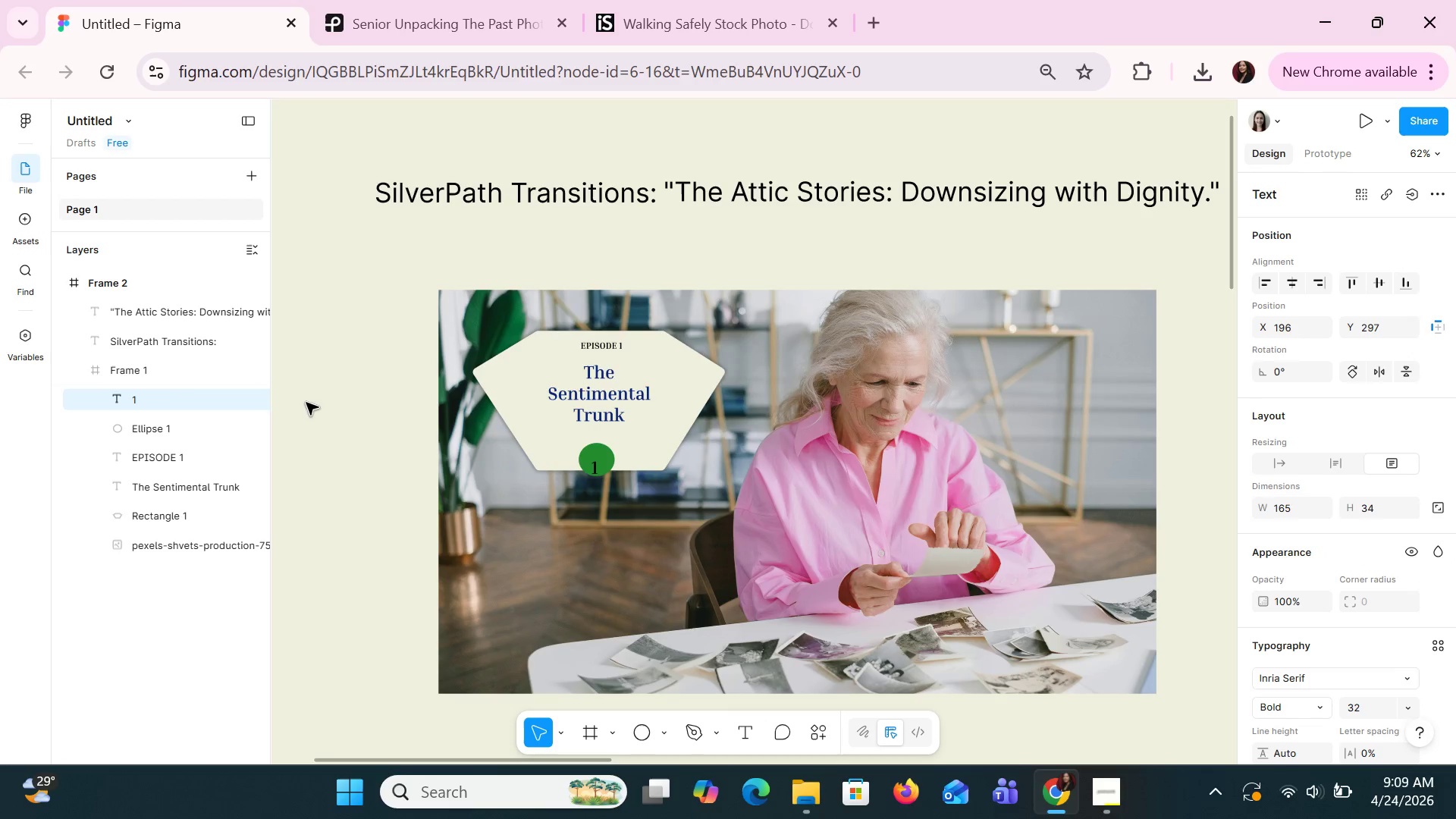 
key(ArrowUp)
 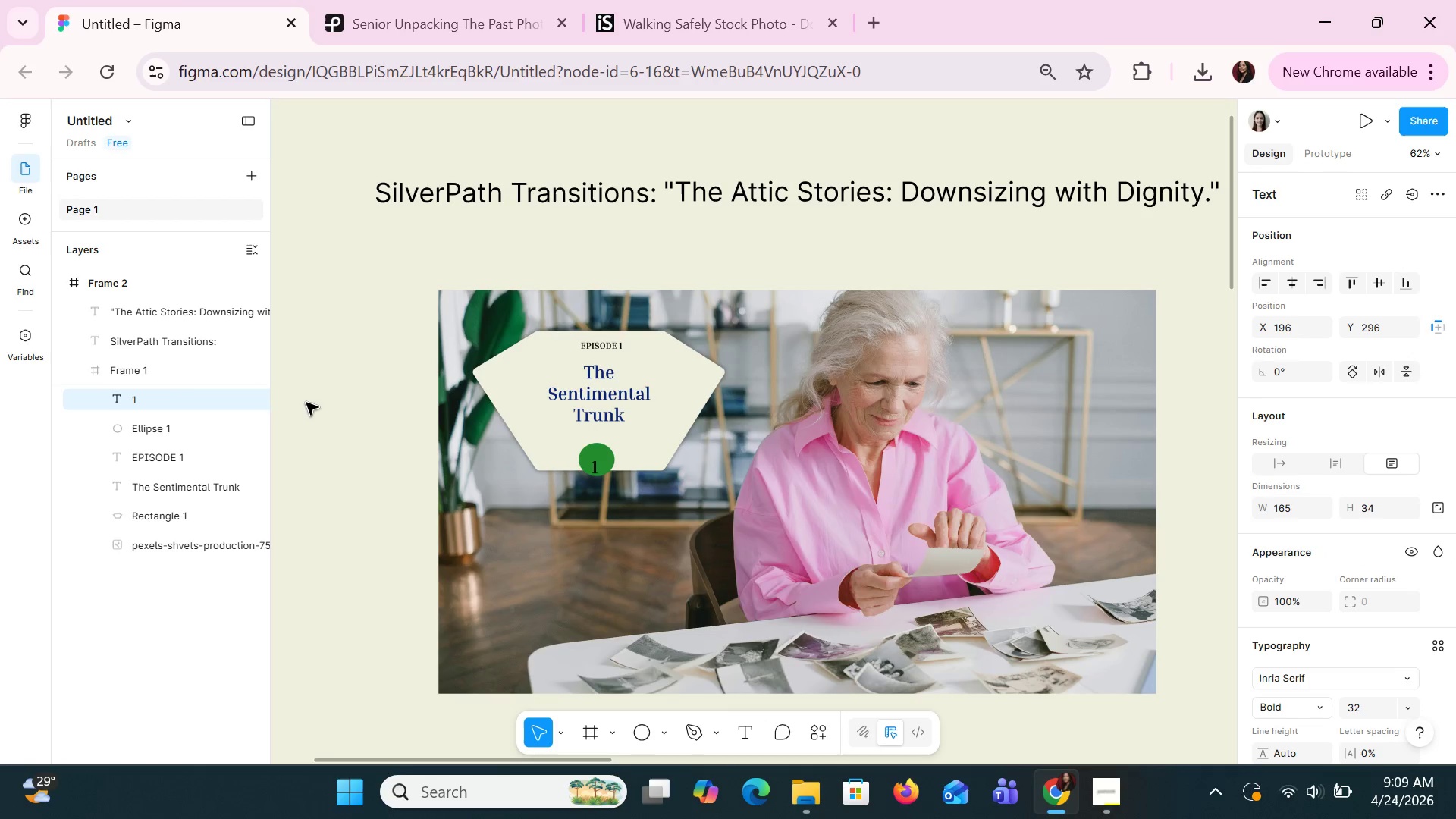 
key(ArrowUp)
 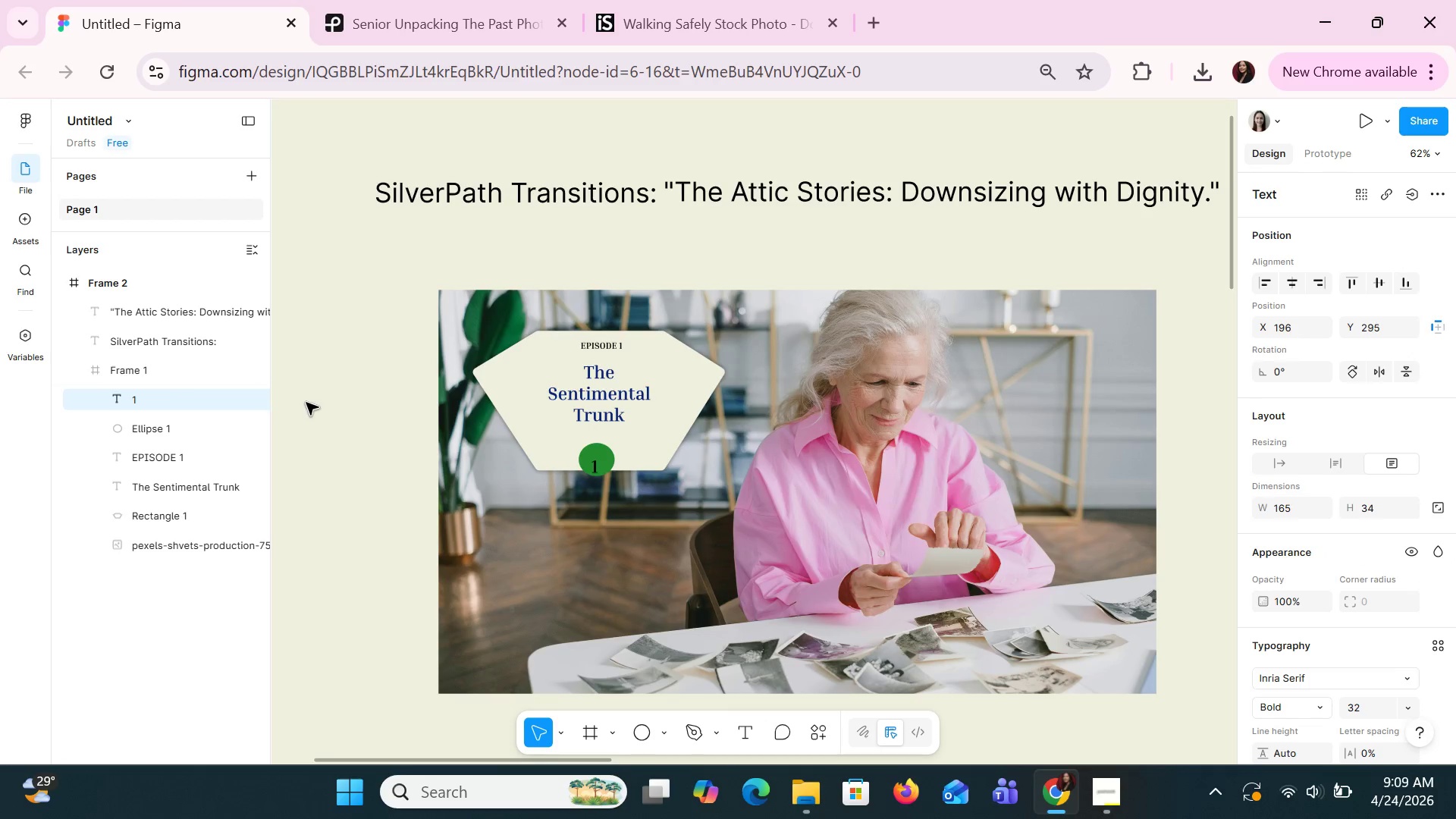 
key(ArrowUp)
 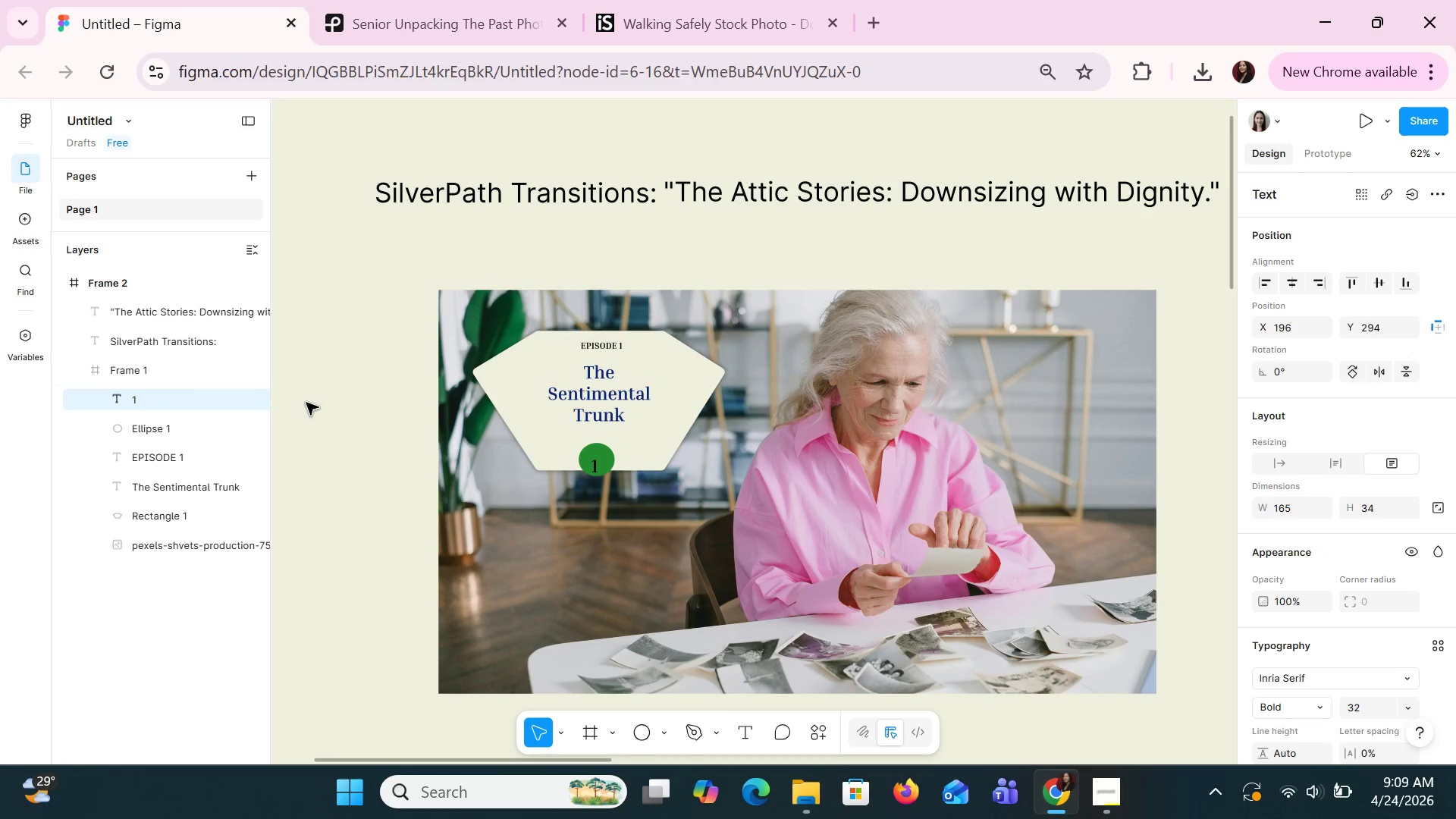 
hold_key(key=ArrowUp, duration=0.5)
 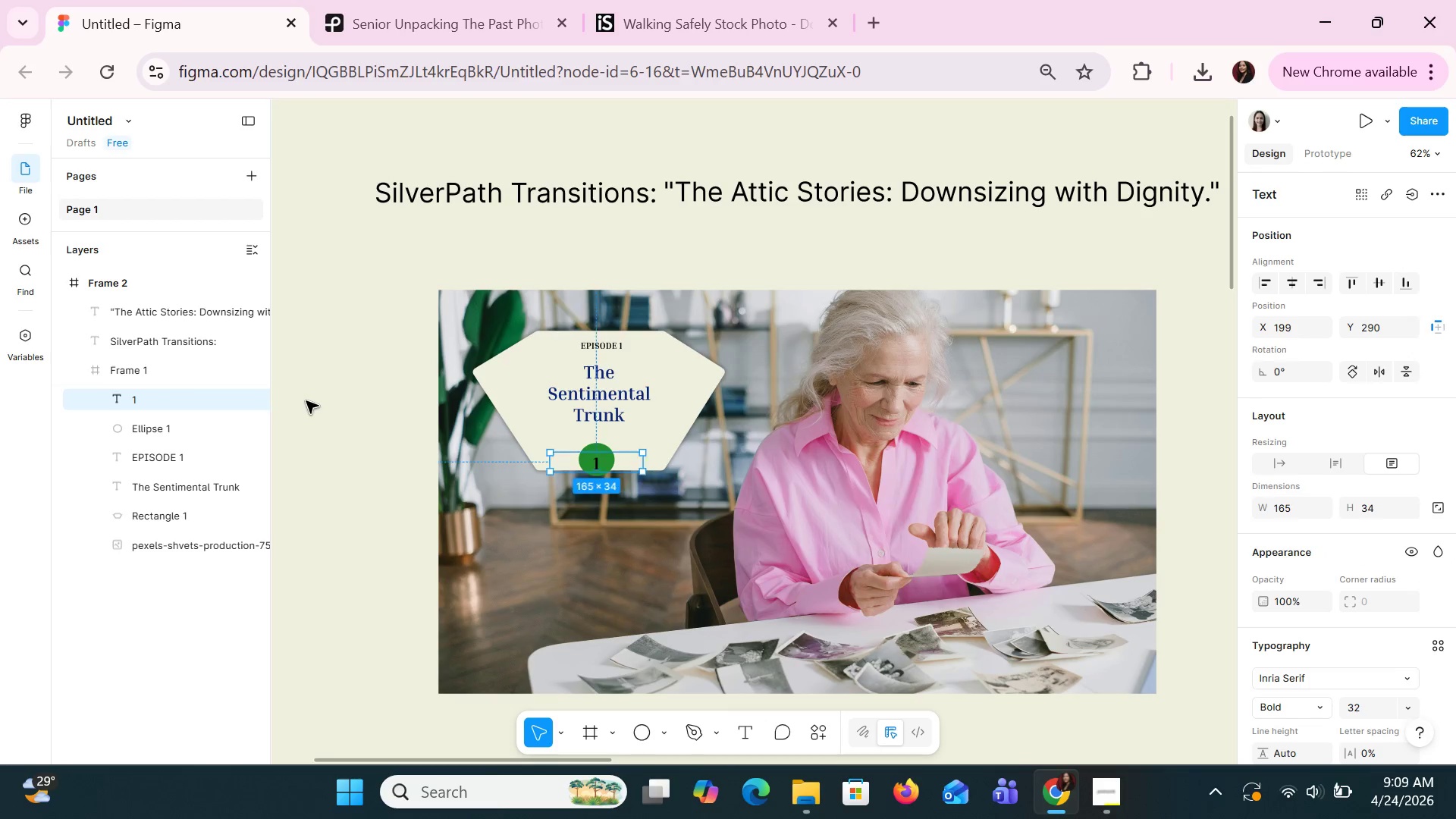 
key(ArrowUp)
 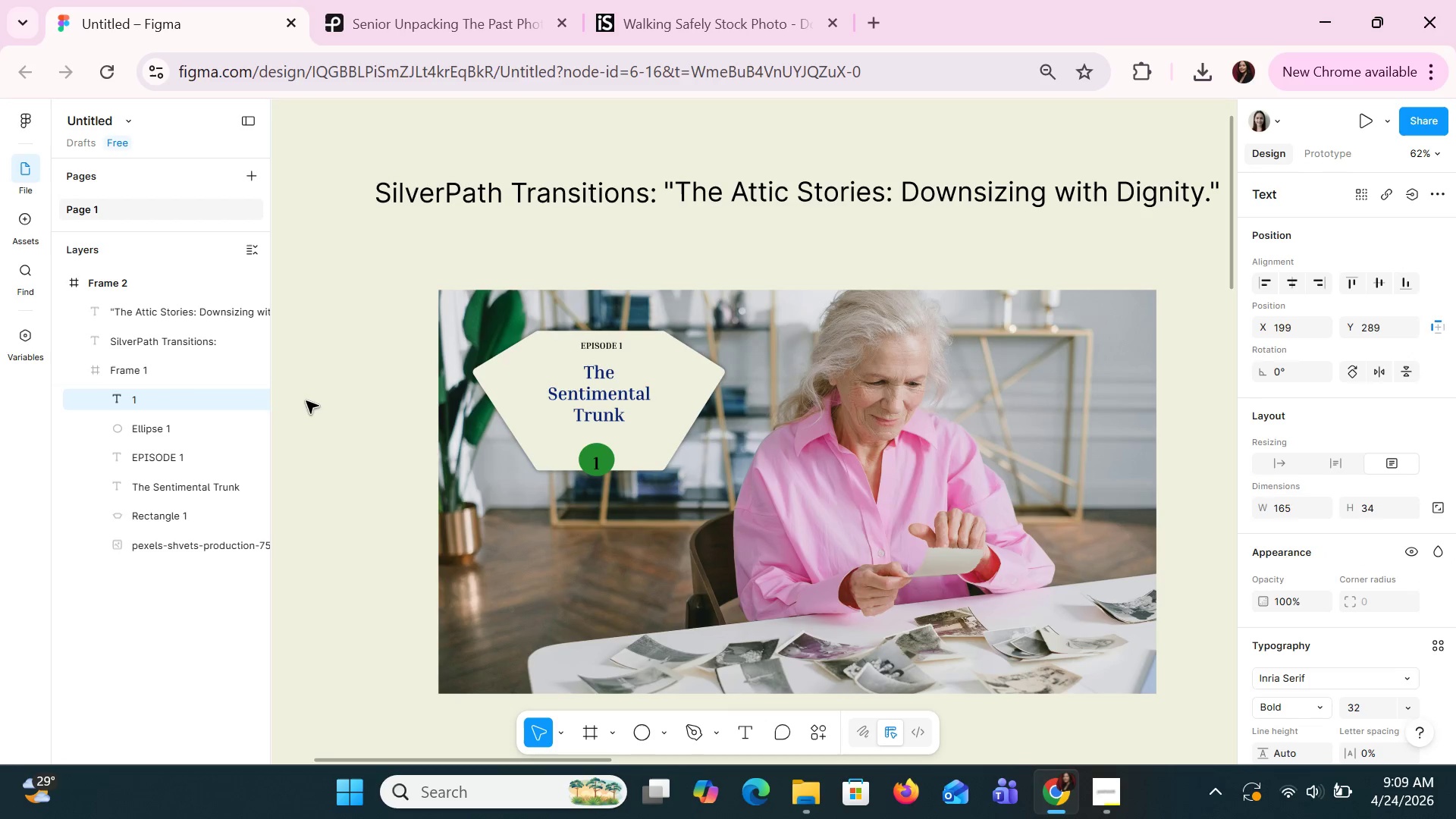 
key(ArrowUp)
 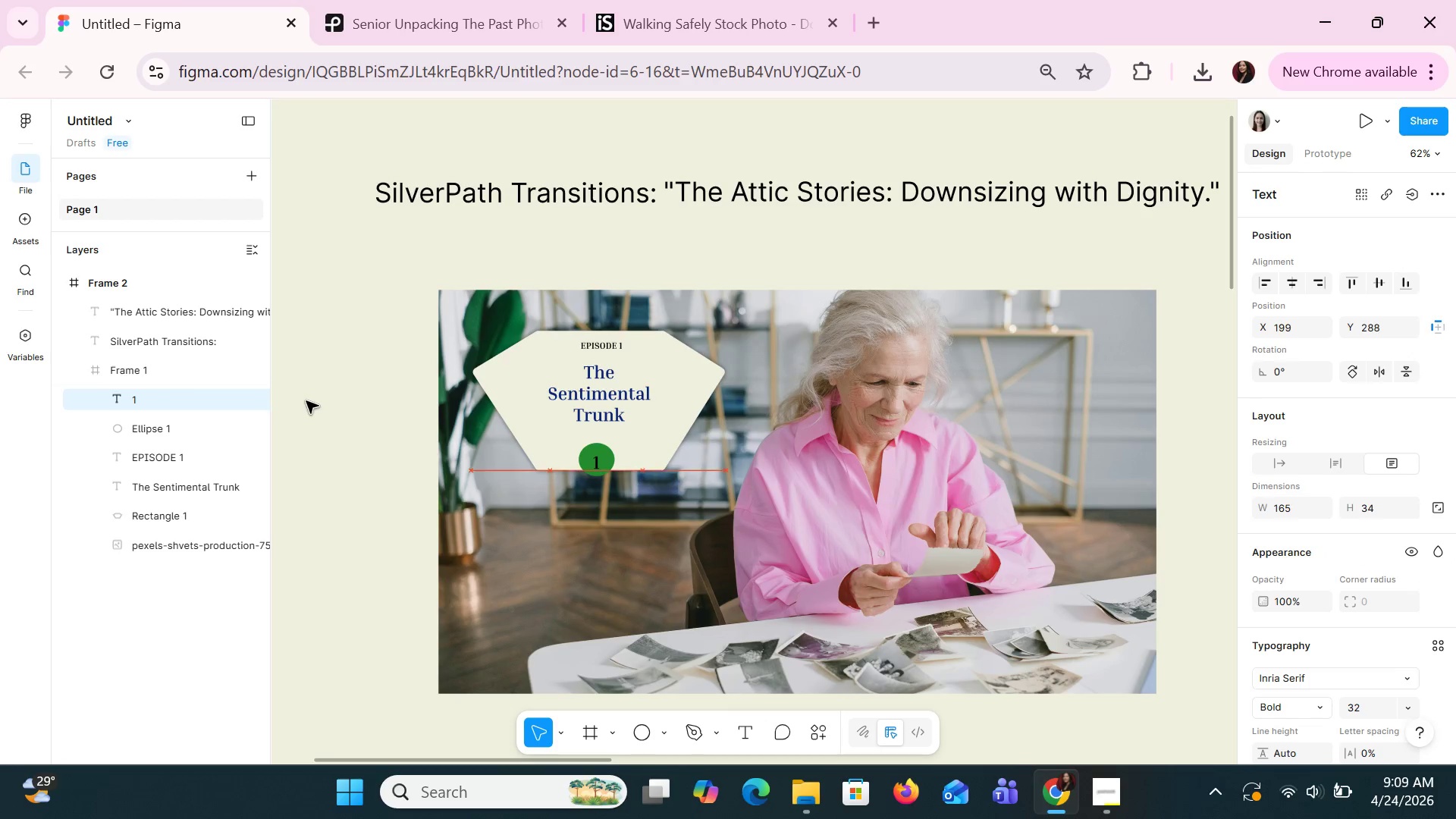 
key(ArrowUp)
 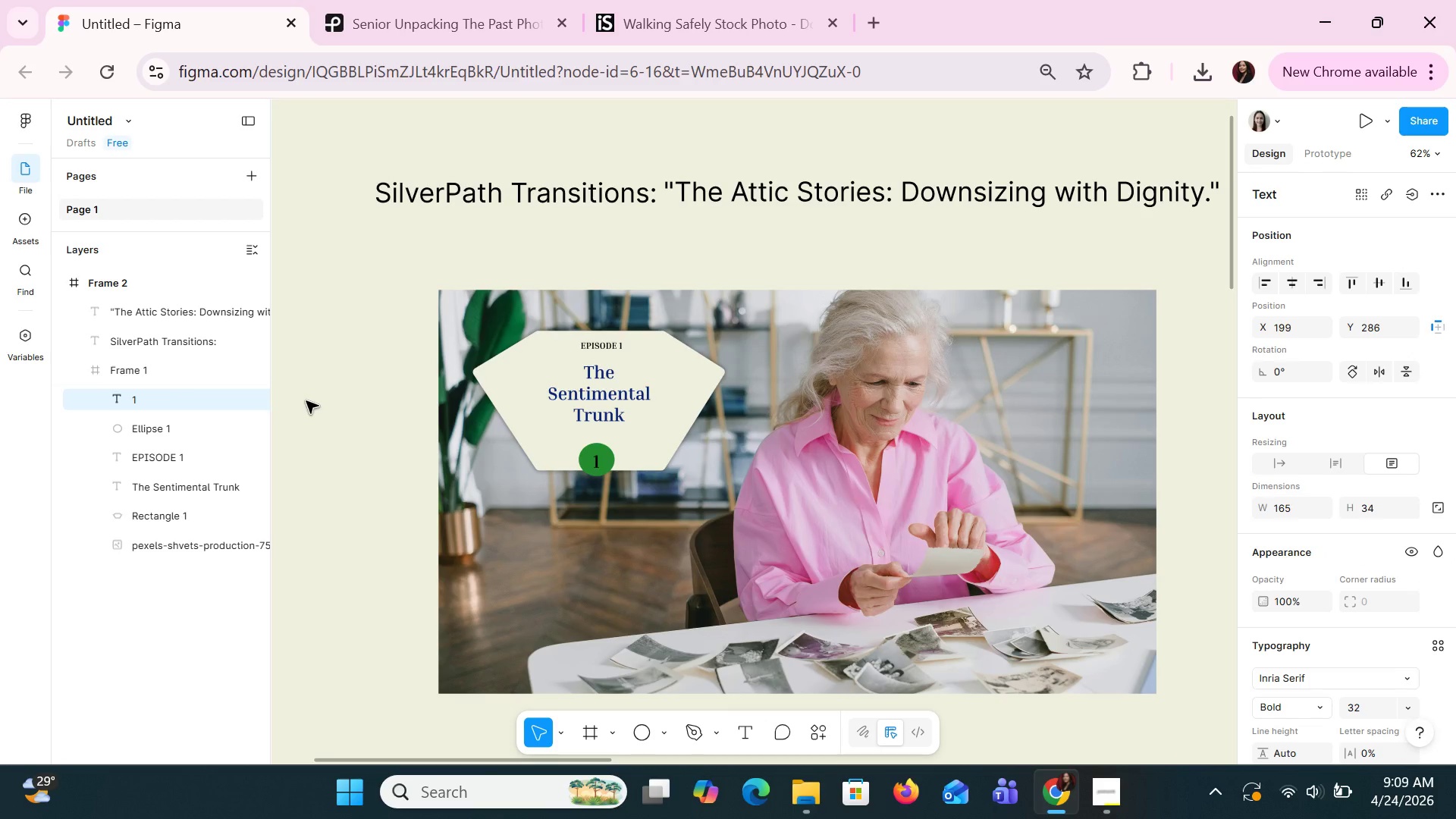 
key(ArrowUp)
 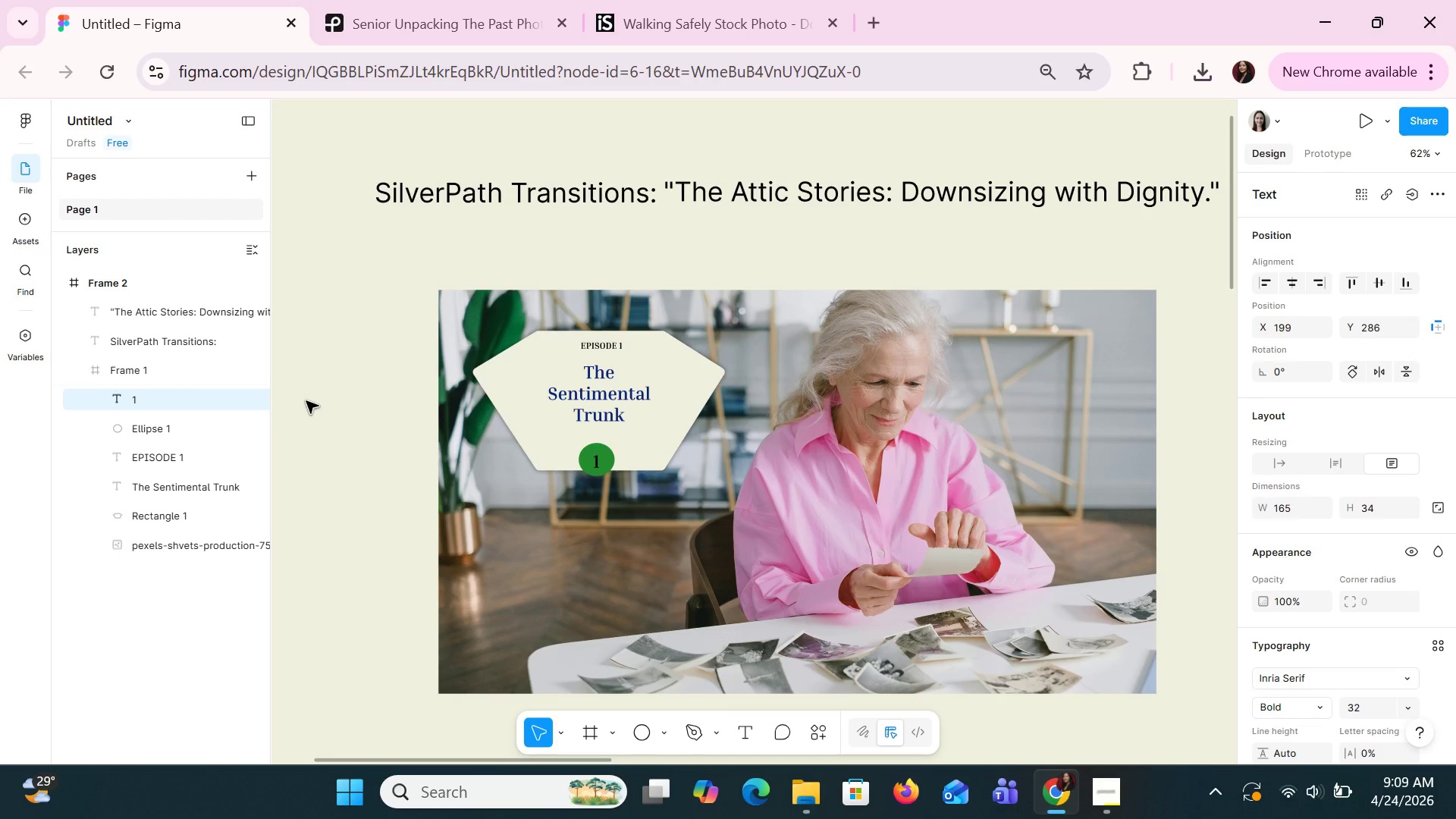 
key(ArrowUp)
 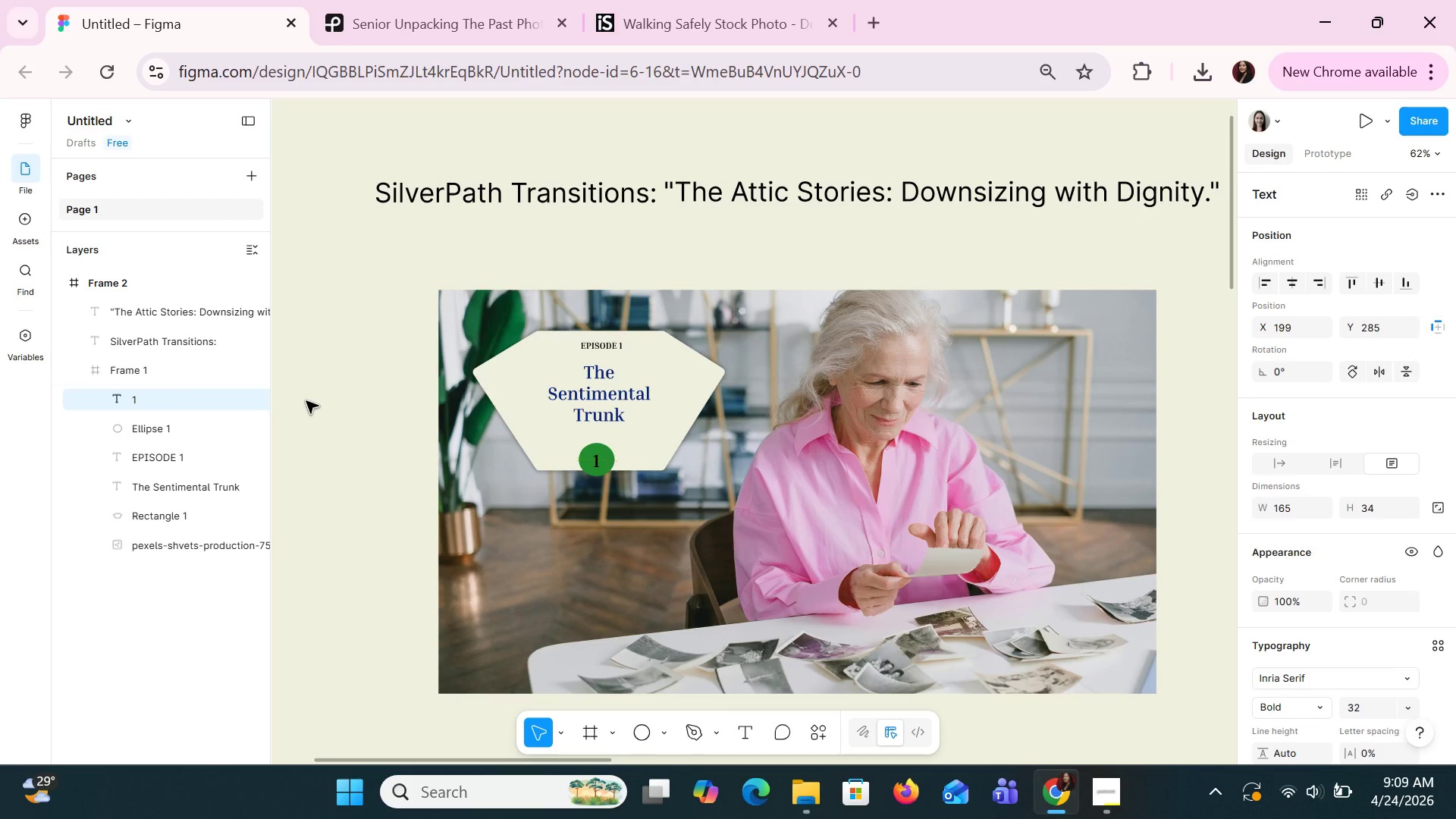 
key(ArrowUp)
 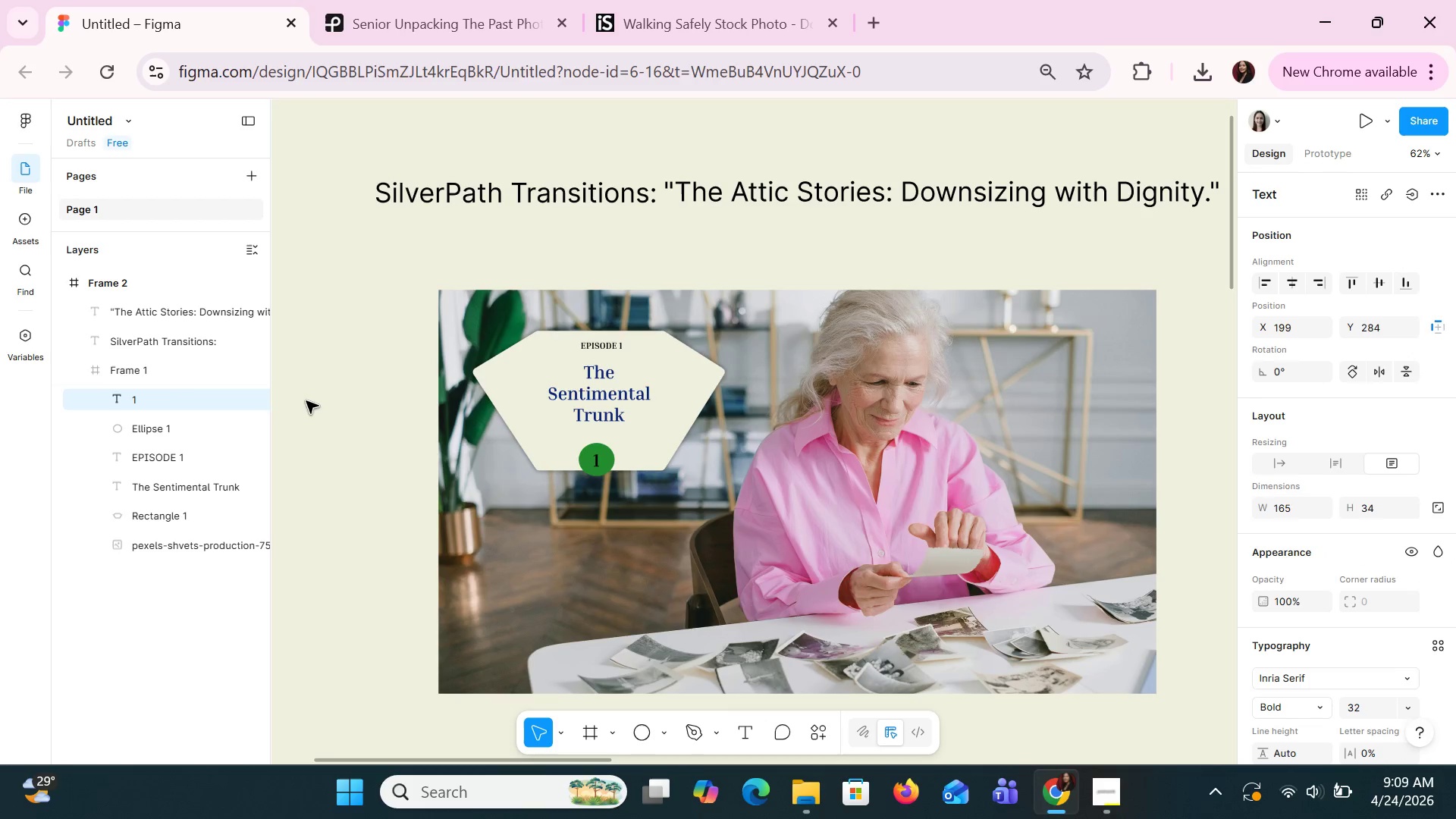 
key(ArrowUp)
 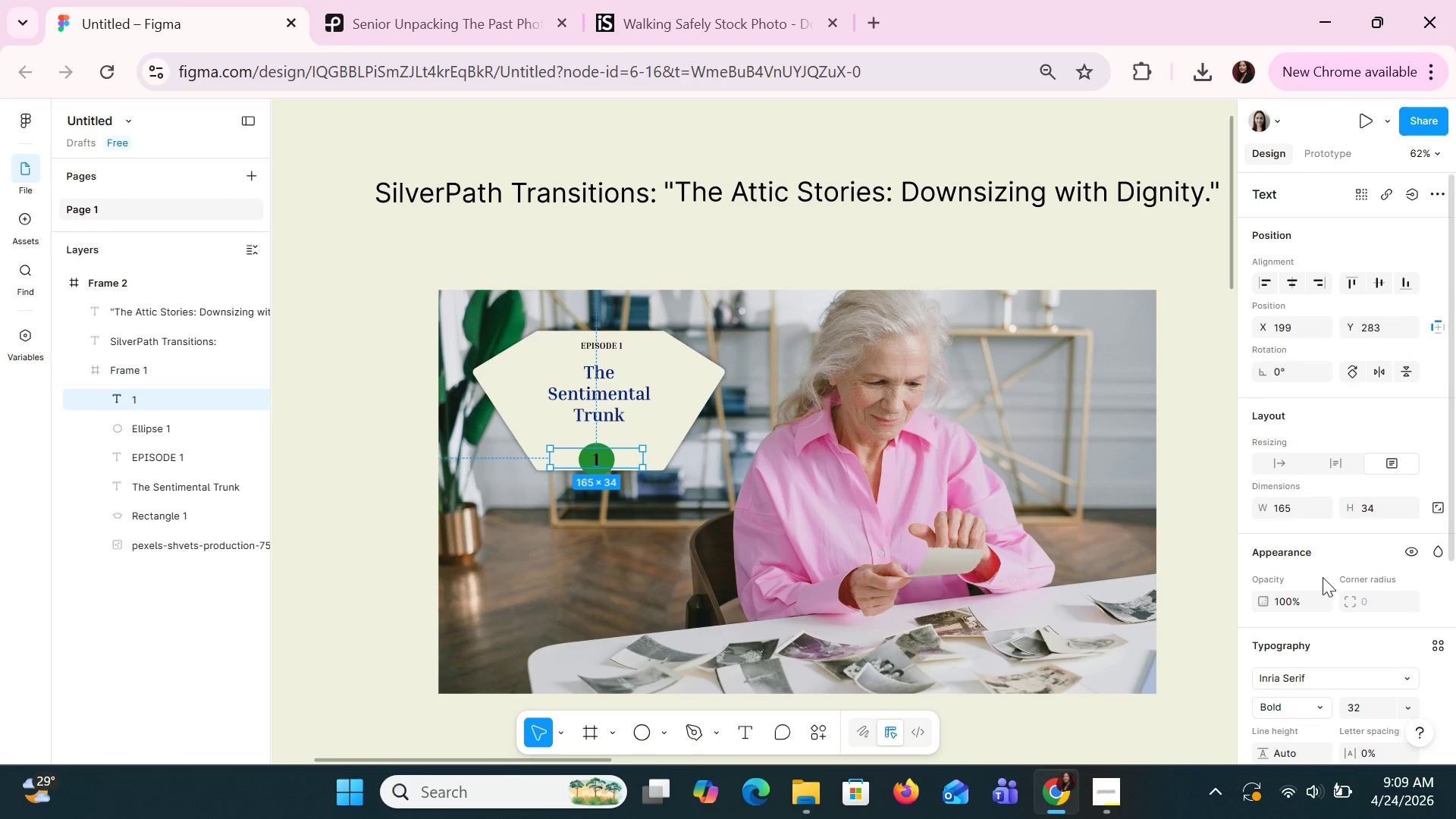 
scroll: coordinate [1349, 563], scroll_direction: down, amount: 2.0
 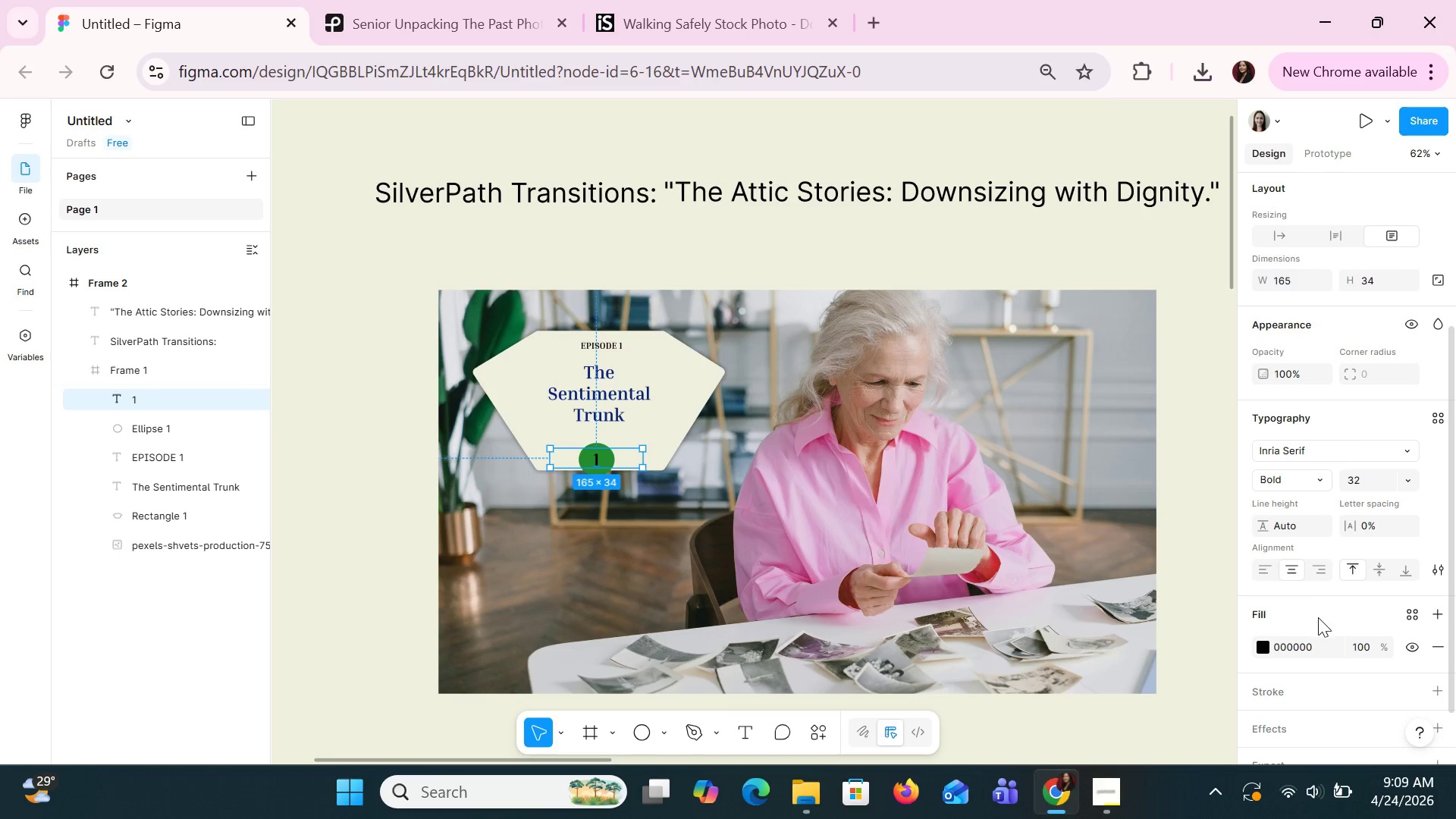 
left_click([1307, 639])
 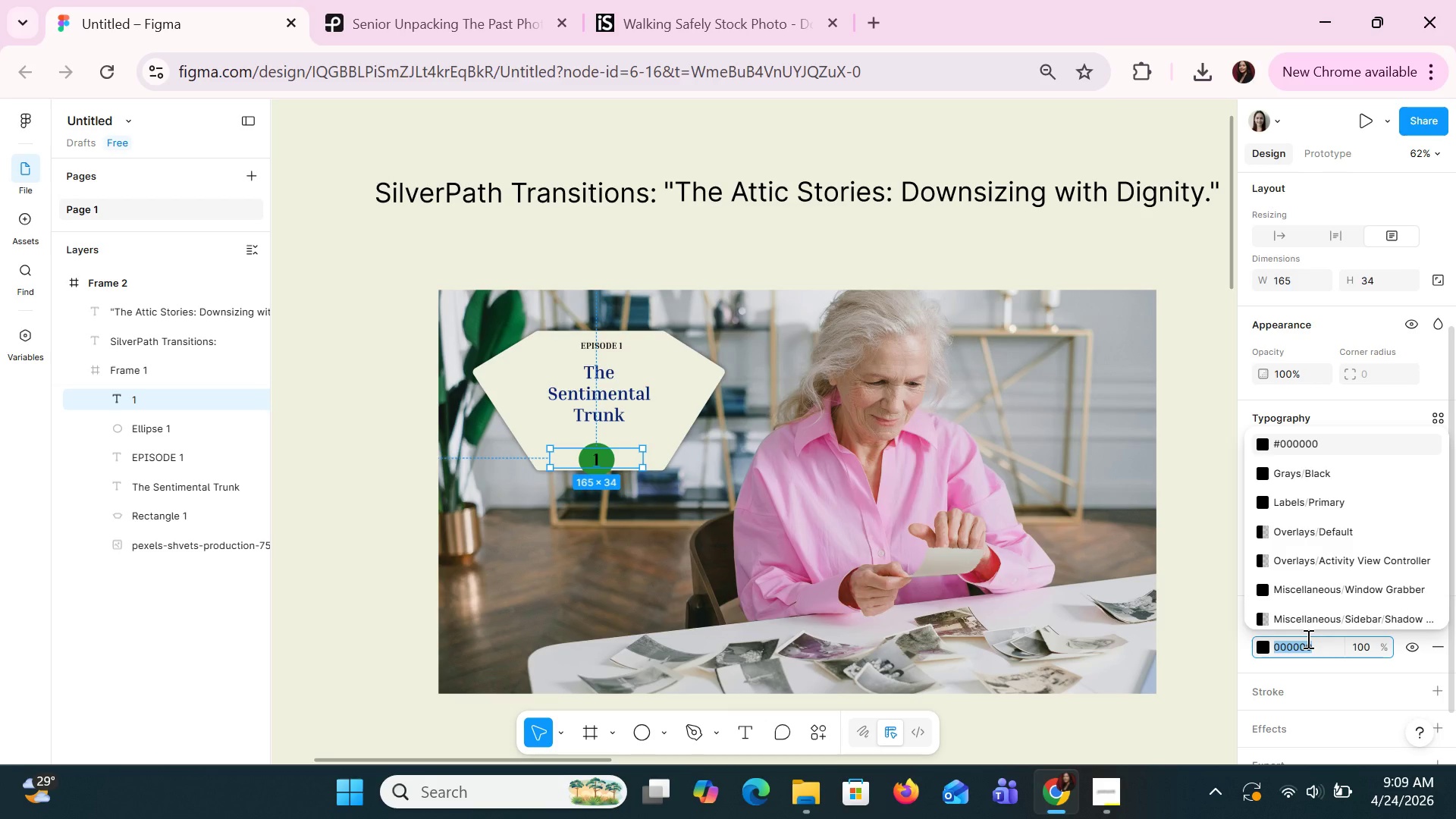 
type(GOLD)
 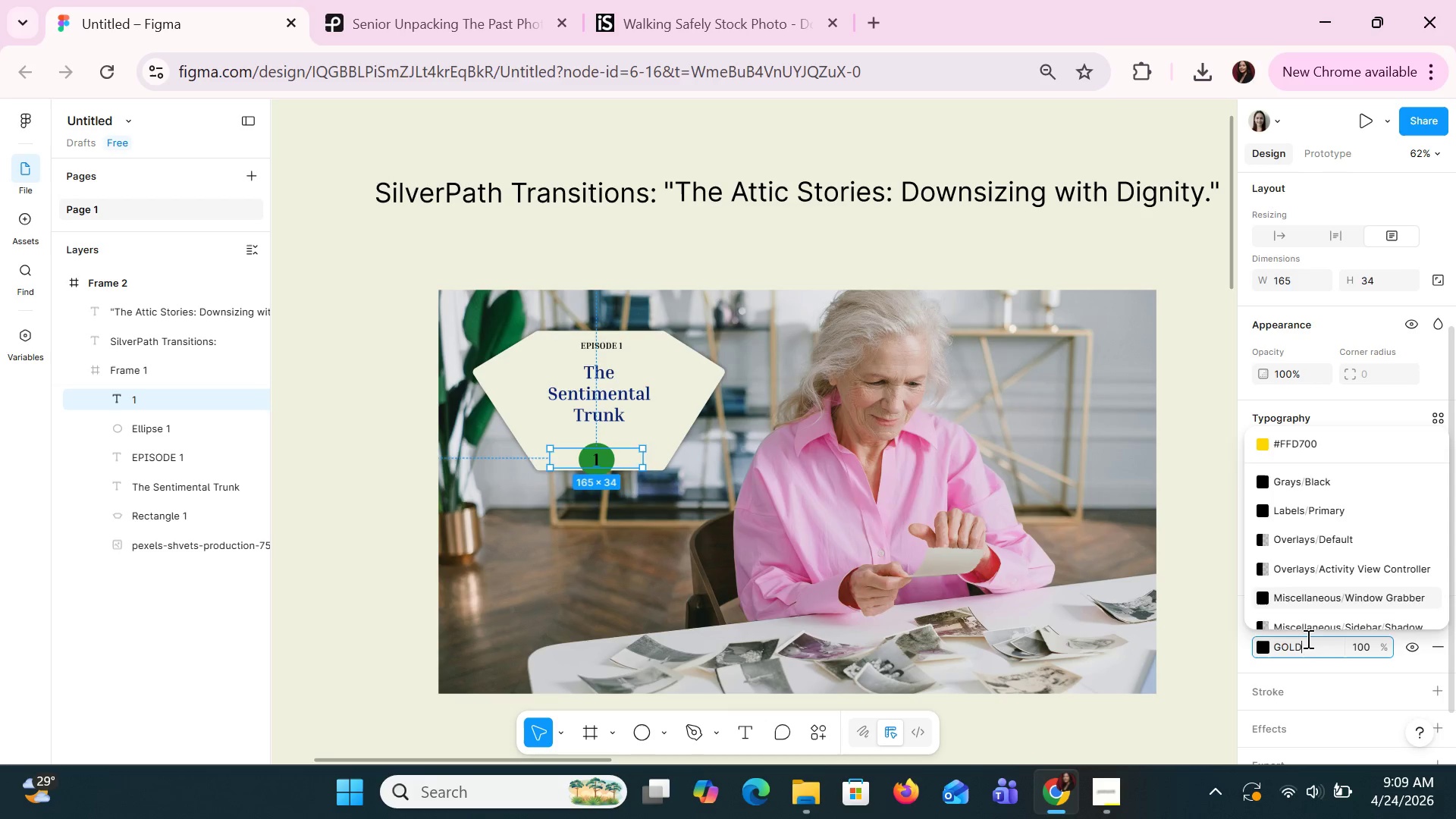 
key(Enter)
 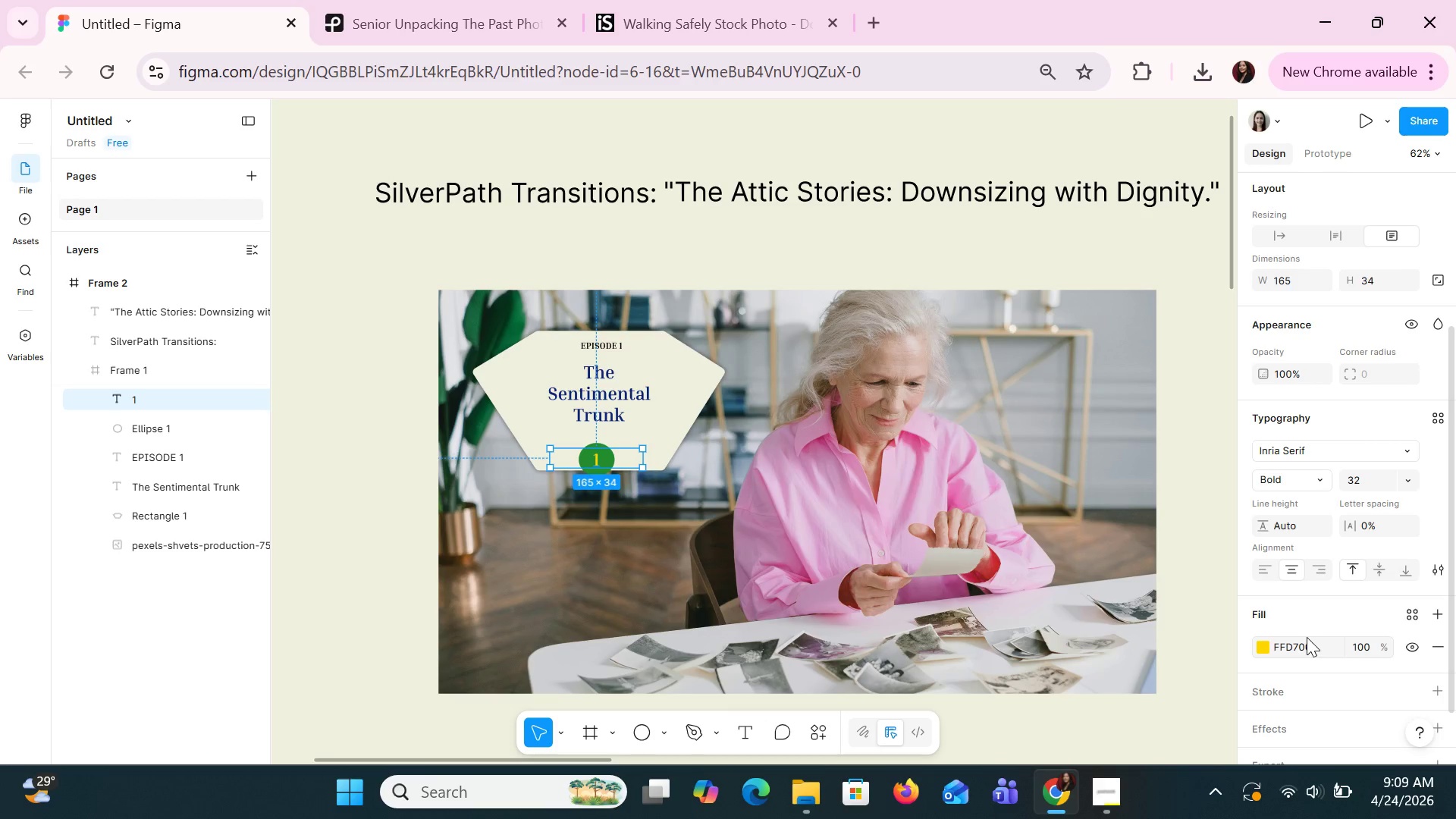 
left_click([610, 514])
 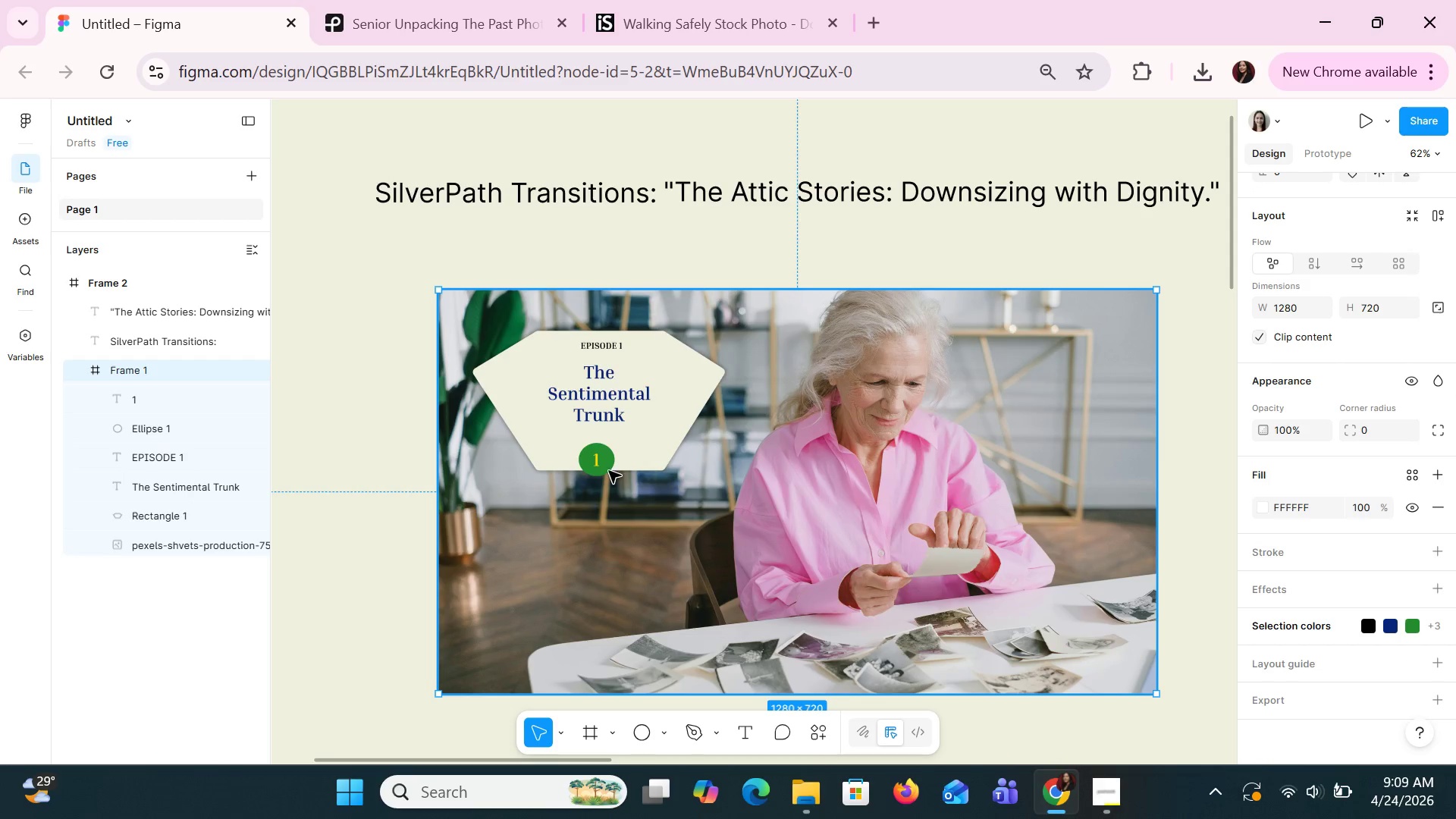 
left_click([608, 470])
 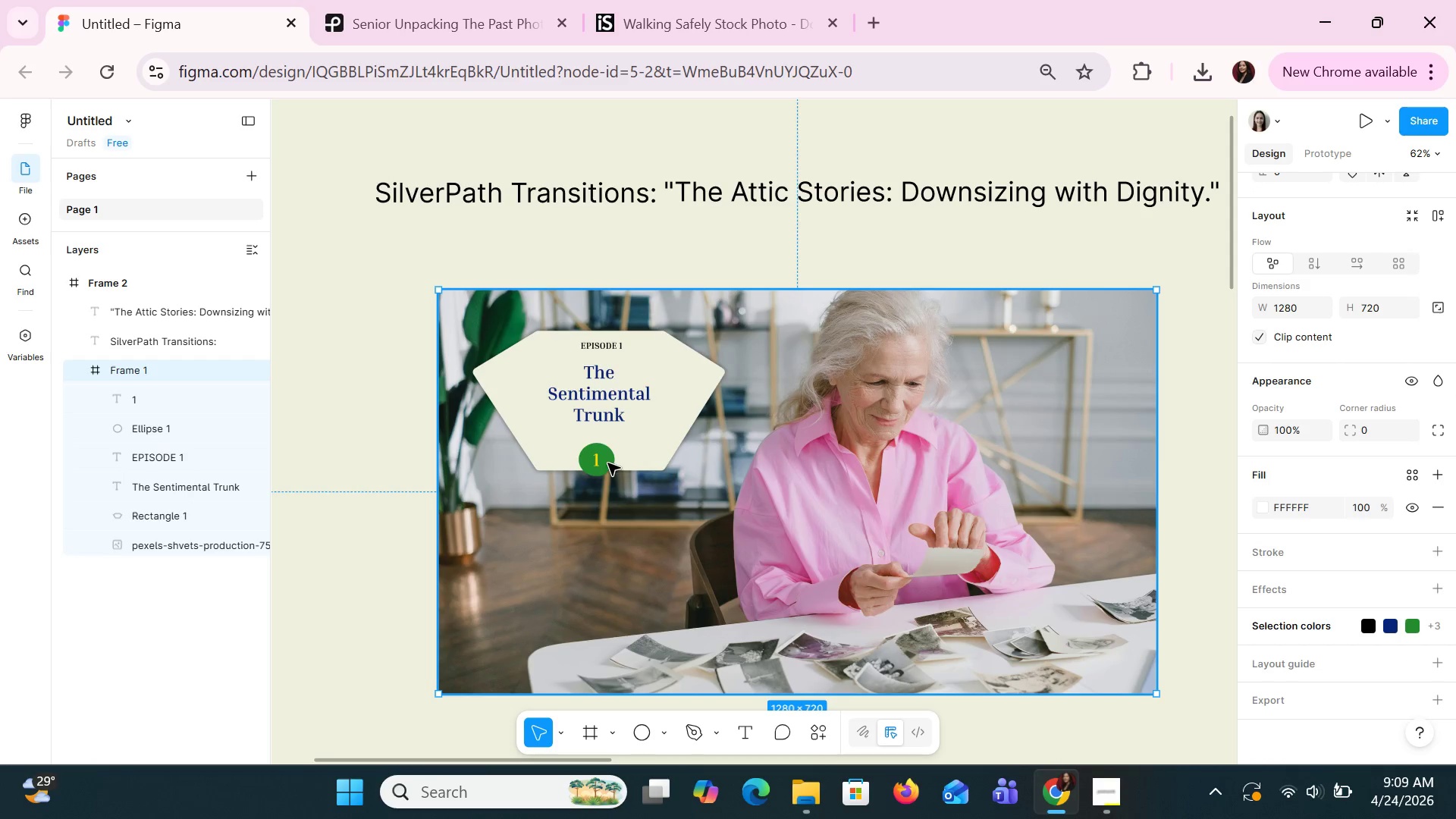 
double_click([607, 463])
 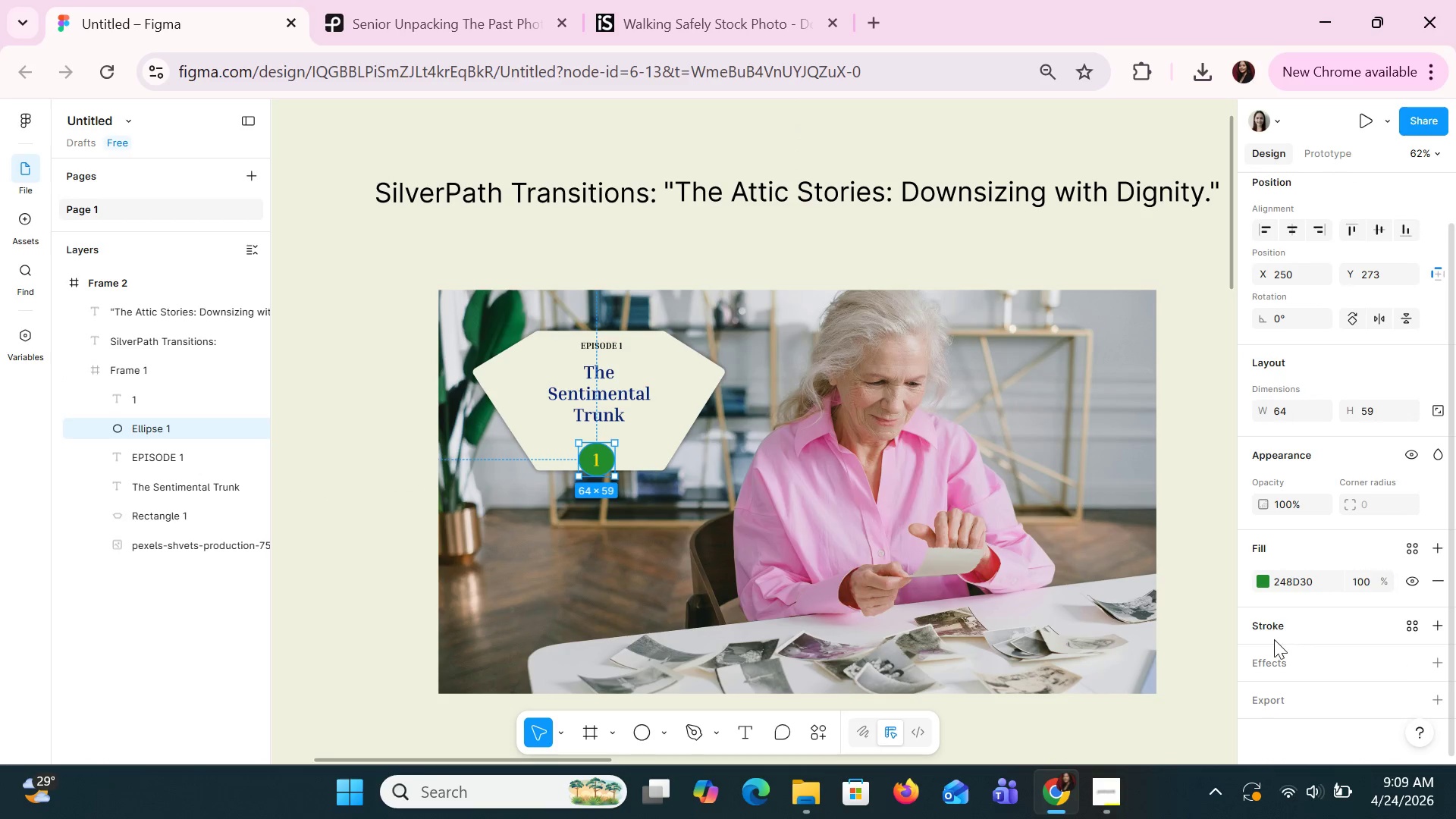 
left_click([1266, 623])
 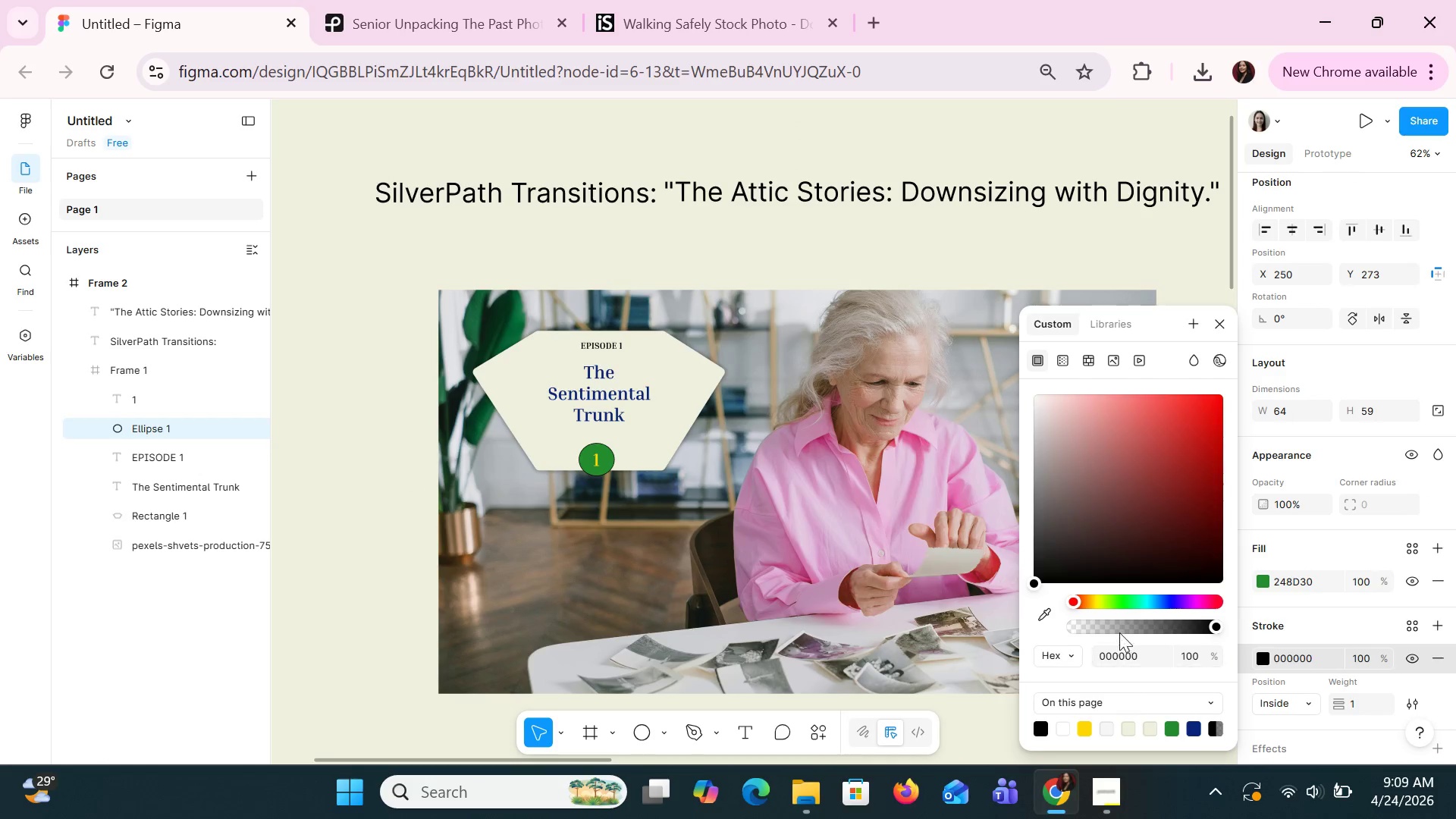 
double_click([1129, 656])
 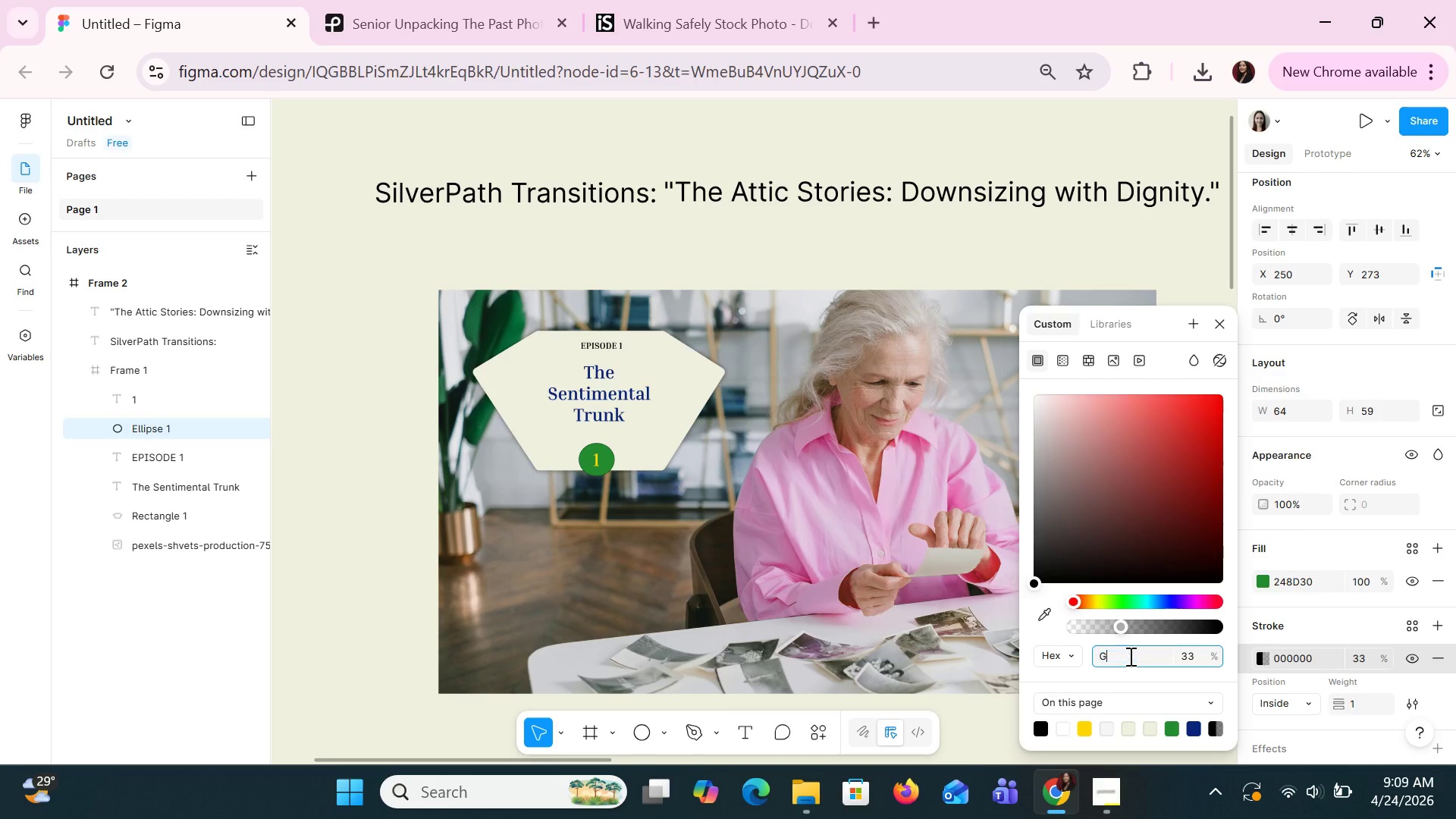 
type(GOLD)
 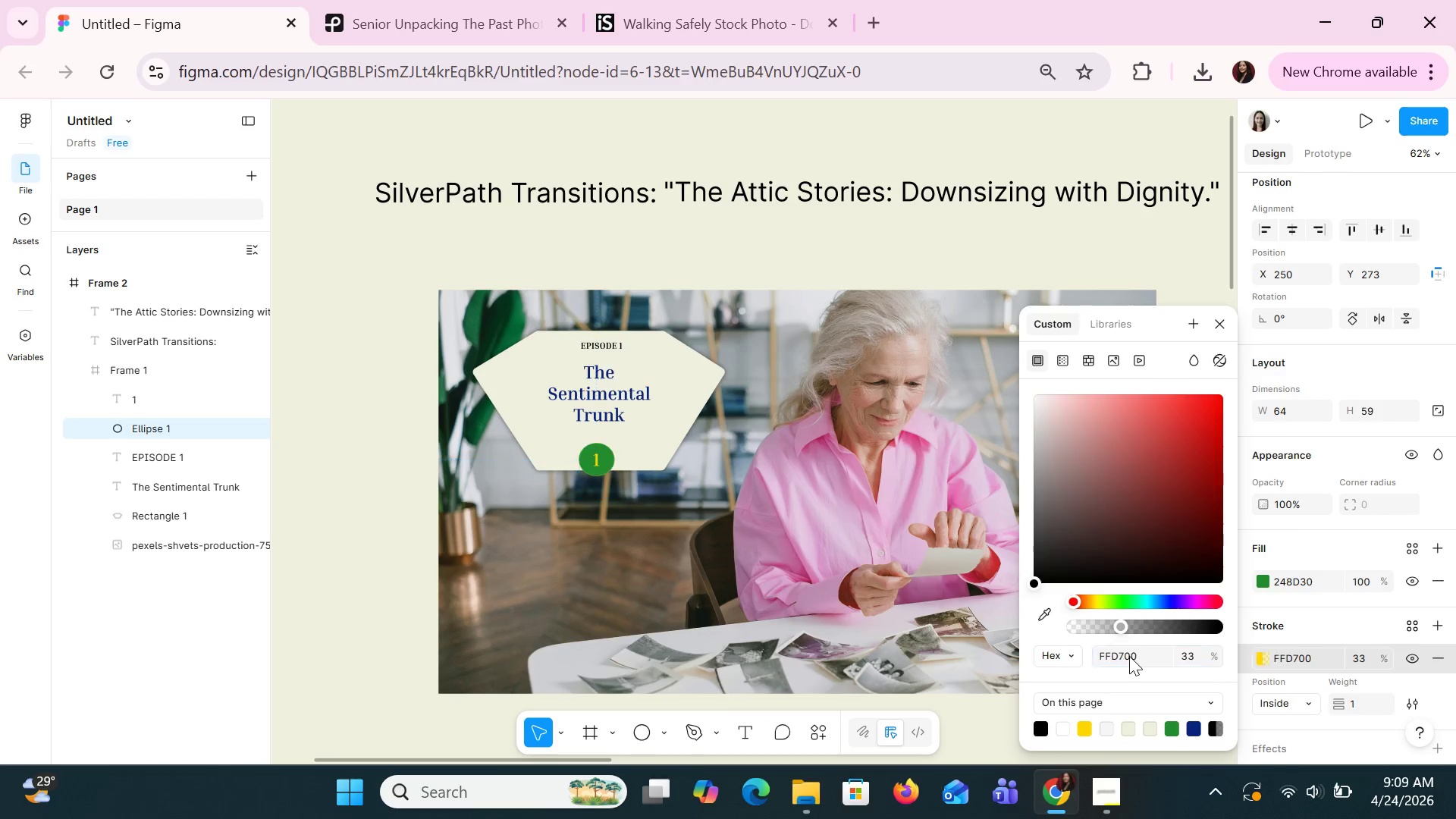 
key(Enter)
 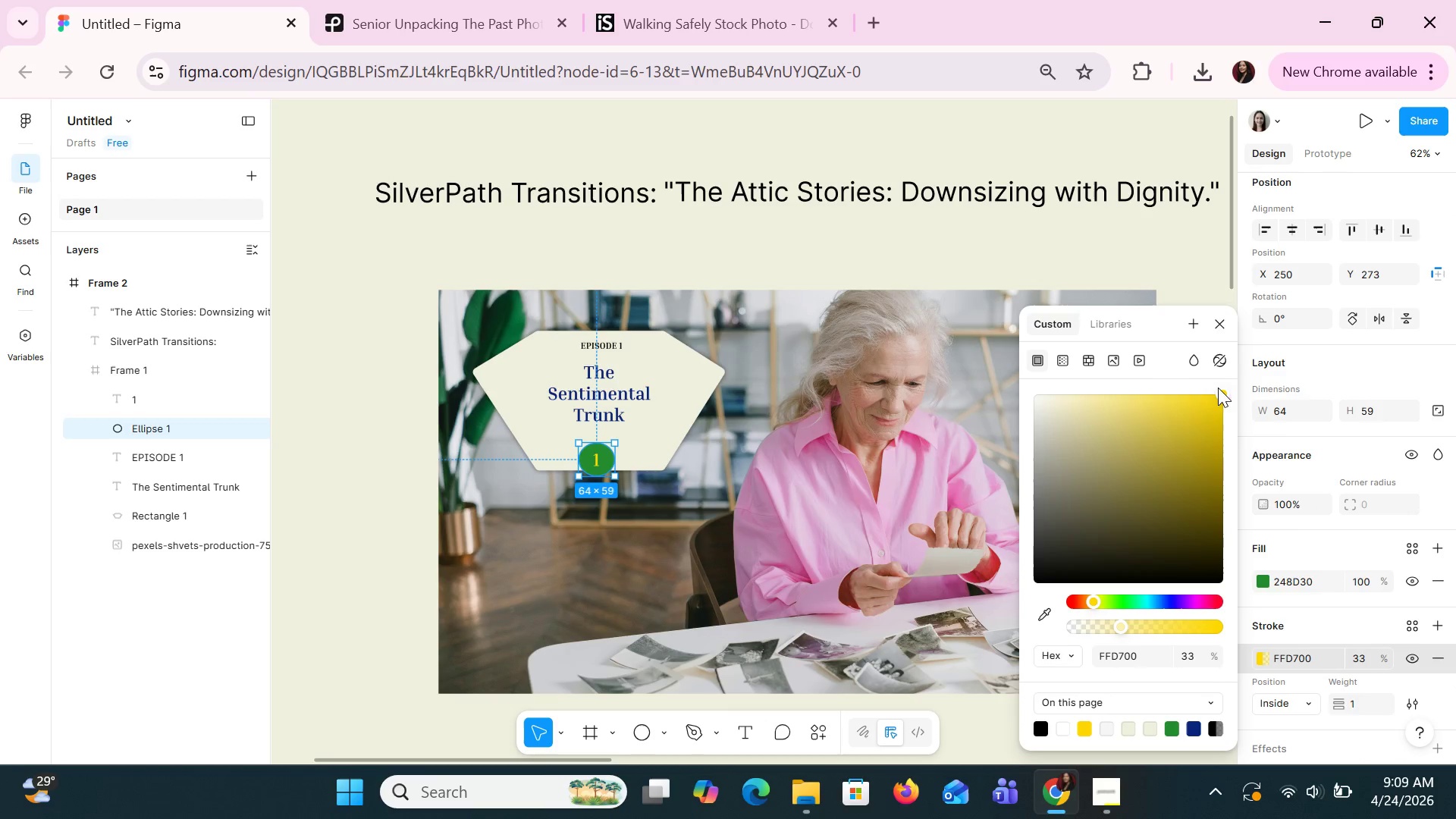 
wait(5.25)
 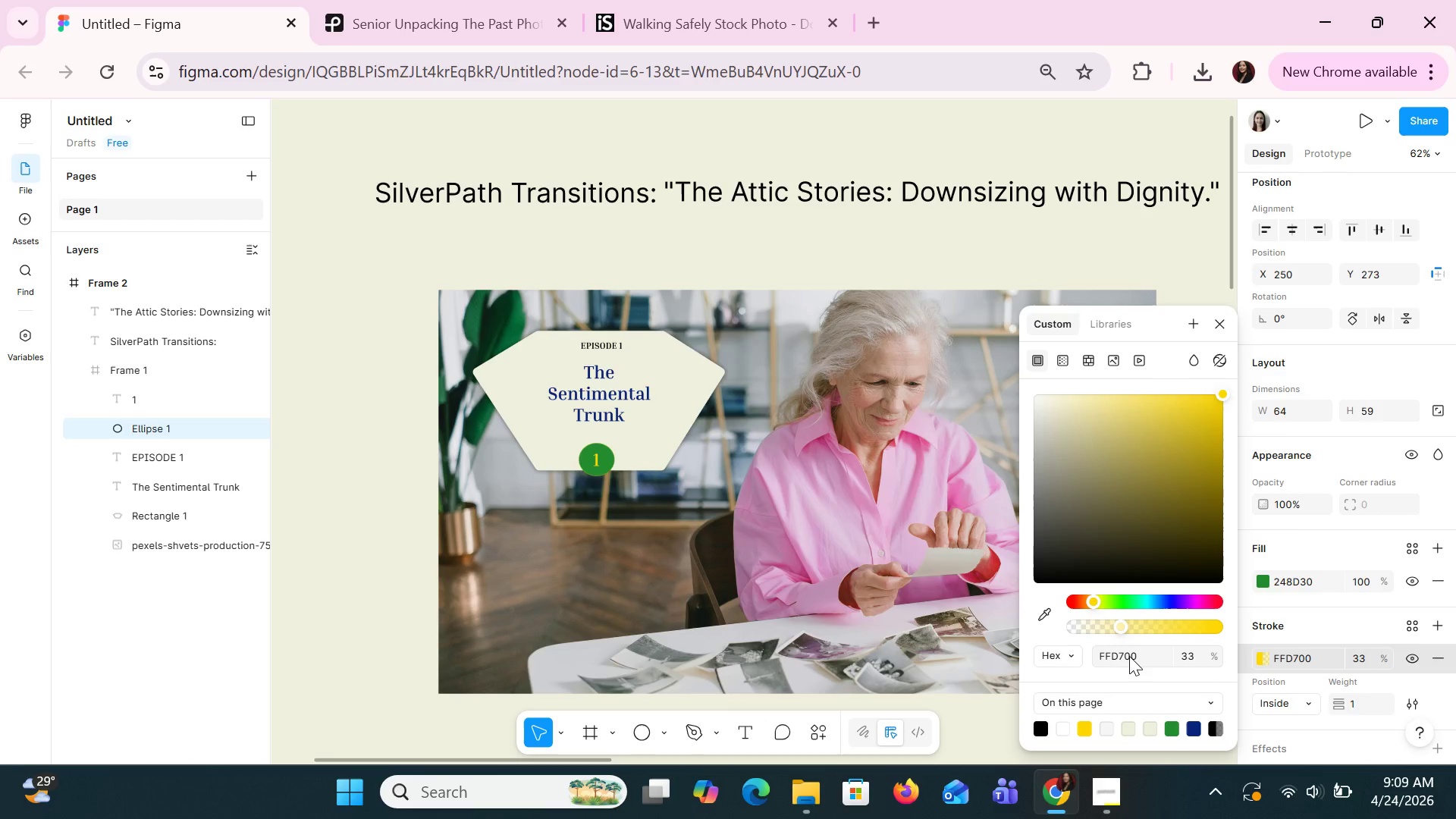 
left_click_drag(start_coordinate=[1219, 393], to_coordinate=[1232, 344])
 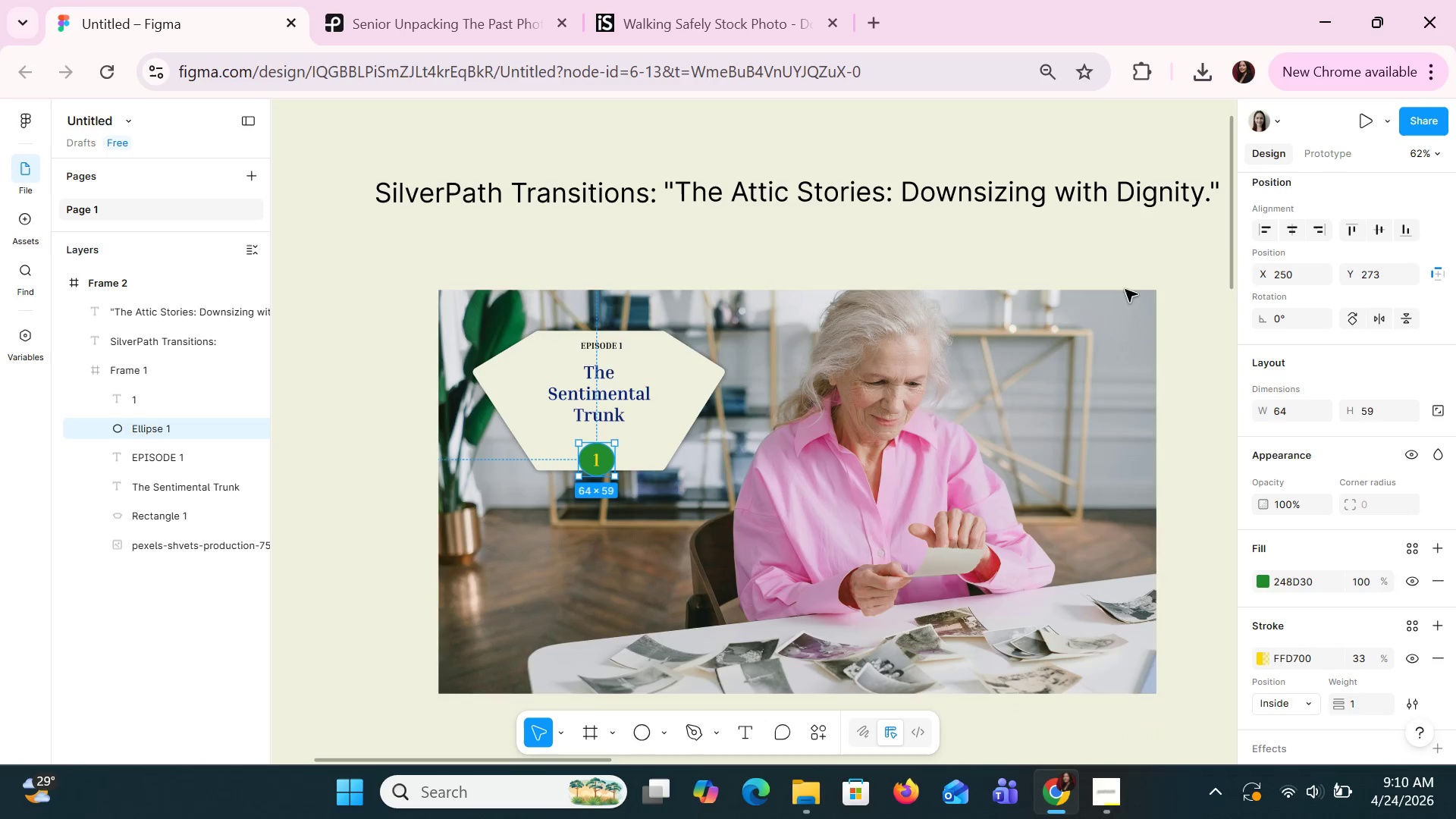 
double_click([1039, 265])
 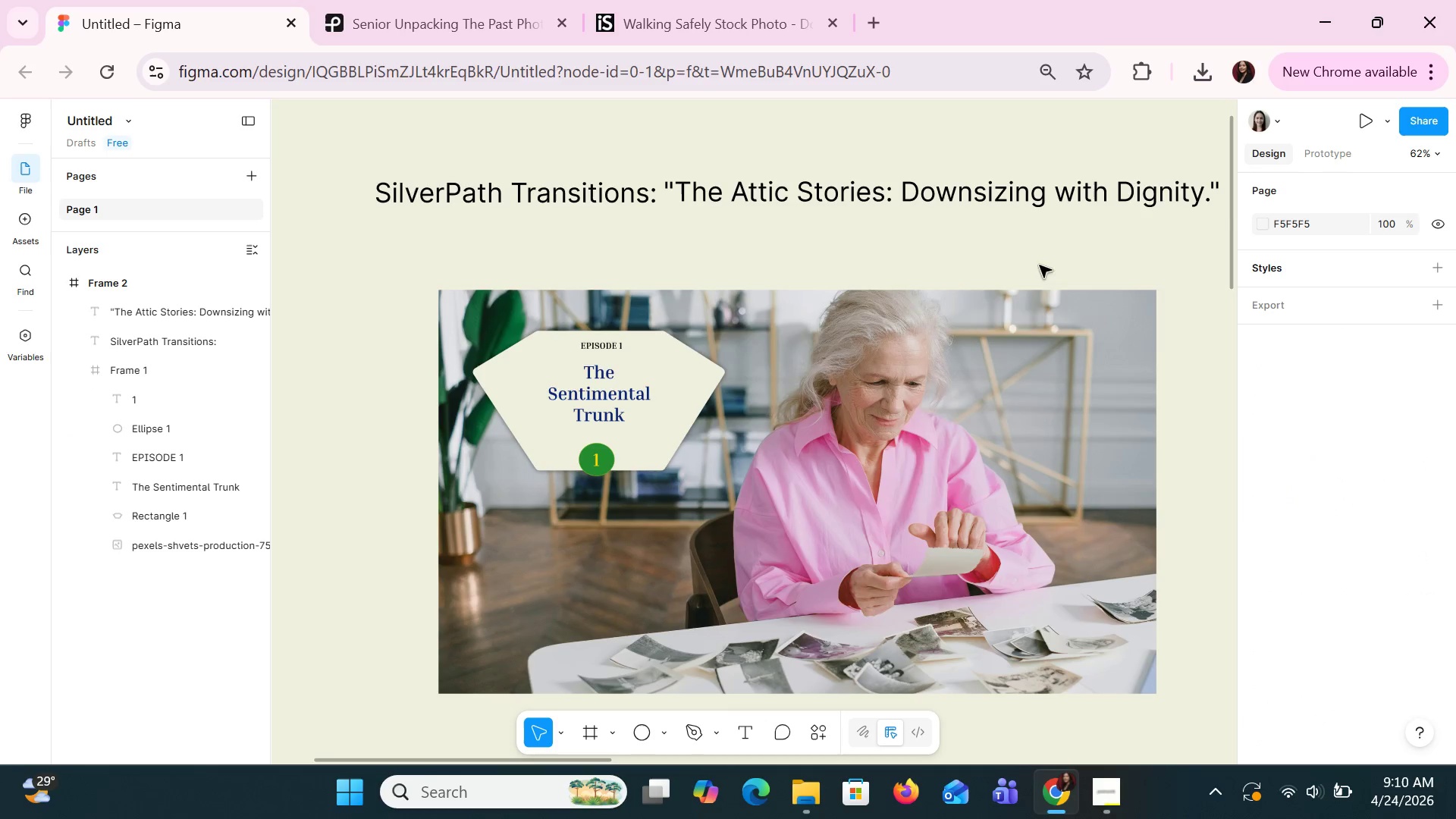 
hold_key(key=ControlLeft, duration=1.5)
 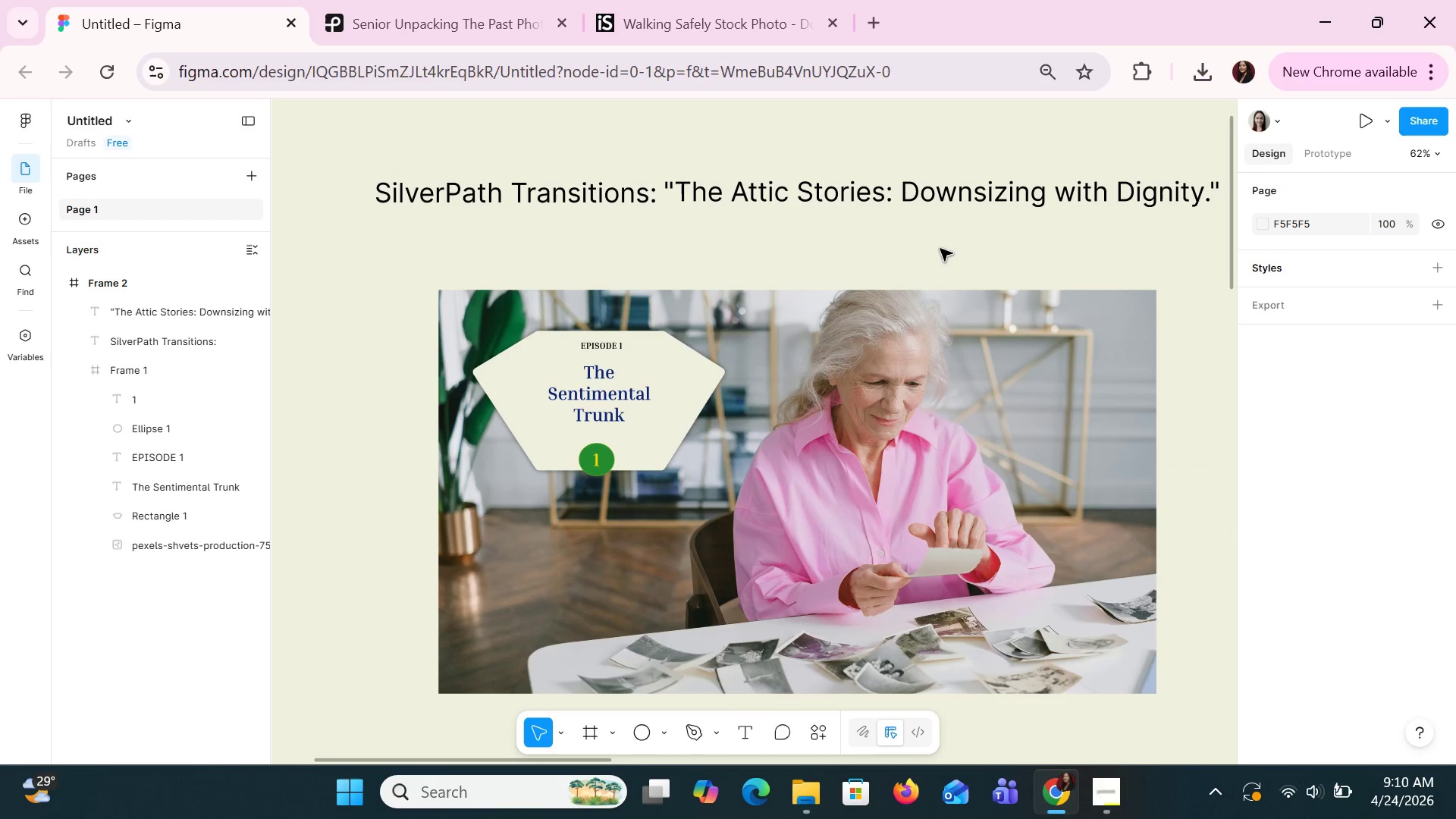 
hold_key(key=ControlLeft, duration=0.69)
 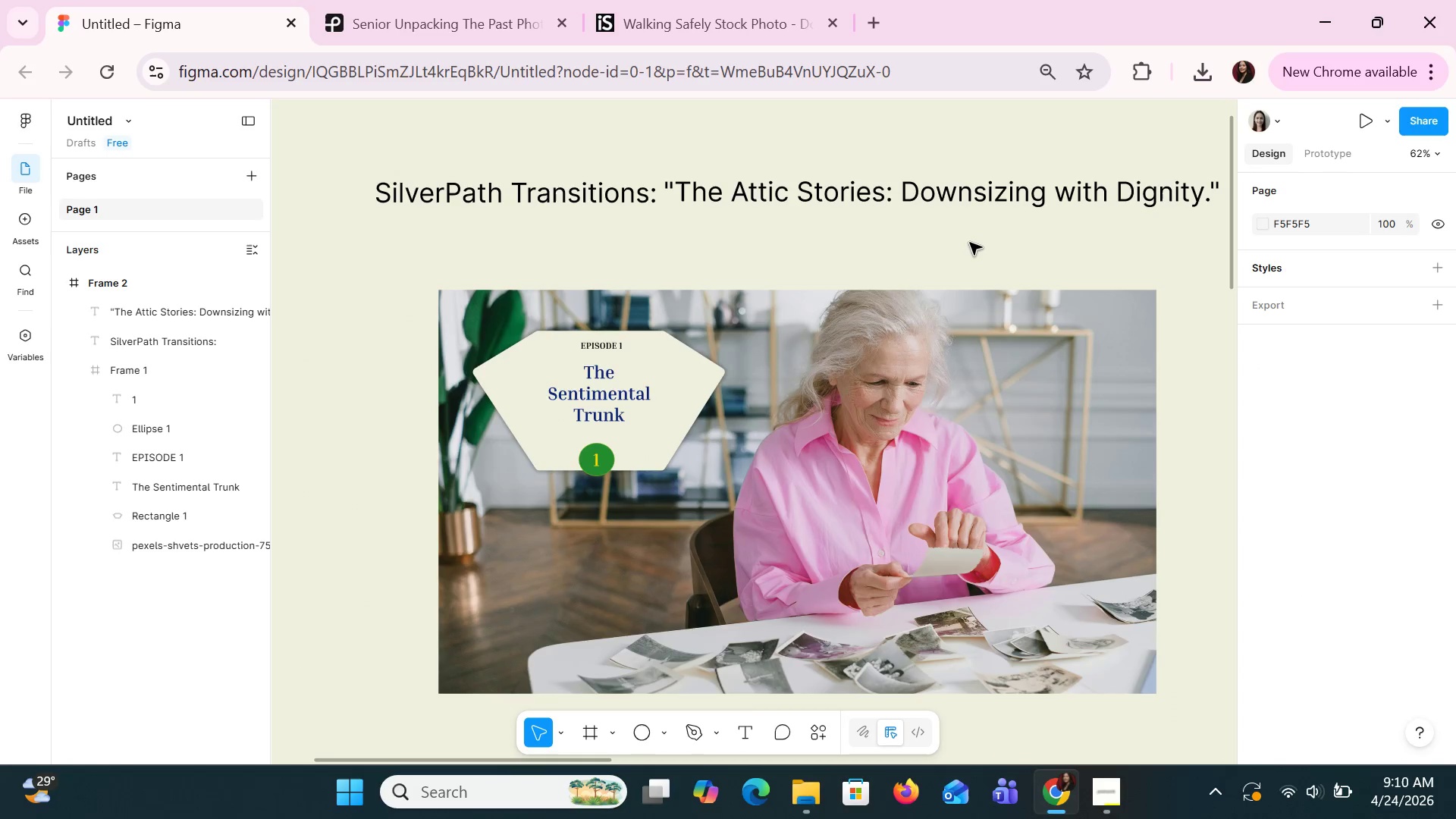 
scroll: coordinate [940, 248], scroll_direction: none, amount: 0.0
 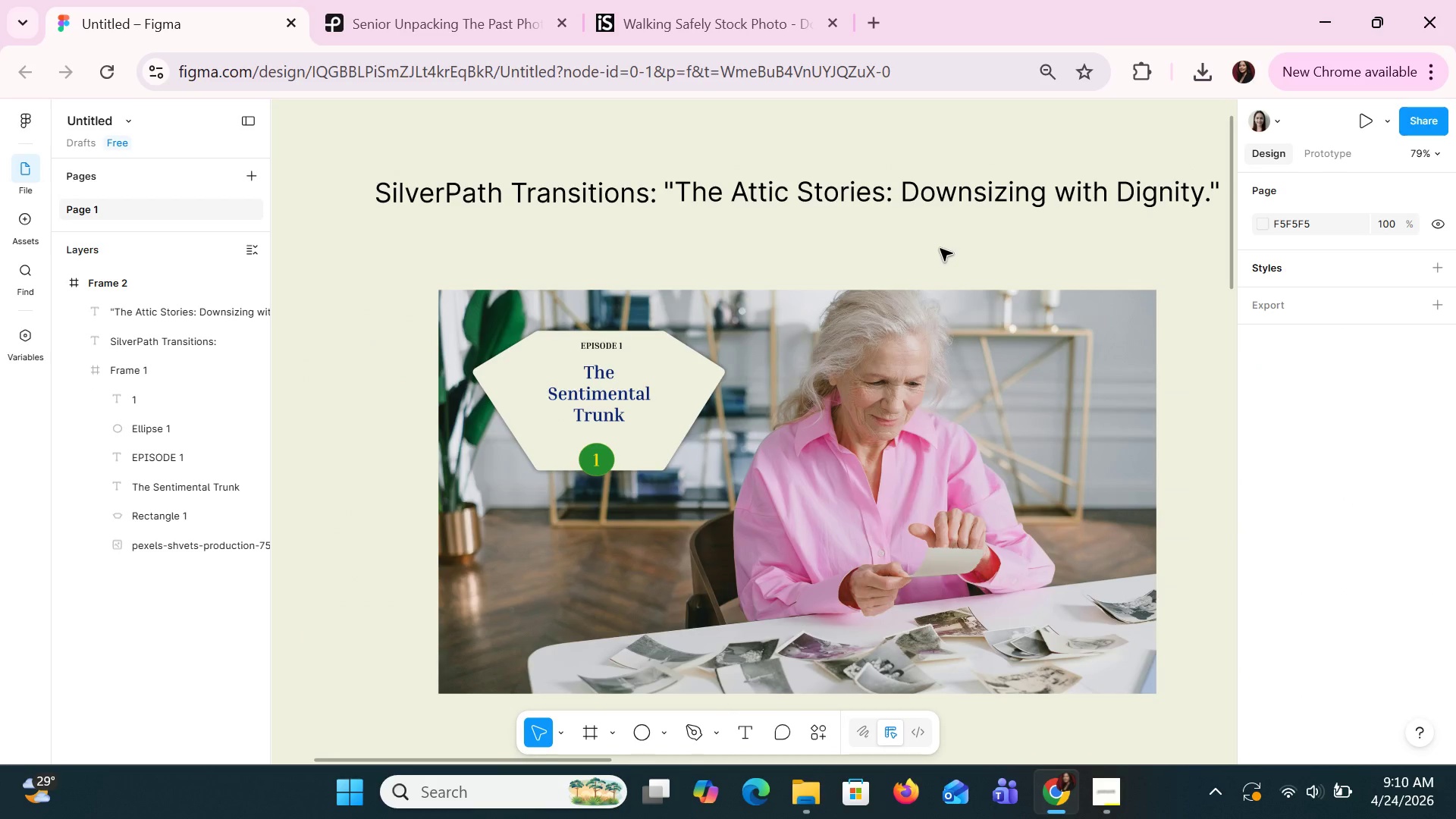 
wait(20.42)
 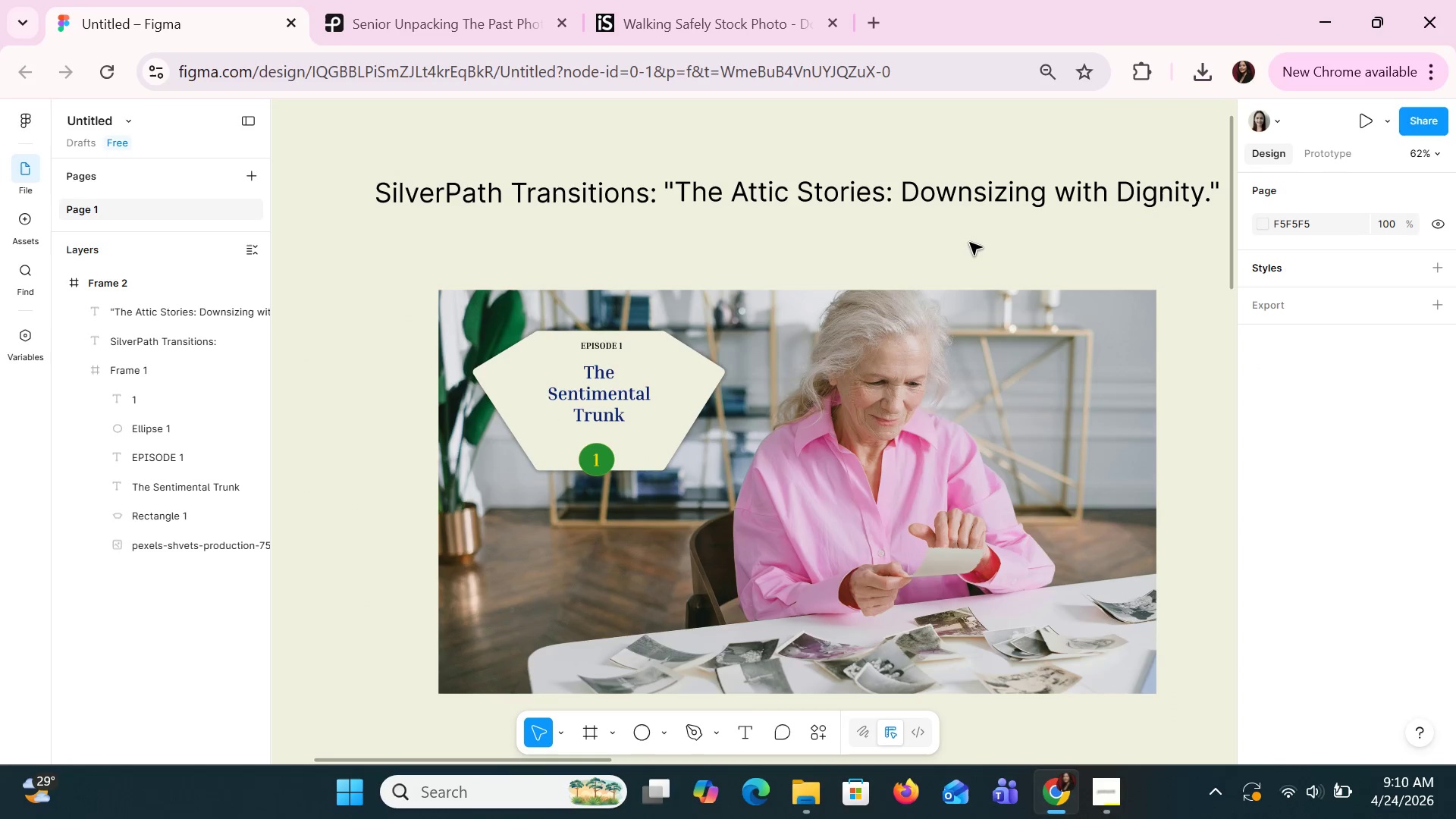 
scroll: coordinate [936, 387], scroll_direction: down, amount: 2.0
 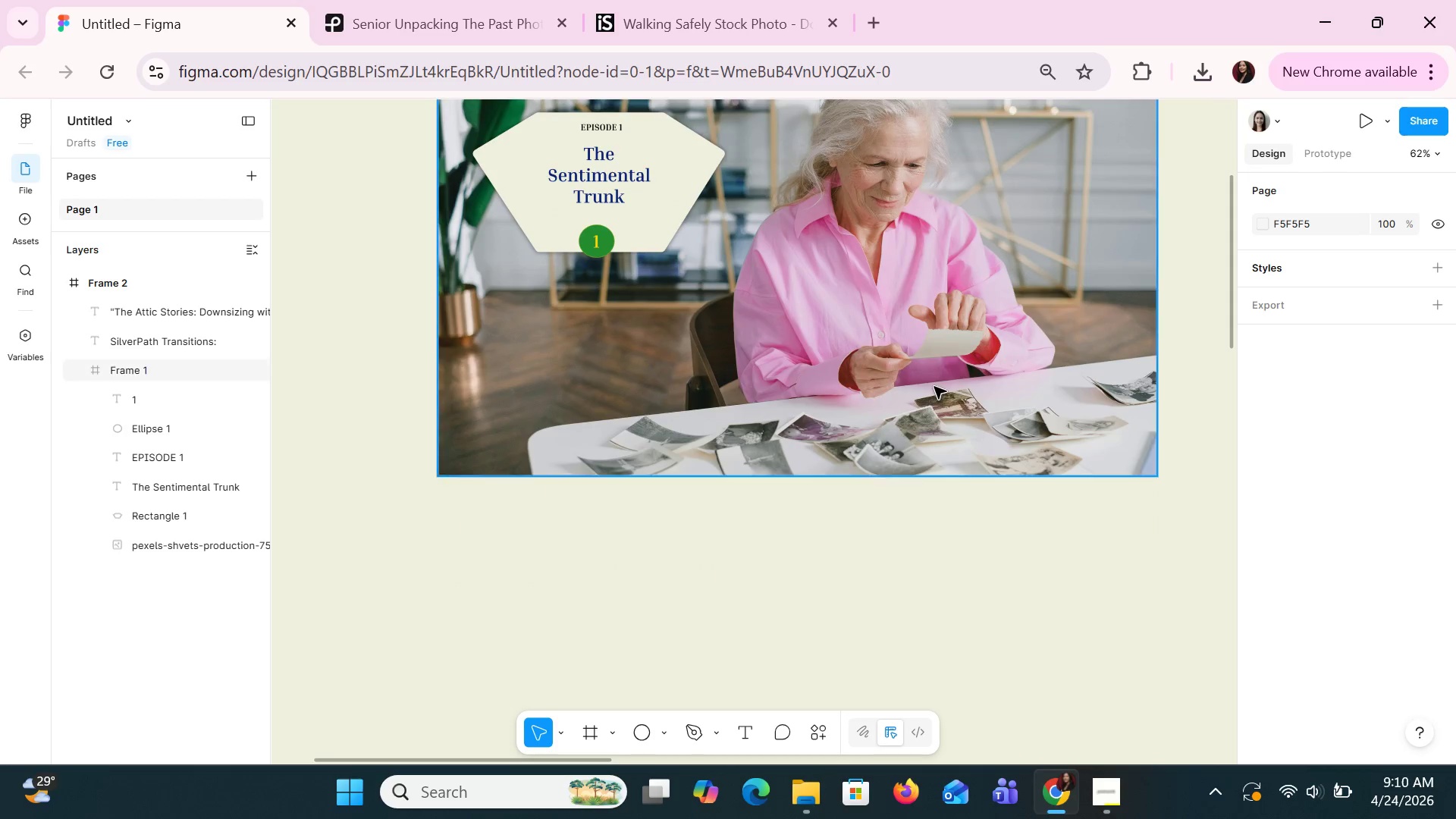 
scroll: coordinate [934, 386], scroll_direction: none, amount: 0.0
 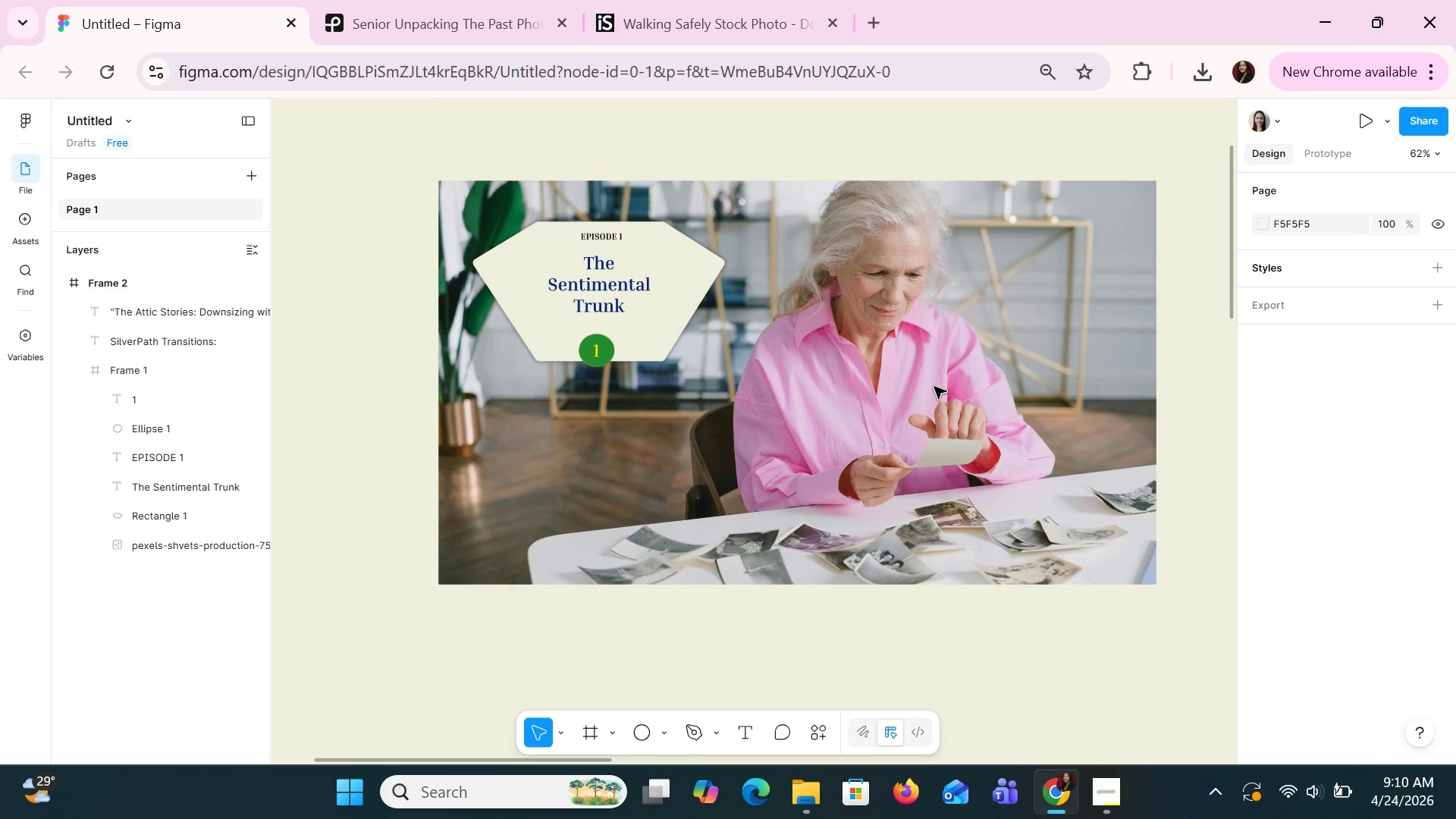 
scroll: coordinate [934, 386], scroll_direction: up, amount: 1.0
 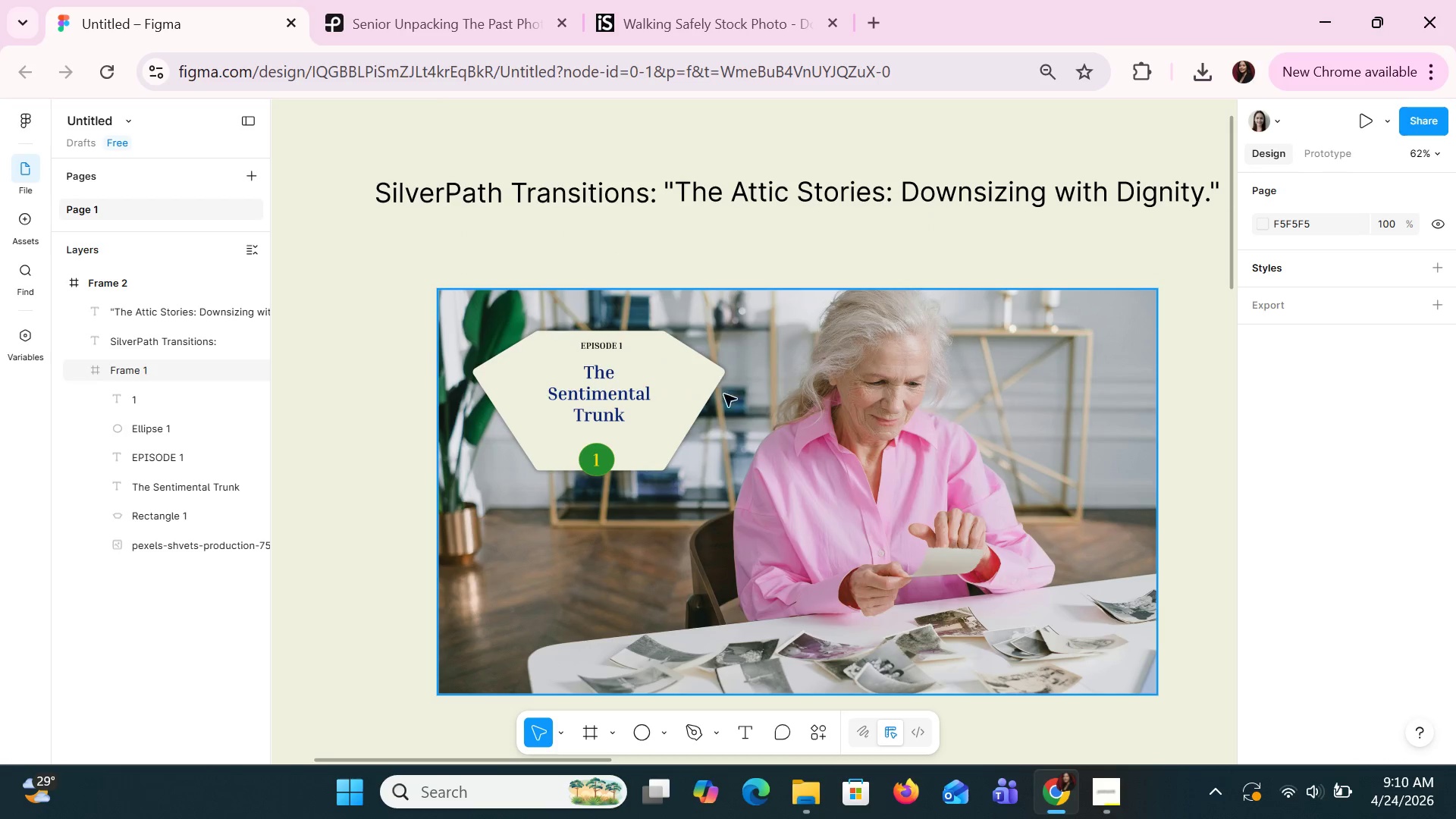 
wait(6.69)
 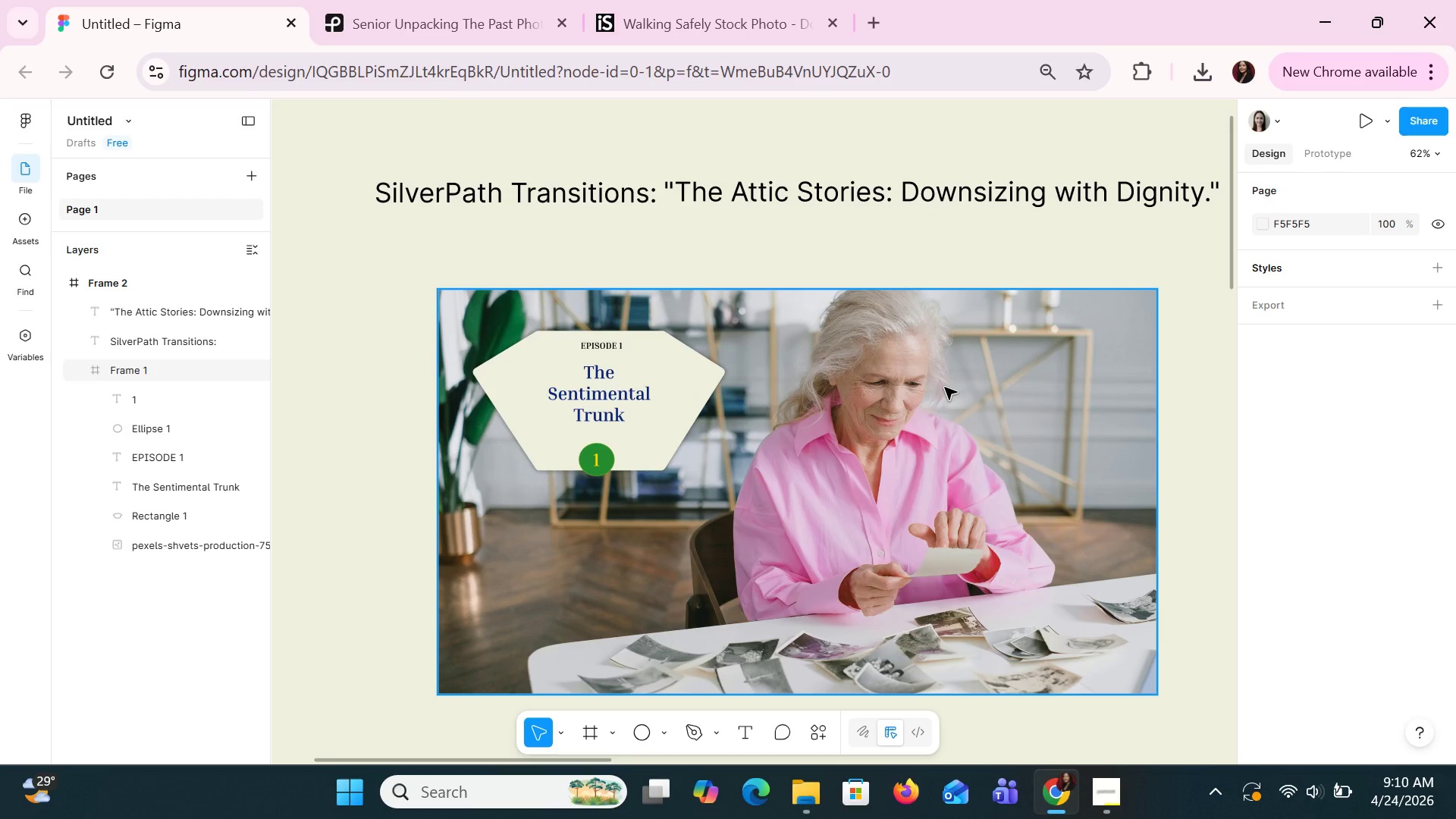 
double_click([603, 348])
 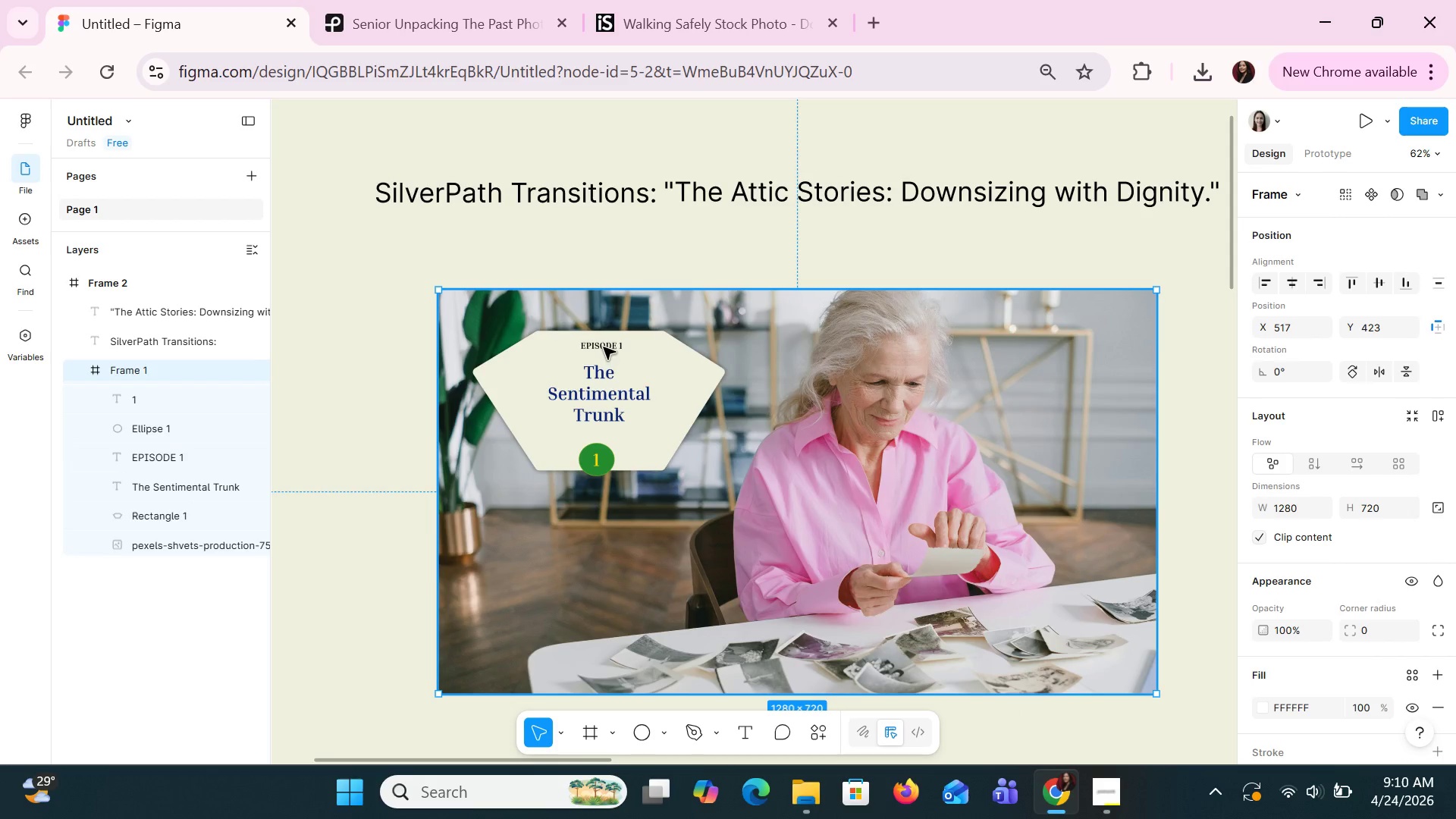 
double_click([603, 347])
 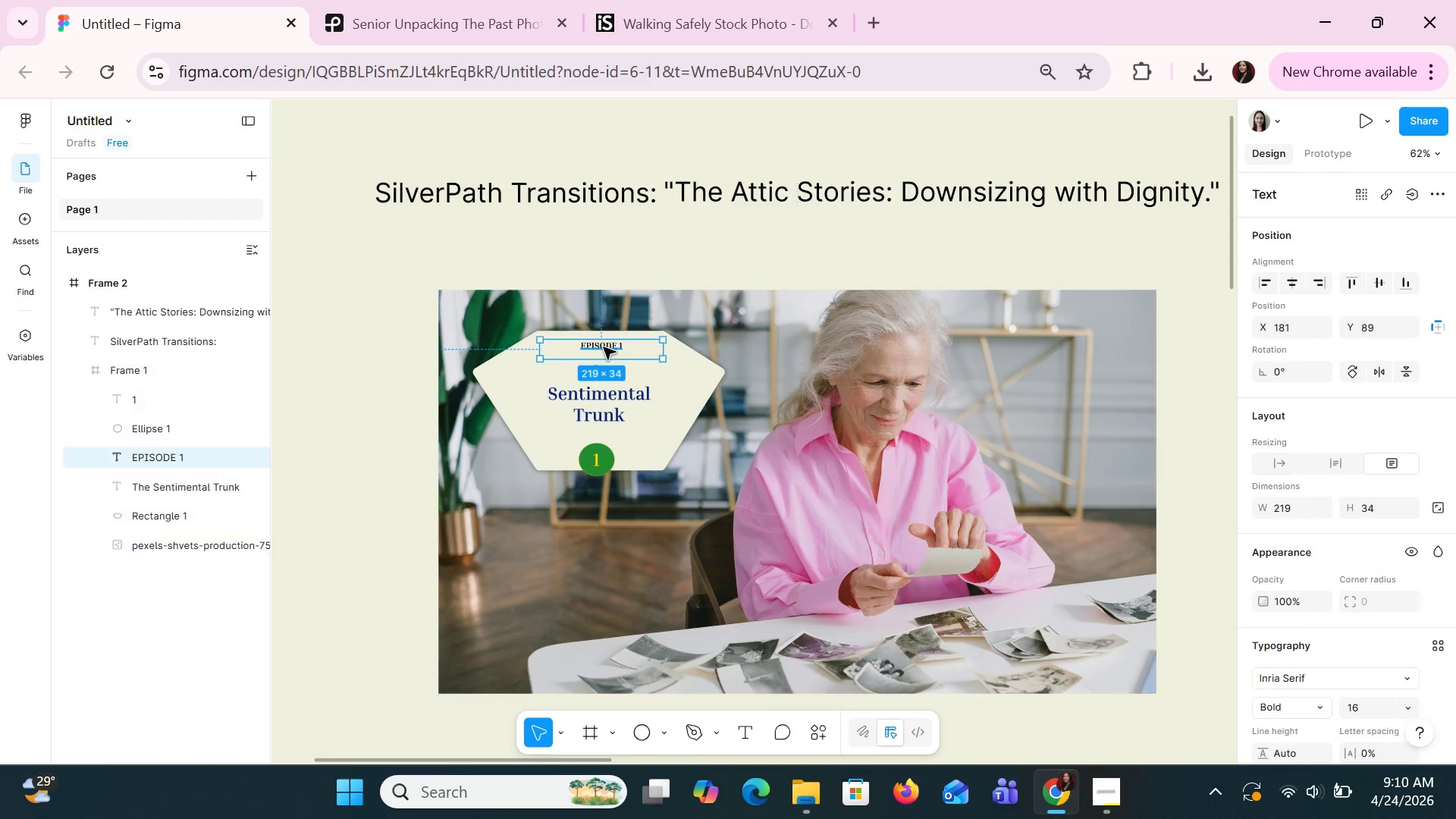 
triple_click([603, 347])
 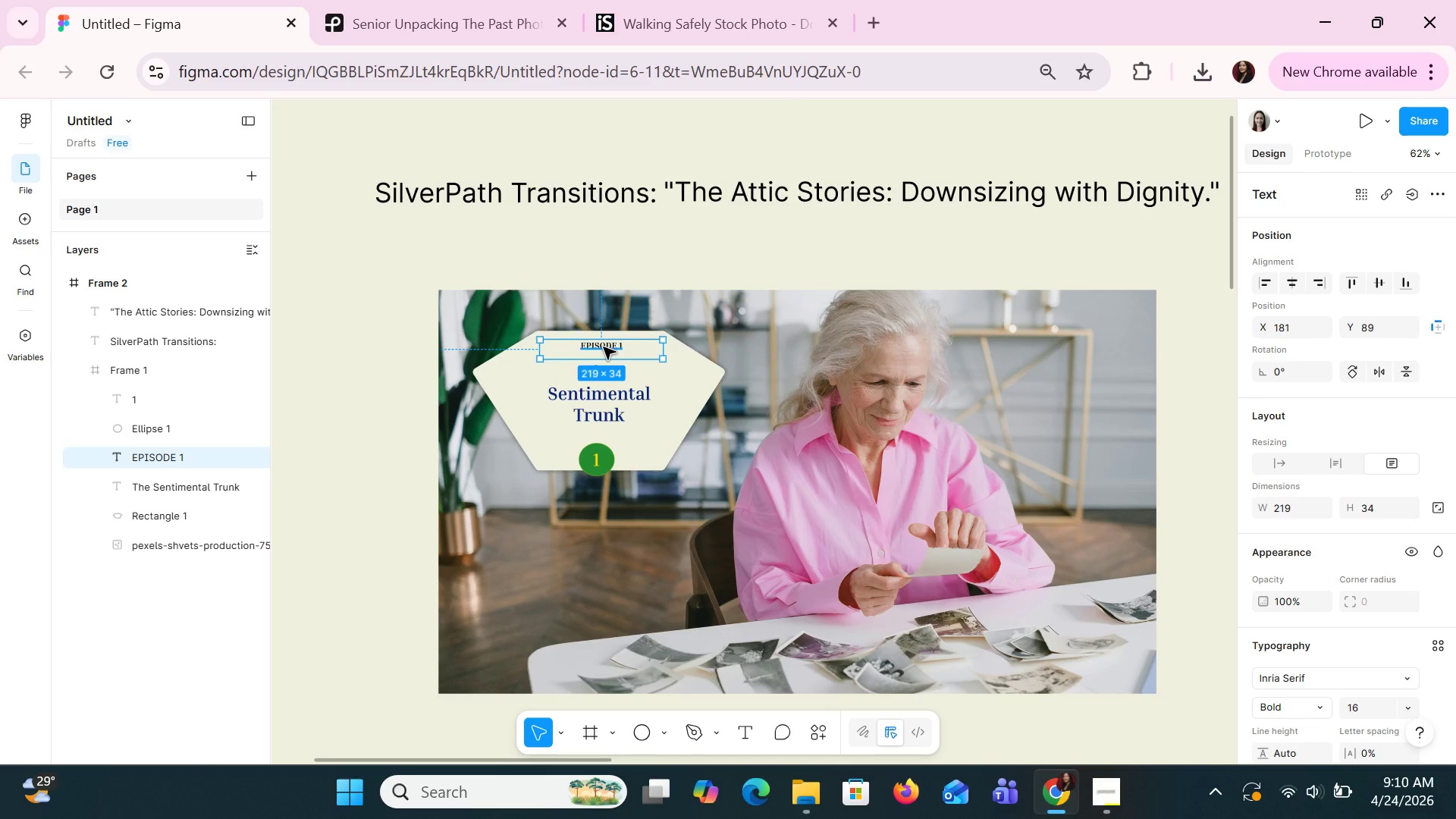 
key(ArrowDown)
 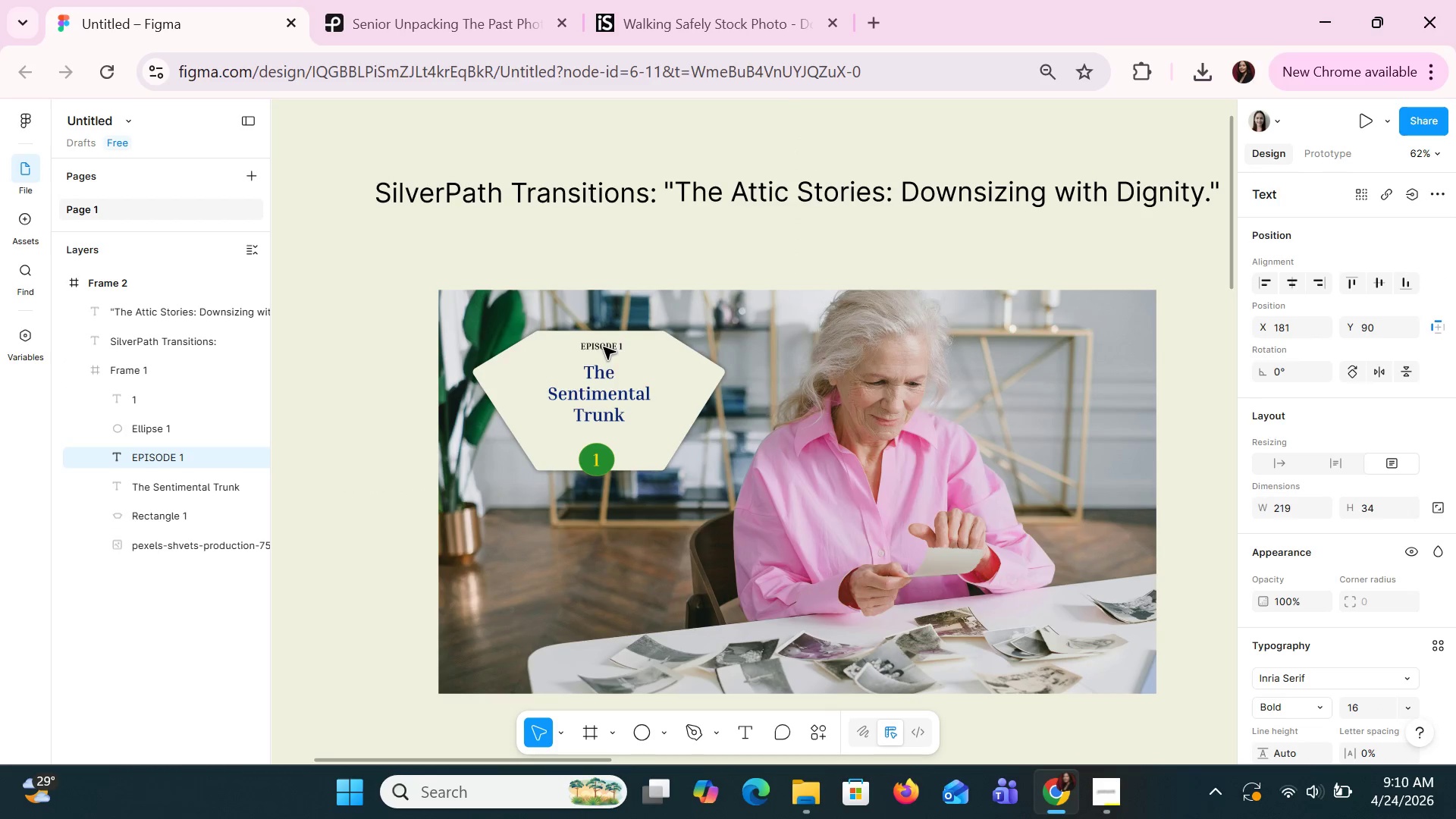 
key(ArrowDown)
 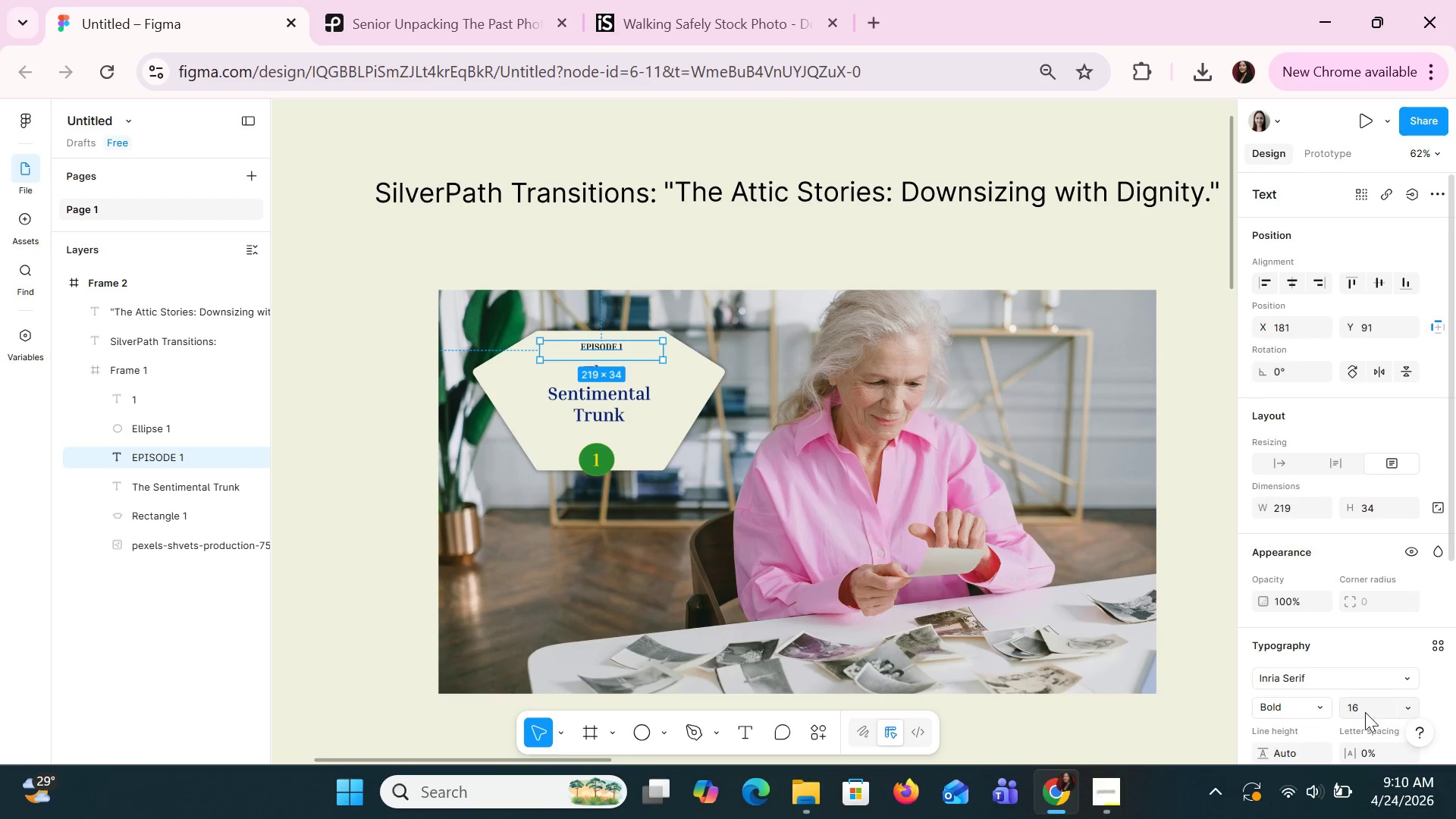 
left_click([1365, 717])
 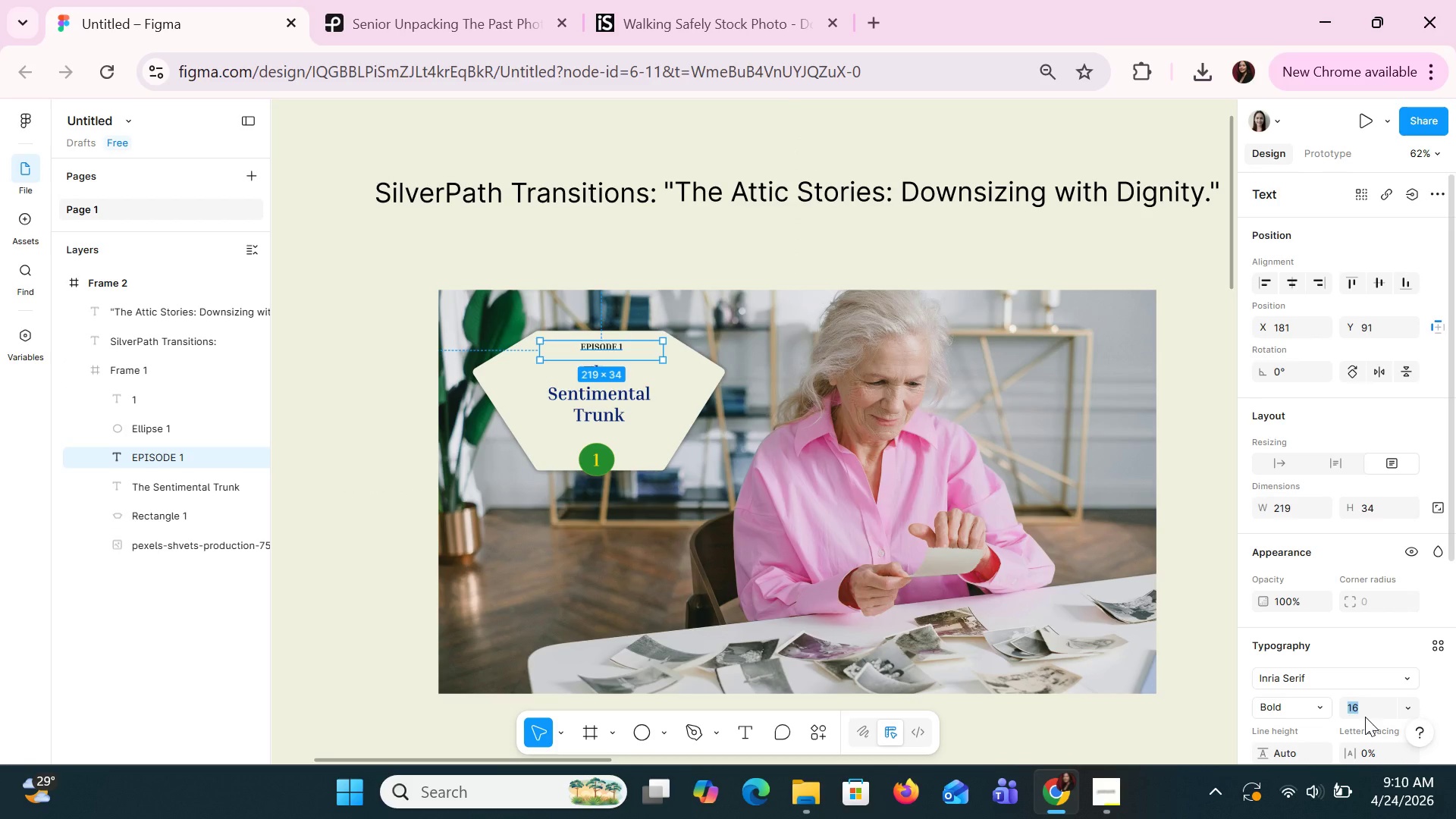 
type(18)
 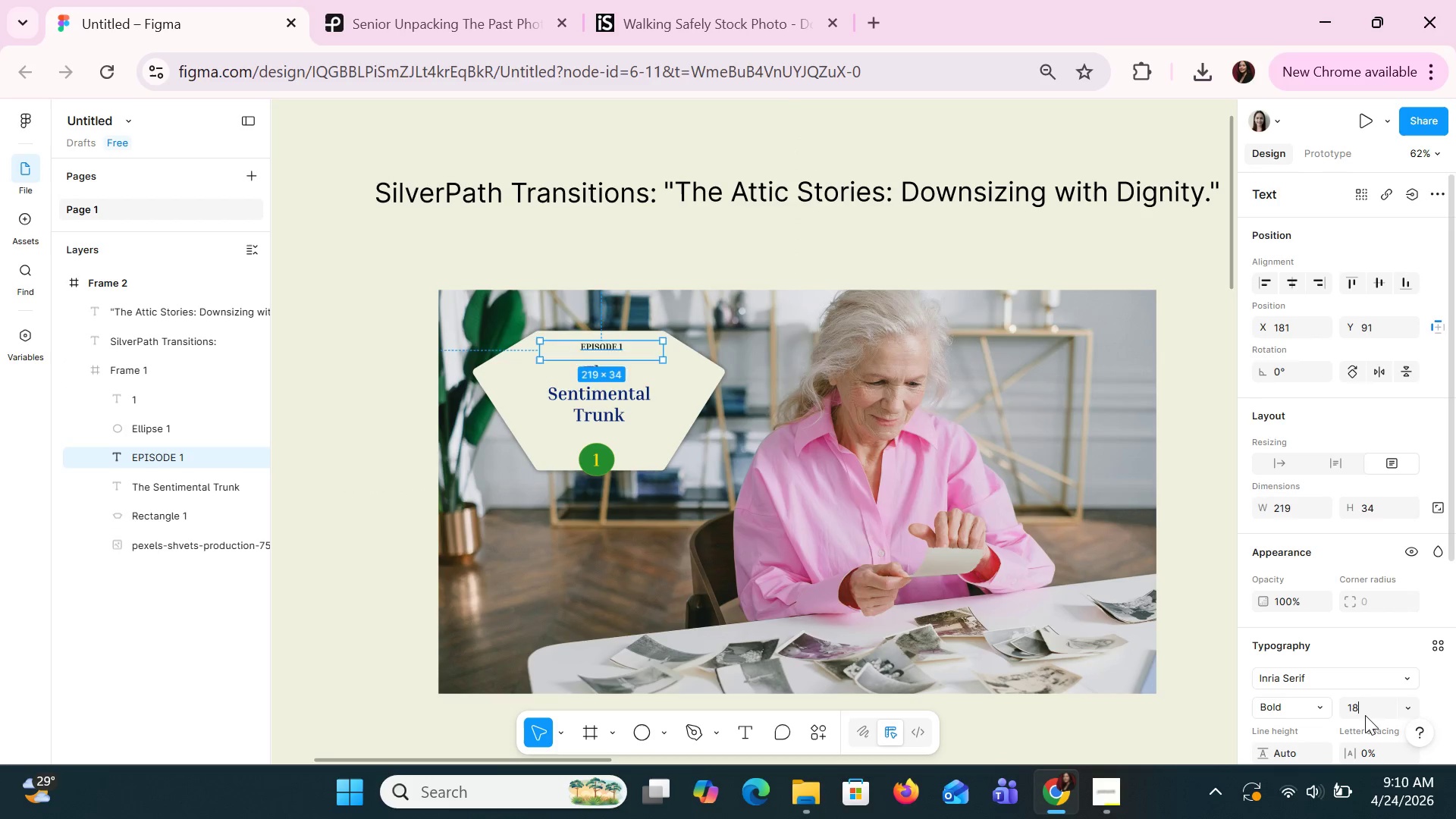 
key(Enter)
 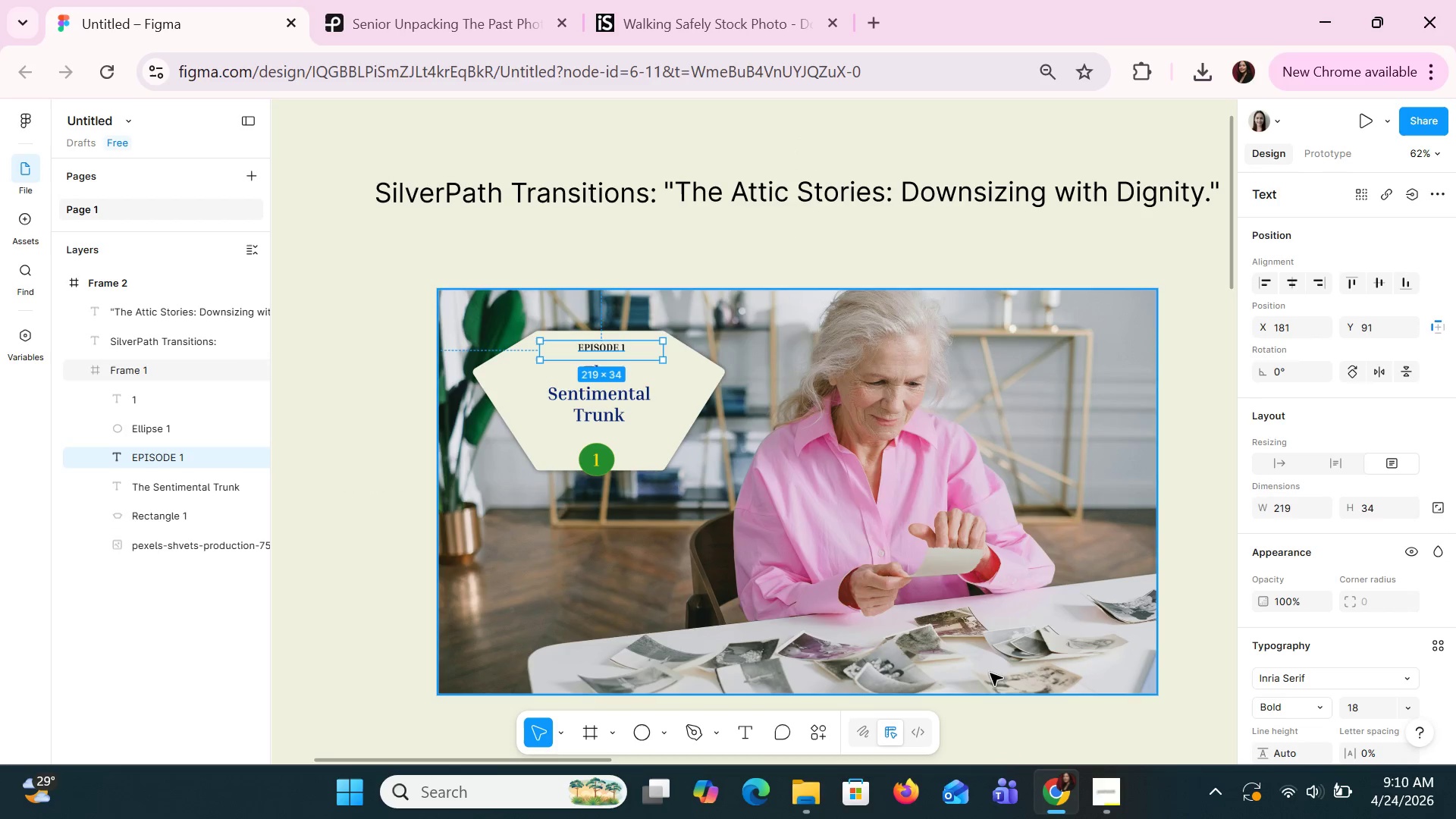 
left_click([1090, 726])
 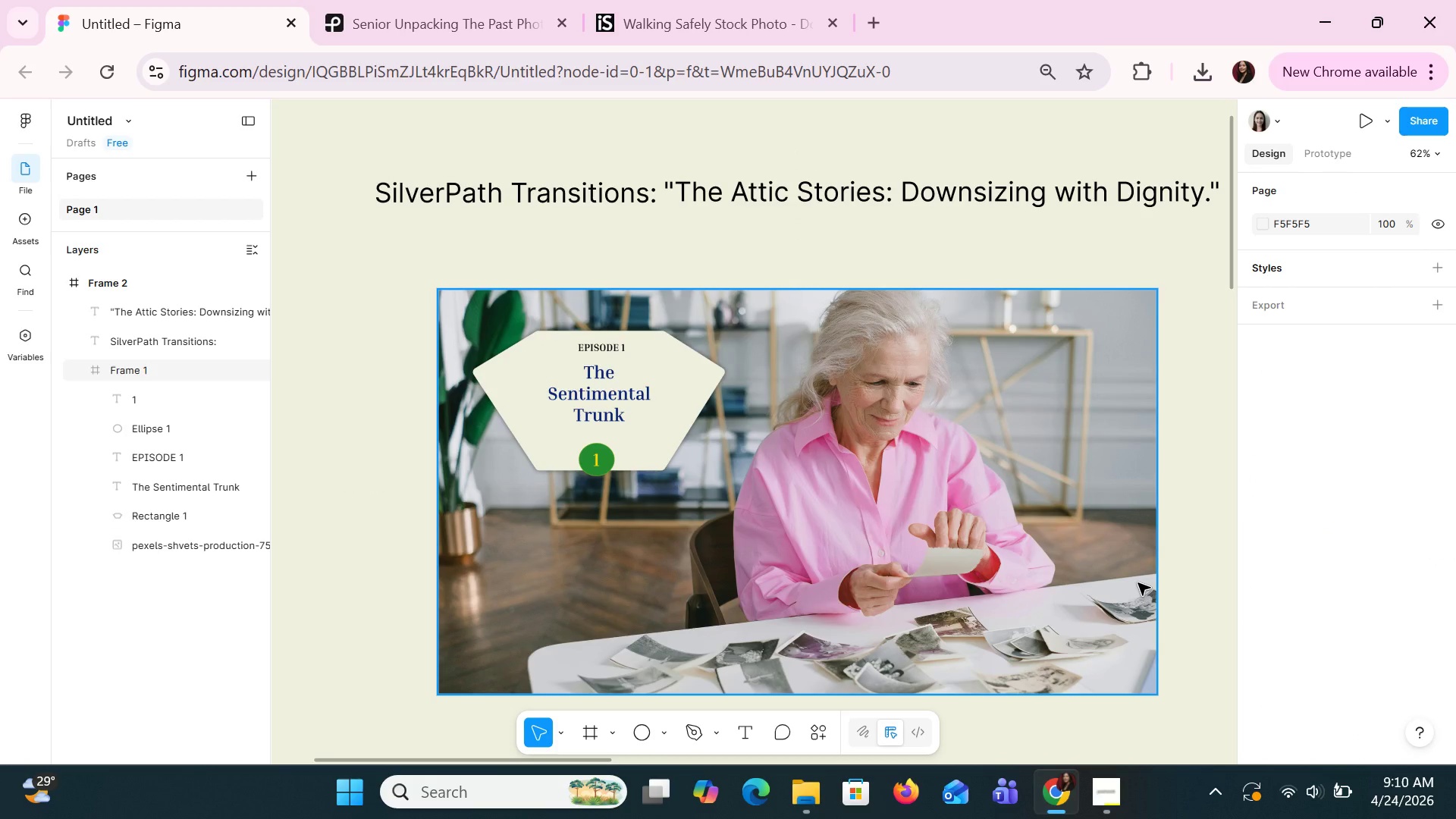 
hold_key(key=ControlLeft, duration=1.5)
scroll: coordinate [832, 459], scroll_direction: down, amount: 1.0
 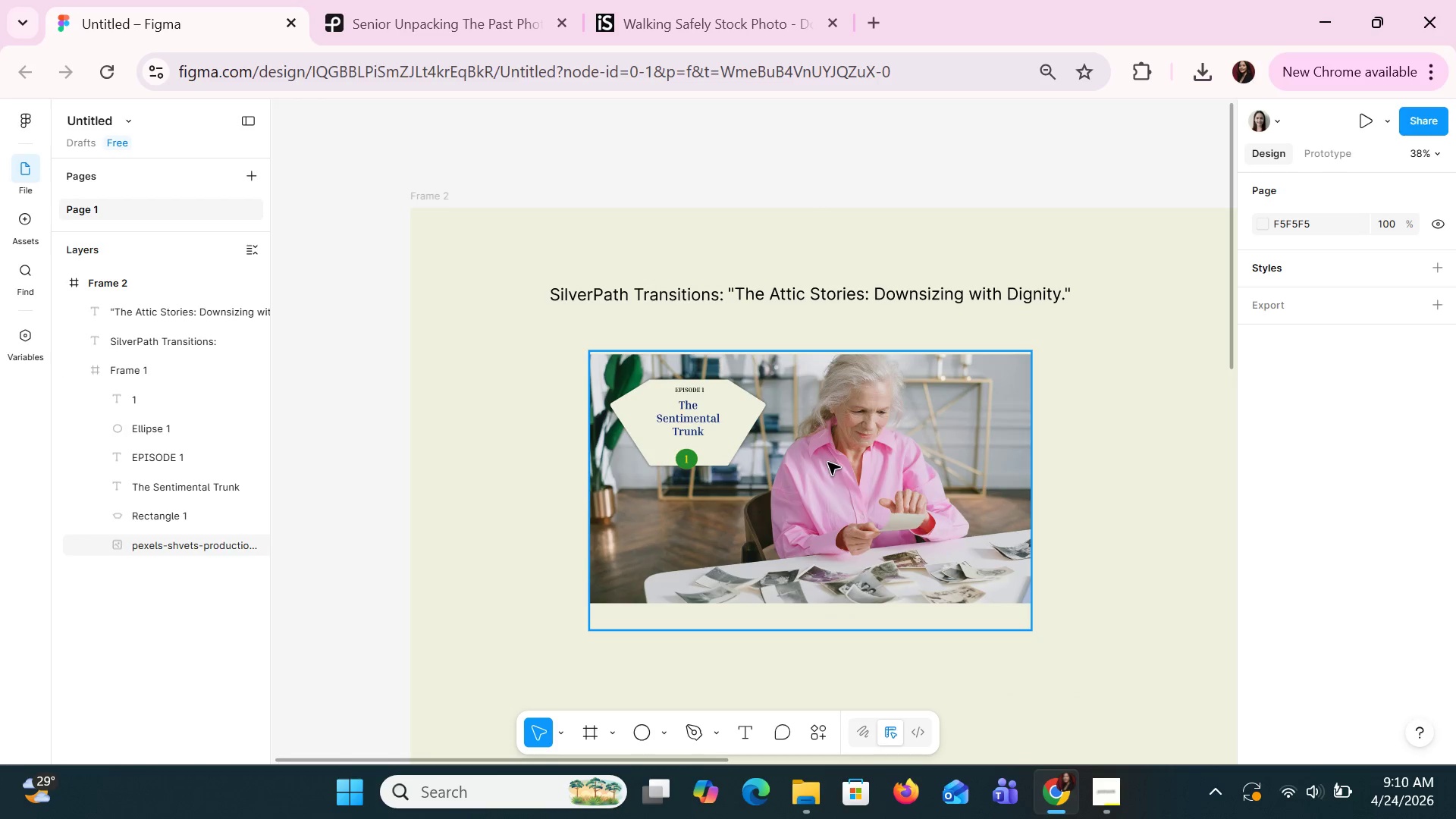 
hold_key(key=ControlLeft, duration=0.38)
 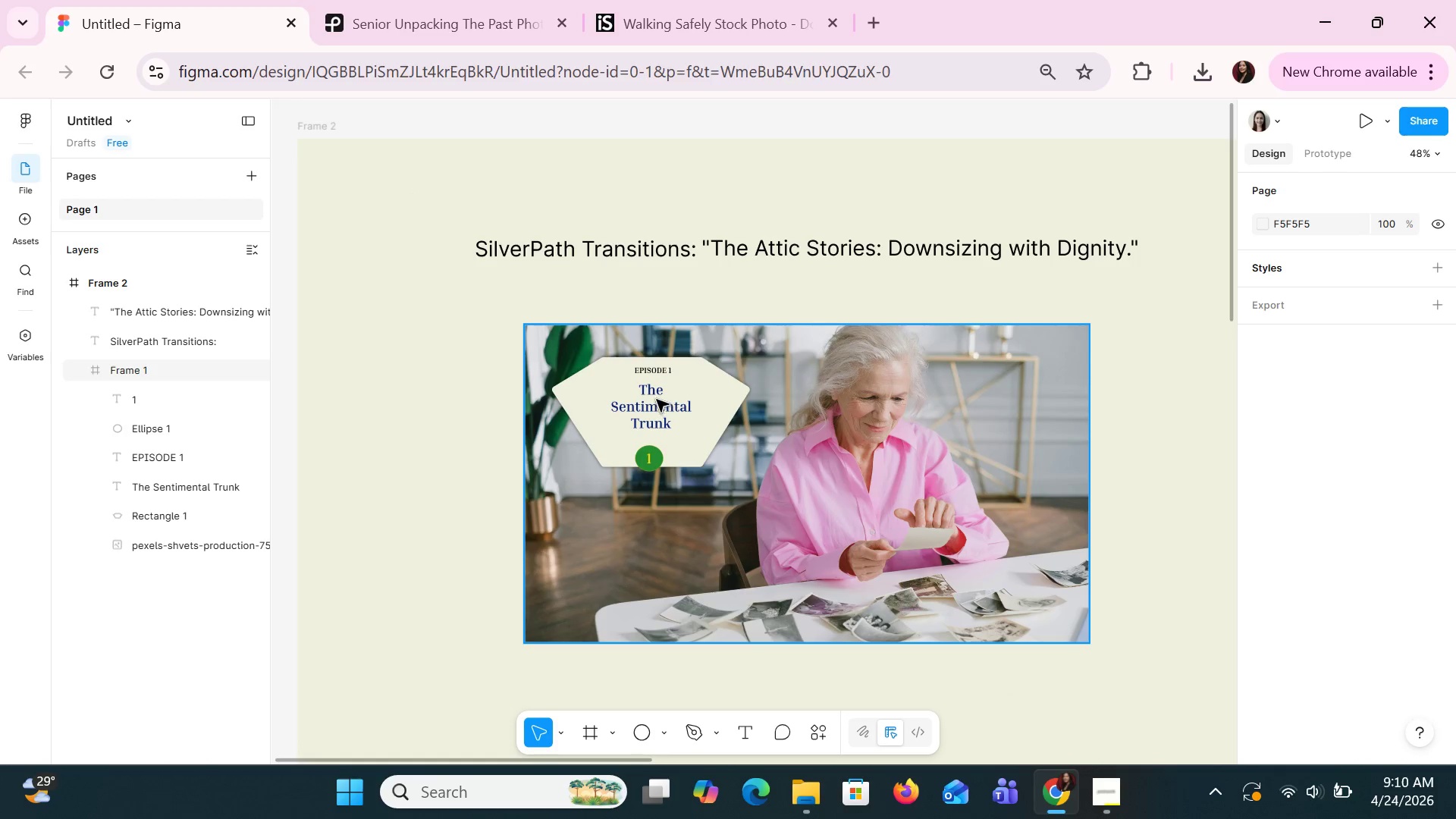 
scroll: coordinate [825, 463], scroll_direction: none, amount: 0.0
 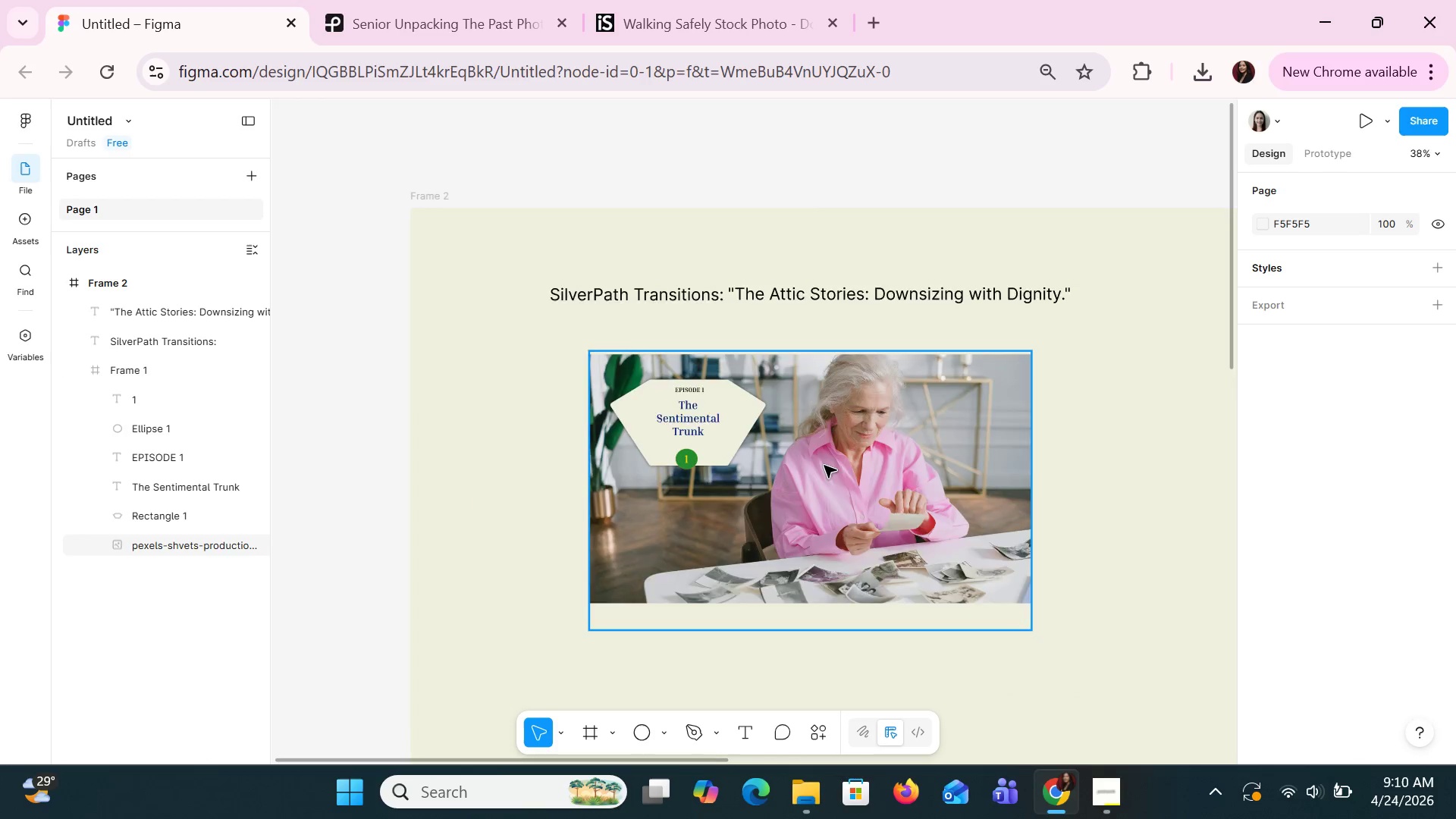 
double_click([661, 407])
 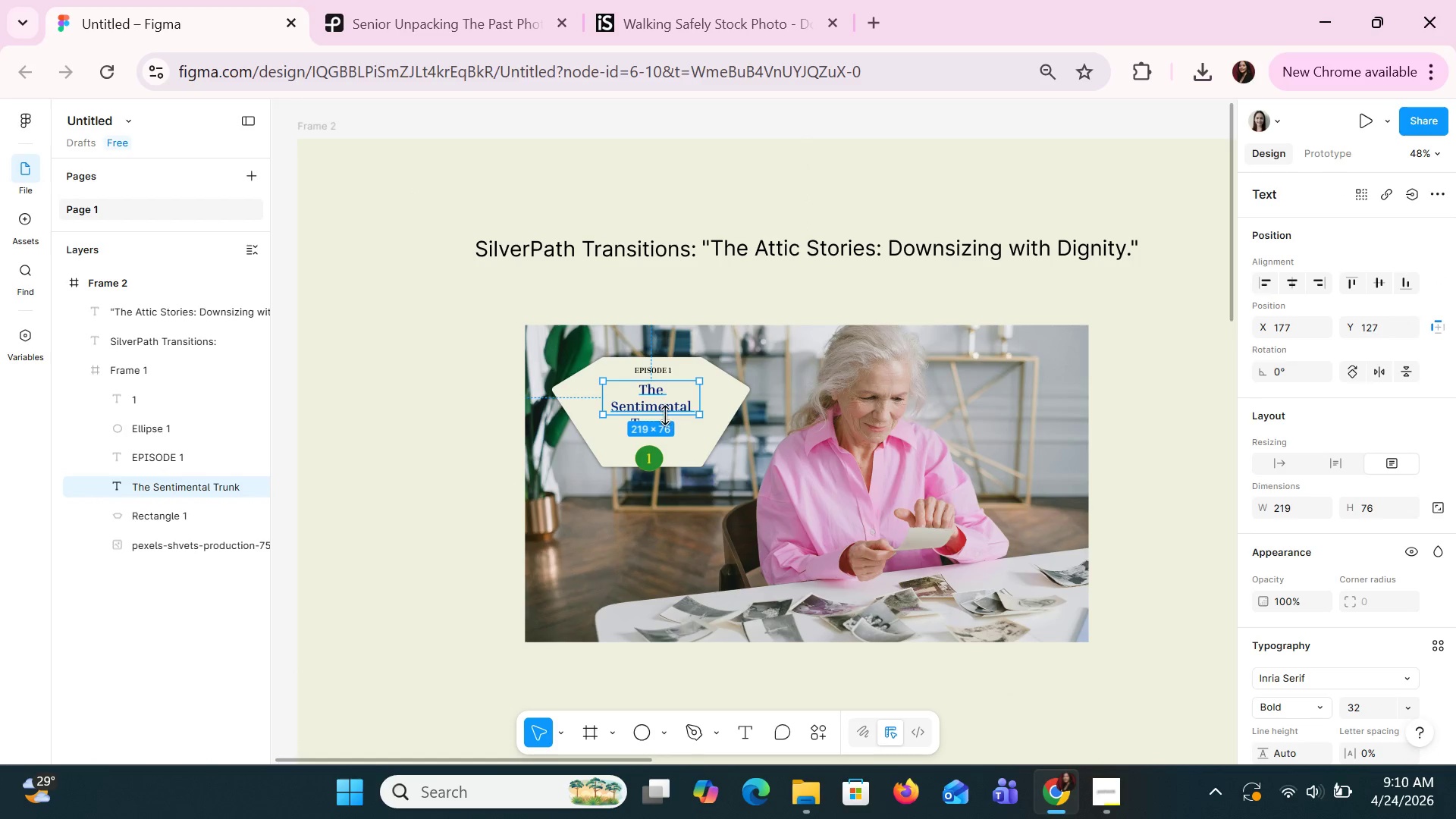 
left_click_drag(start_coordinate=[665, 416], to_coordinate=[672, 433])
 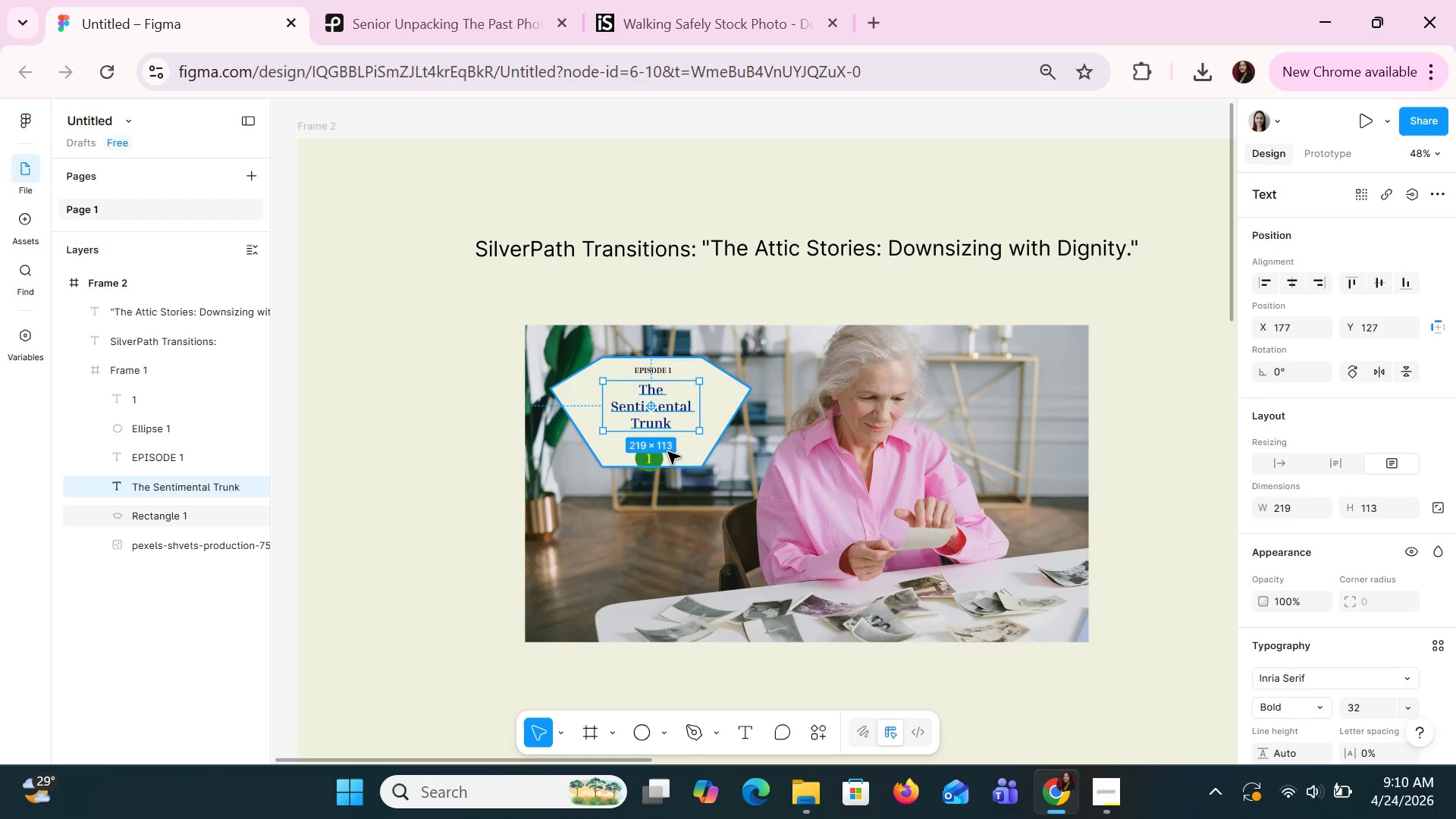 
wait(10.58)
 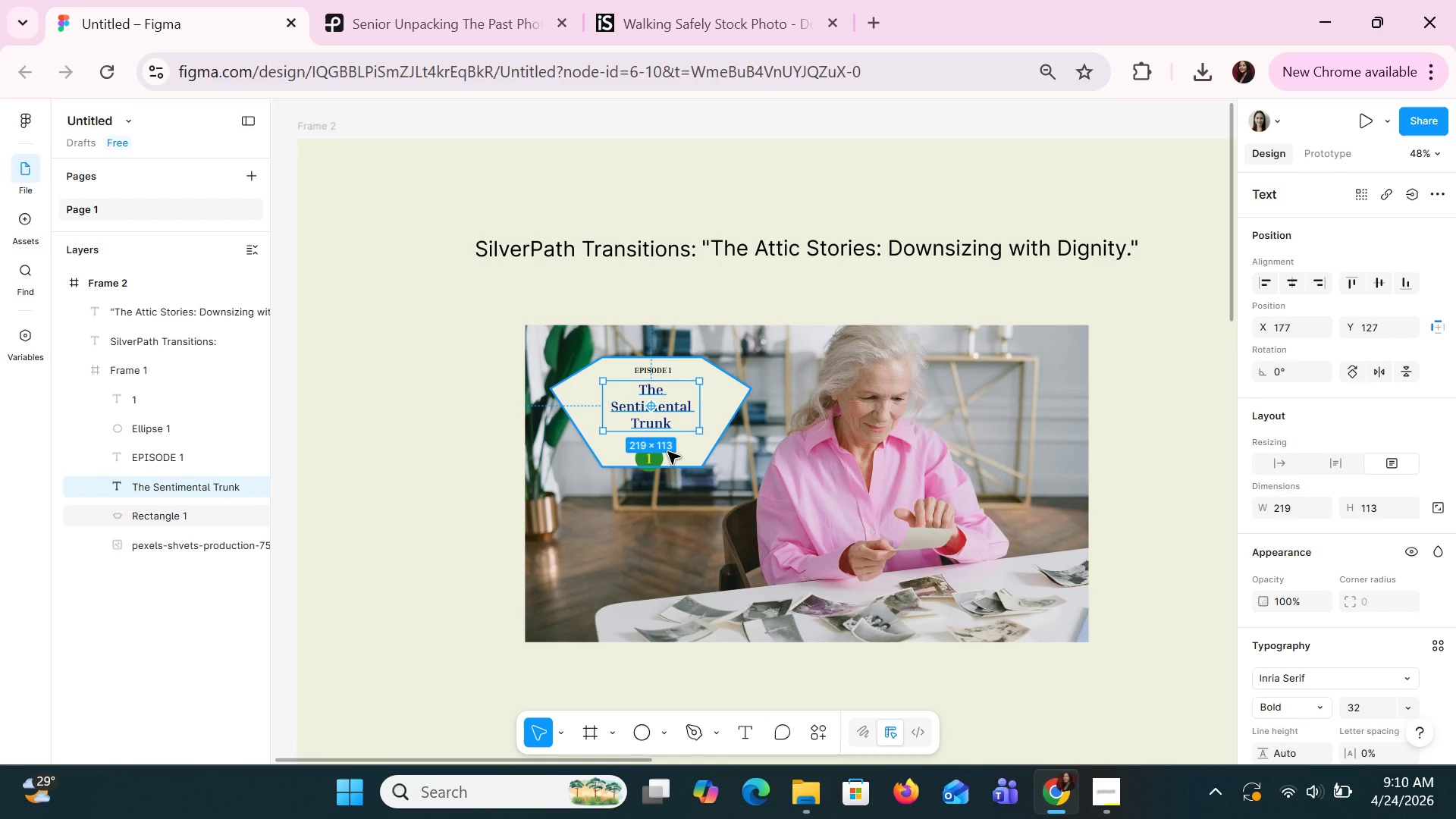 
scroll: coordinate [1323, 664], scroll_direction: none, amount: 0.0
 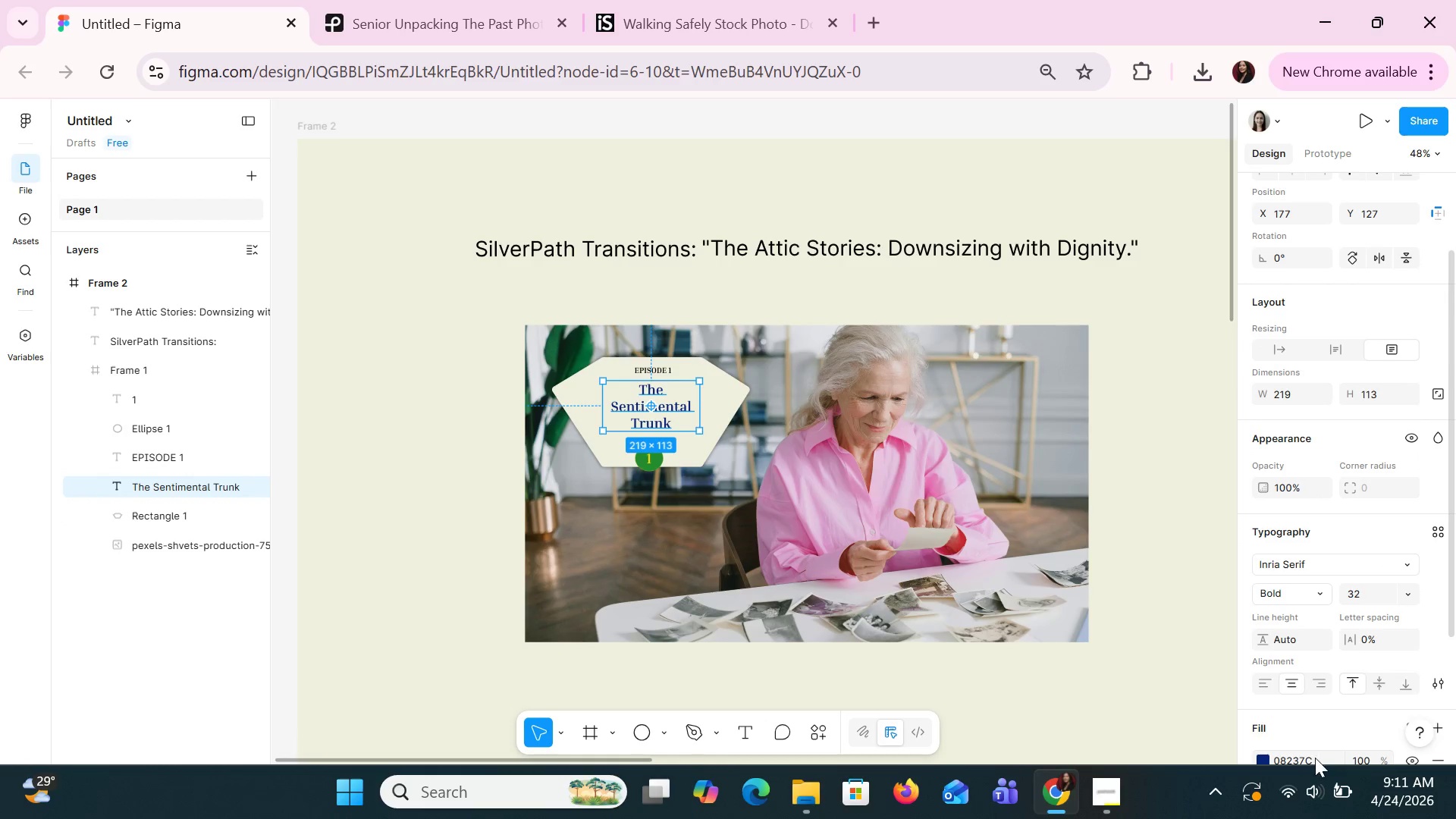 
scroll: coordinate [1336, 606], scroll_direction: down, amount: 2.0
 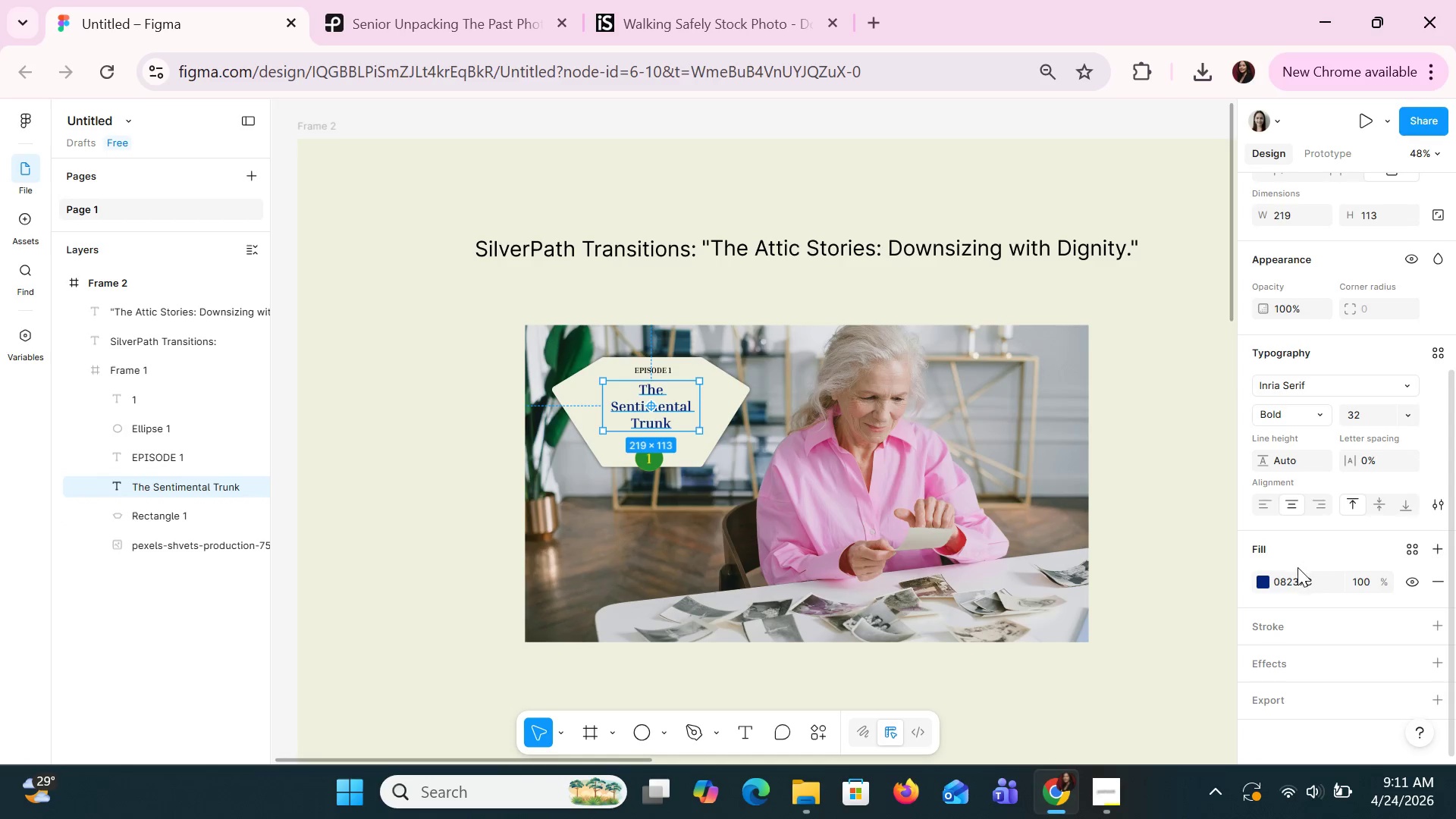 
left_click([1293, 586])
 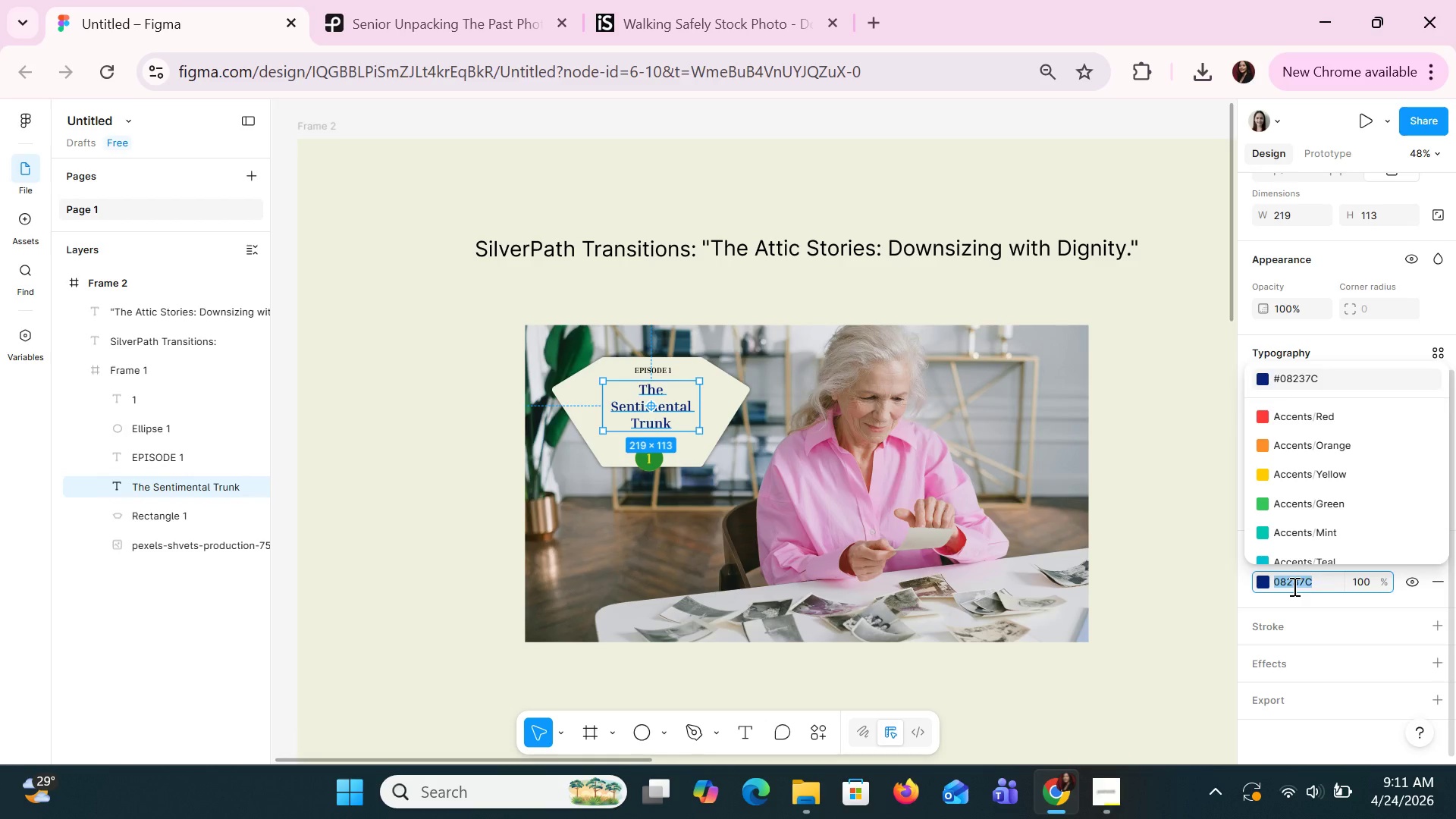 
type(SAGE)
 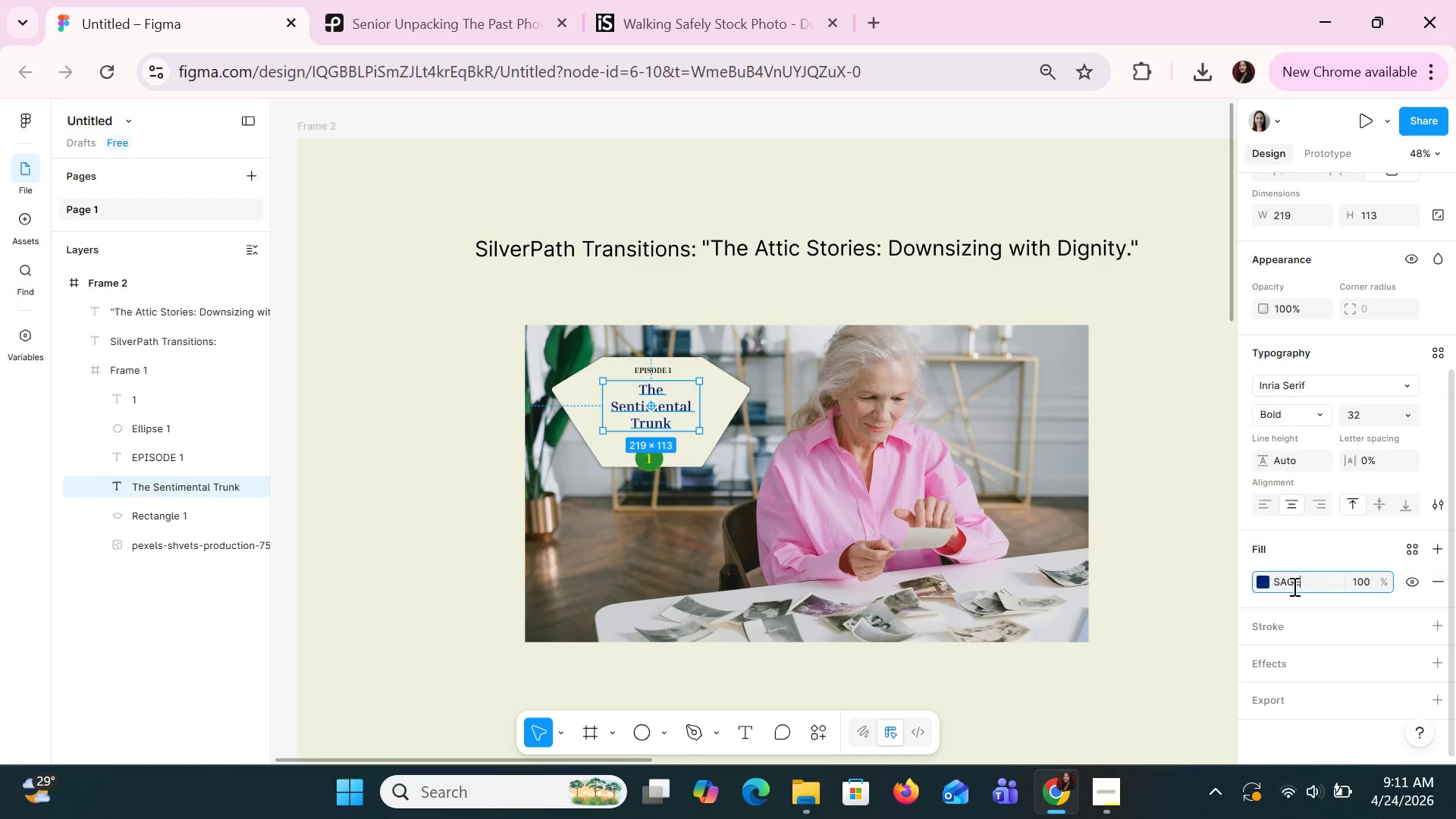 
key(Enter)
 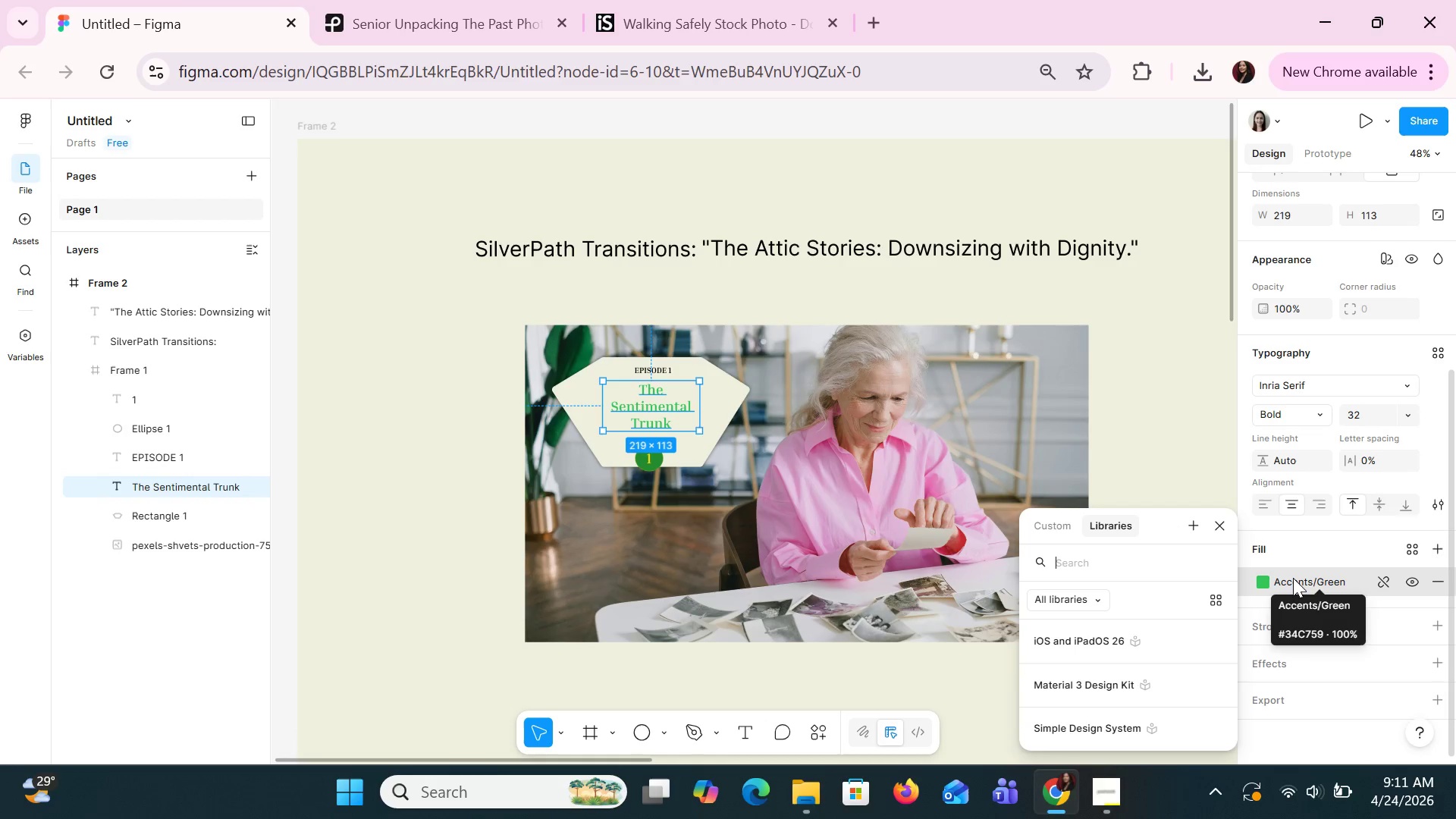 
left_click([1044, 530])
 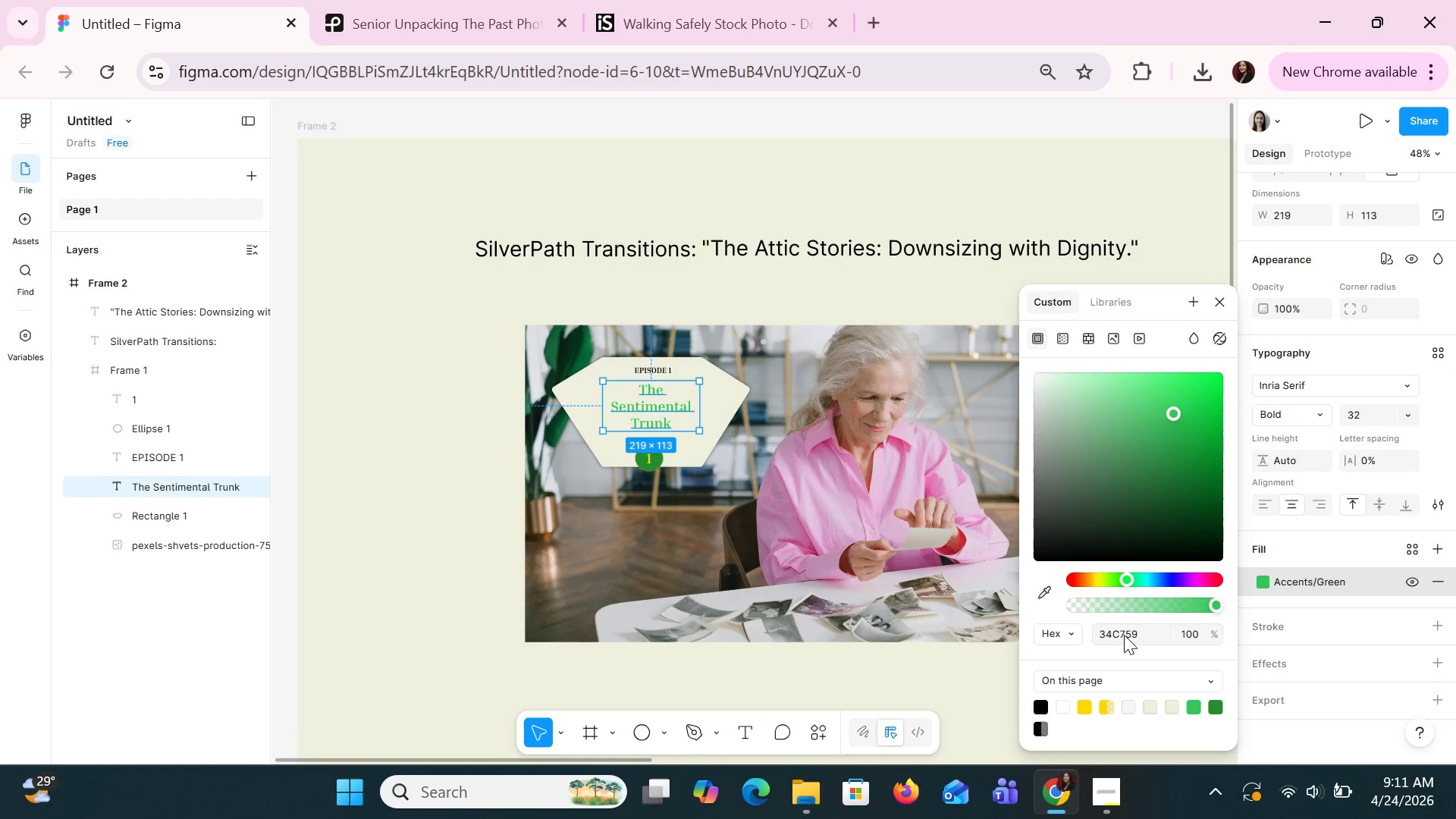 
left_click([1132, 644])
 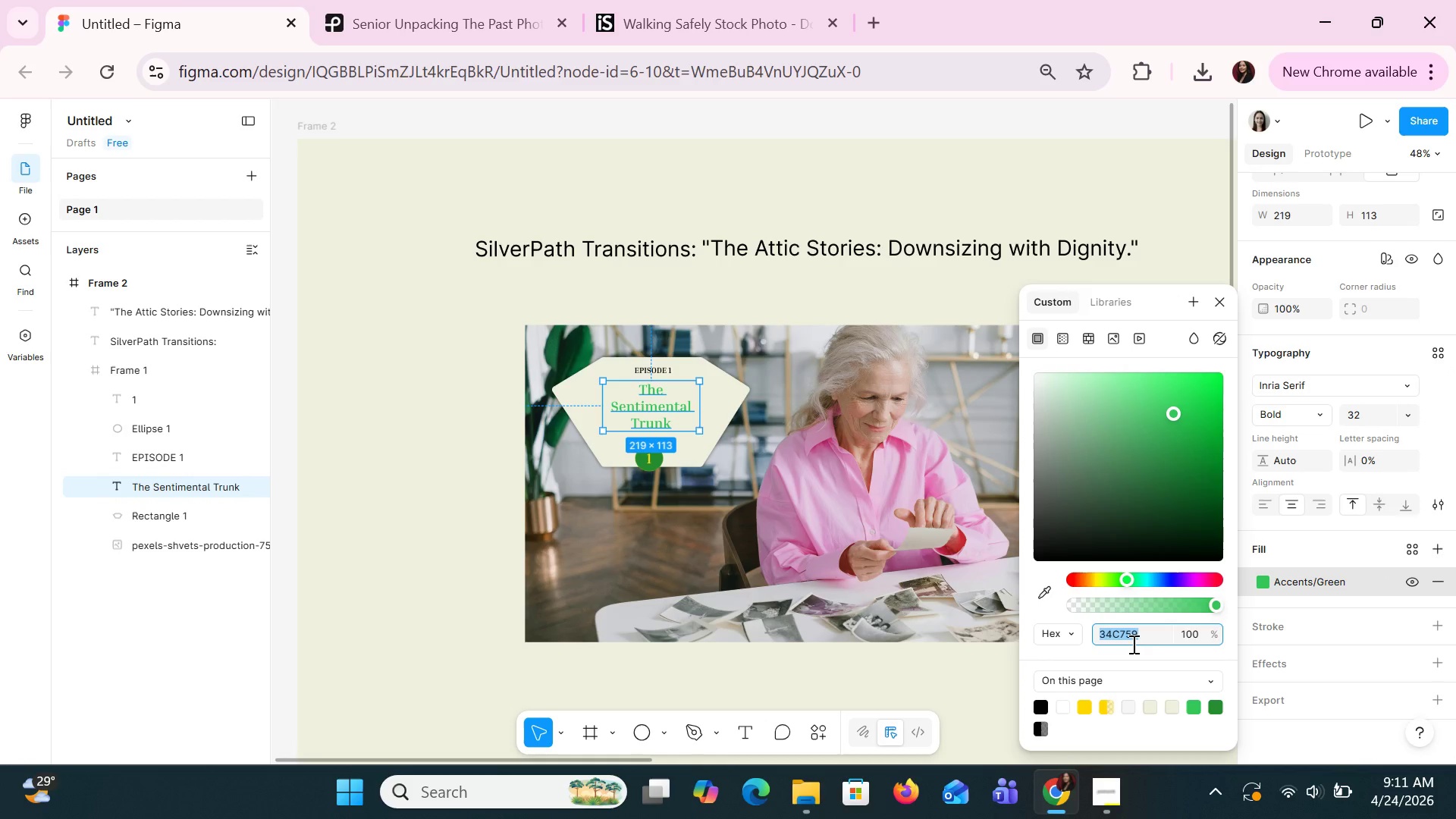 
type(NAVY)
 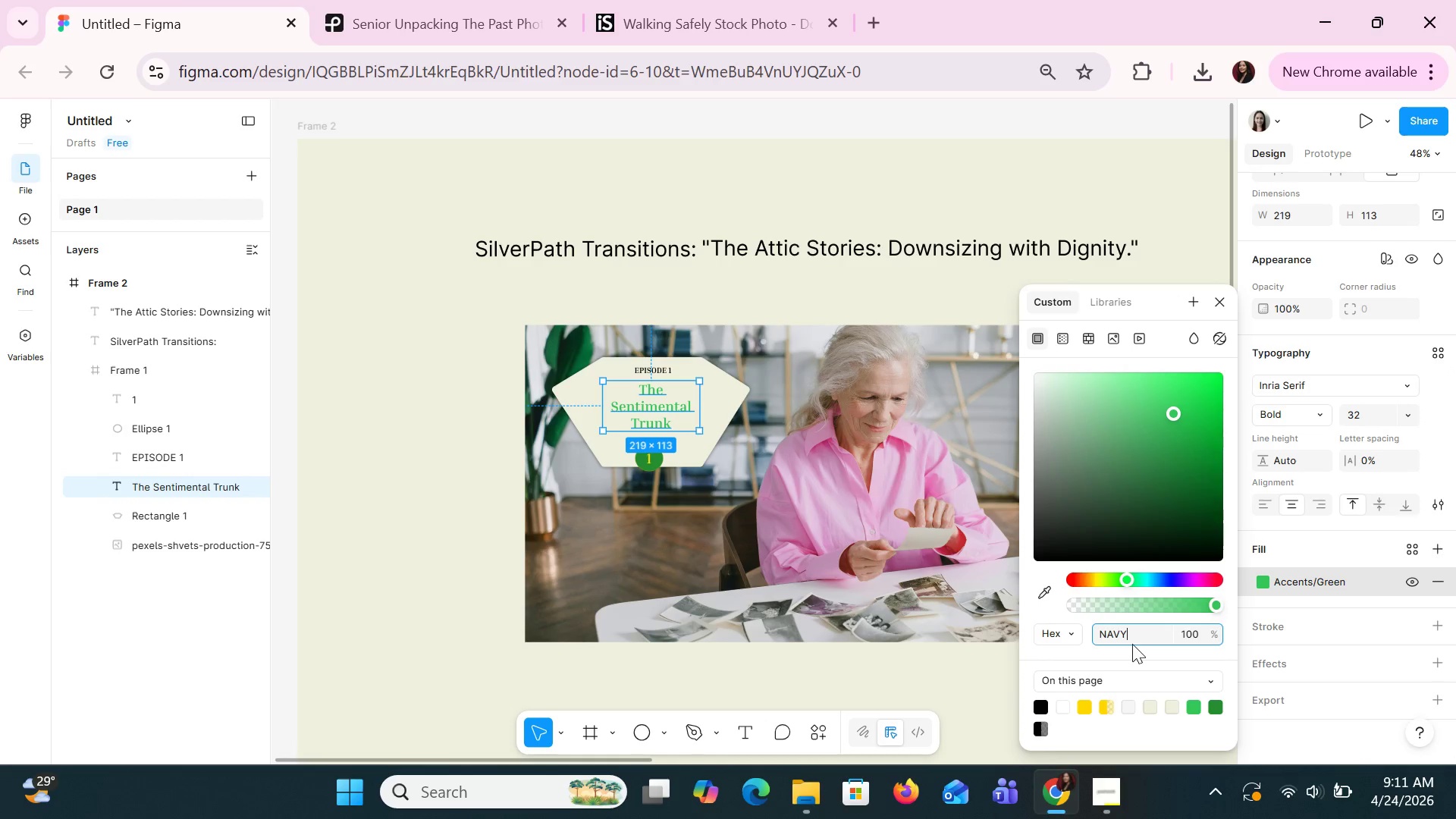 
key(Enter)
 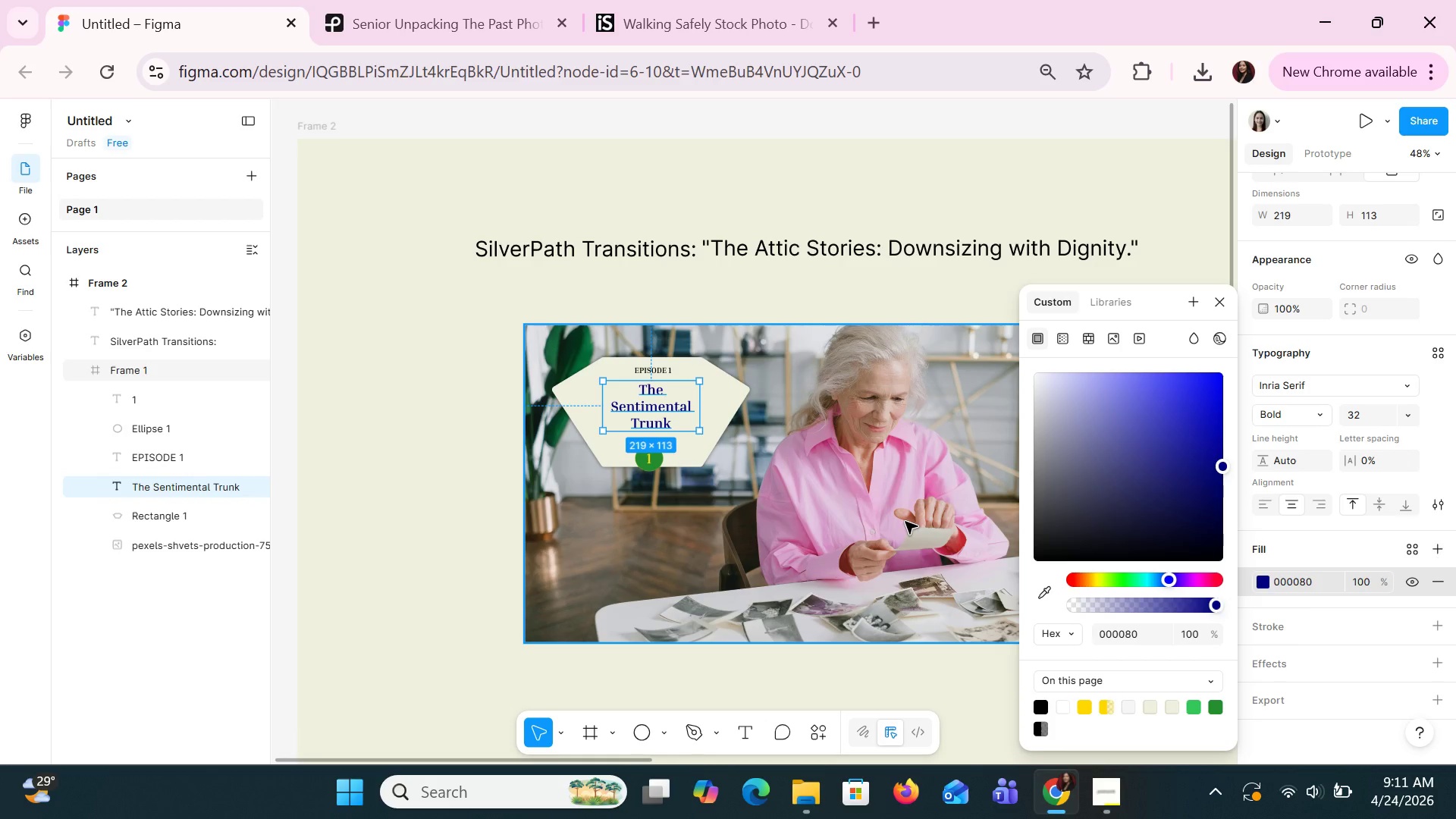 
scroll: coordinate [922, 517], scroll_direction: down, amount: 1.0
 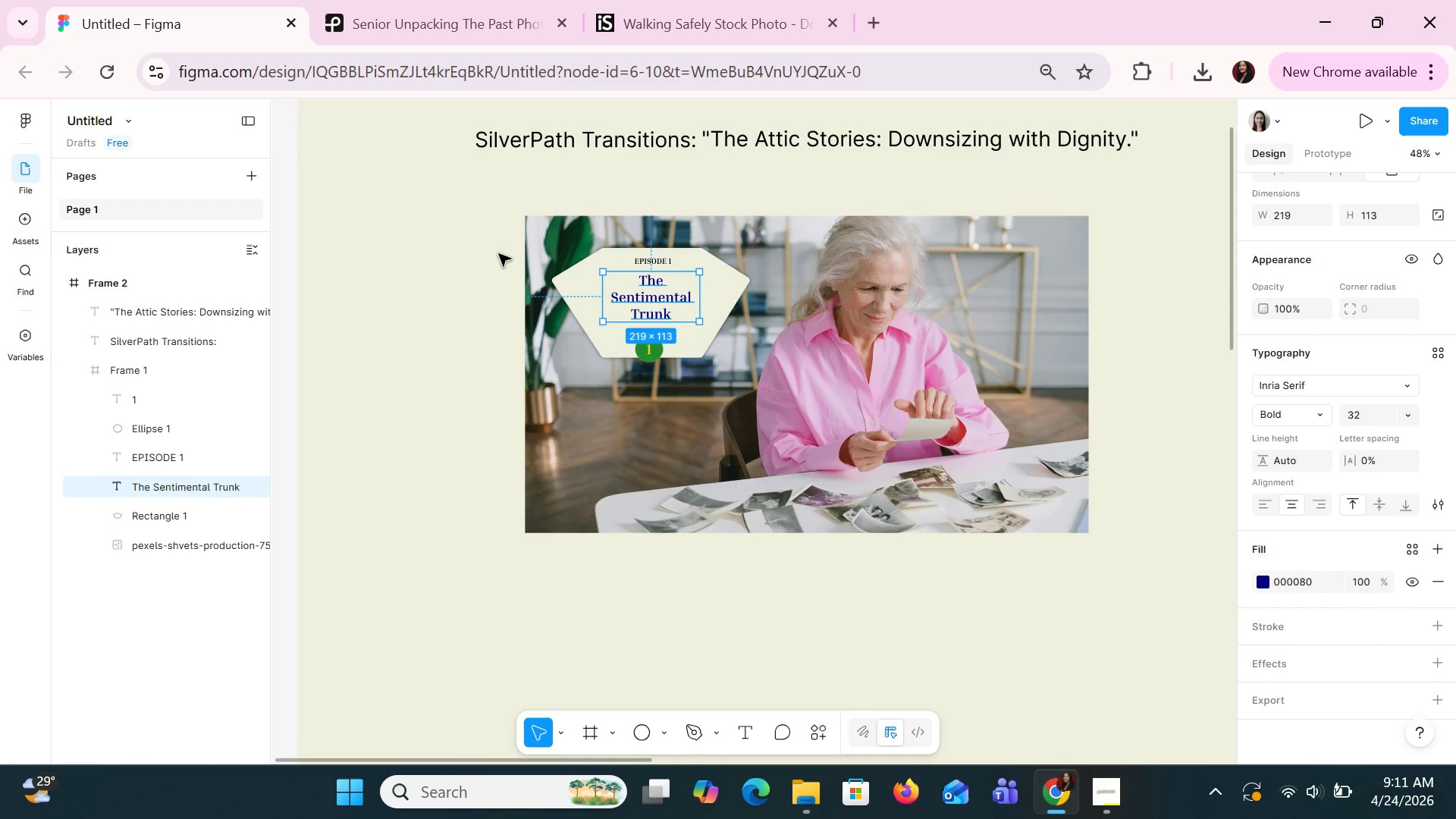 
left_click([660, 260])
 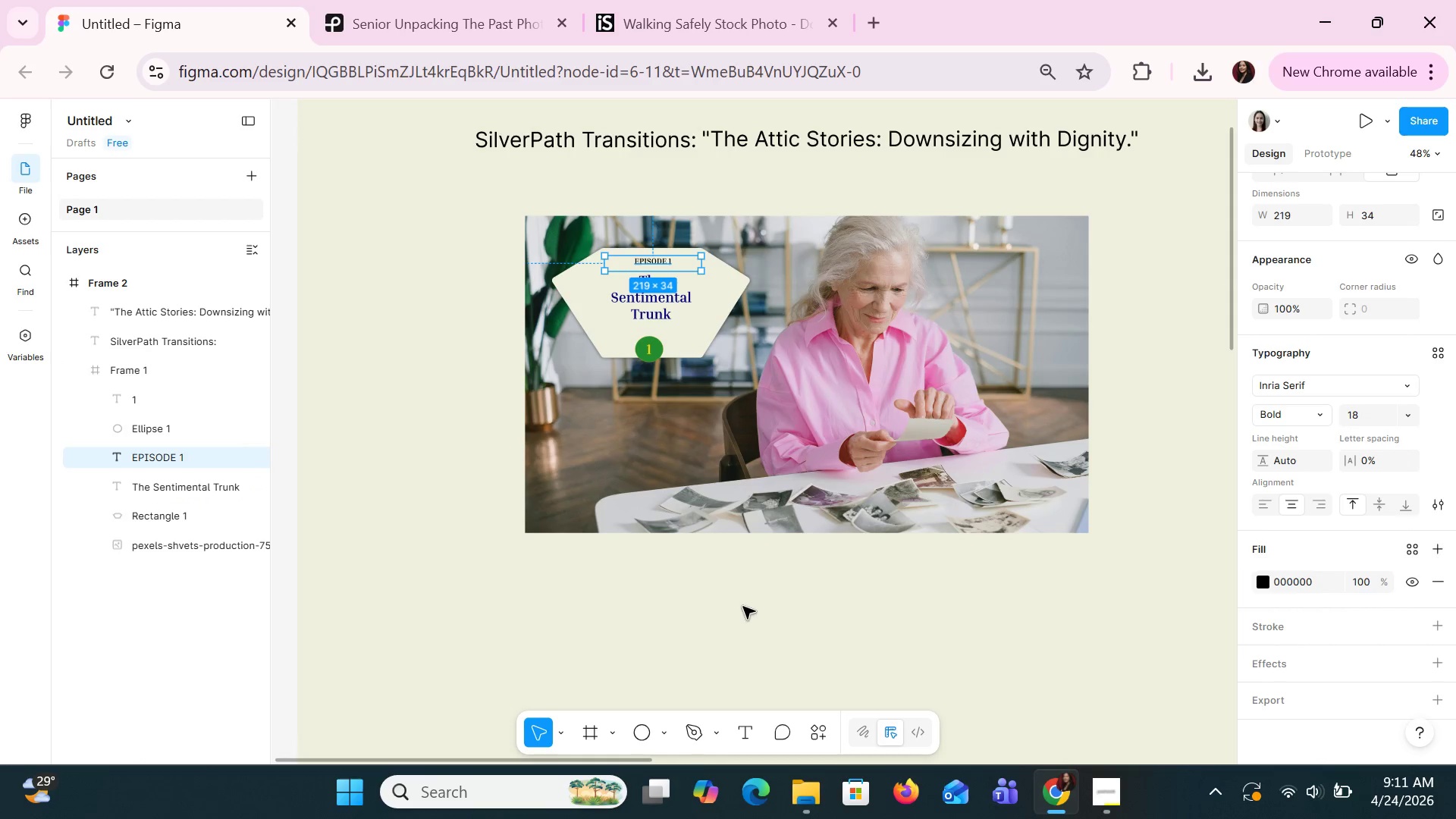 
left_click([746, 618])
 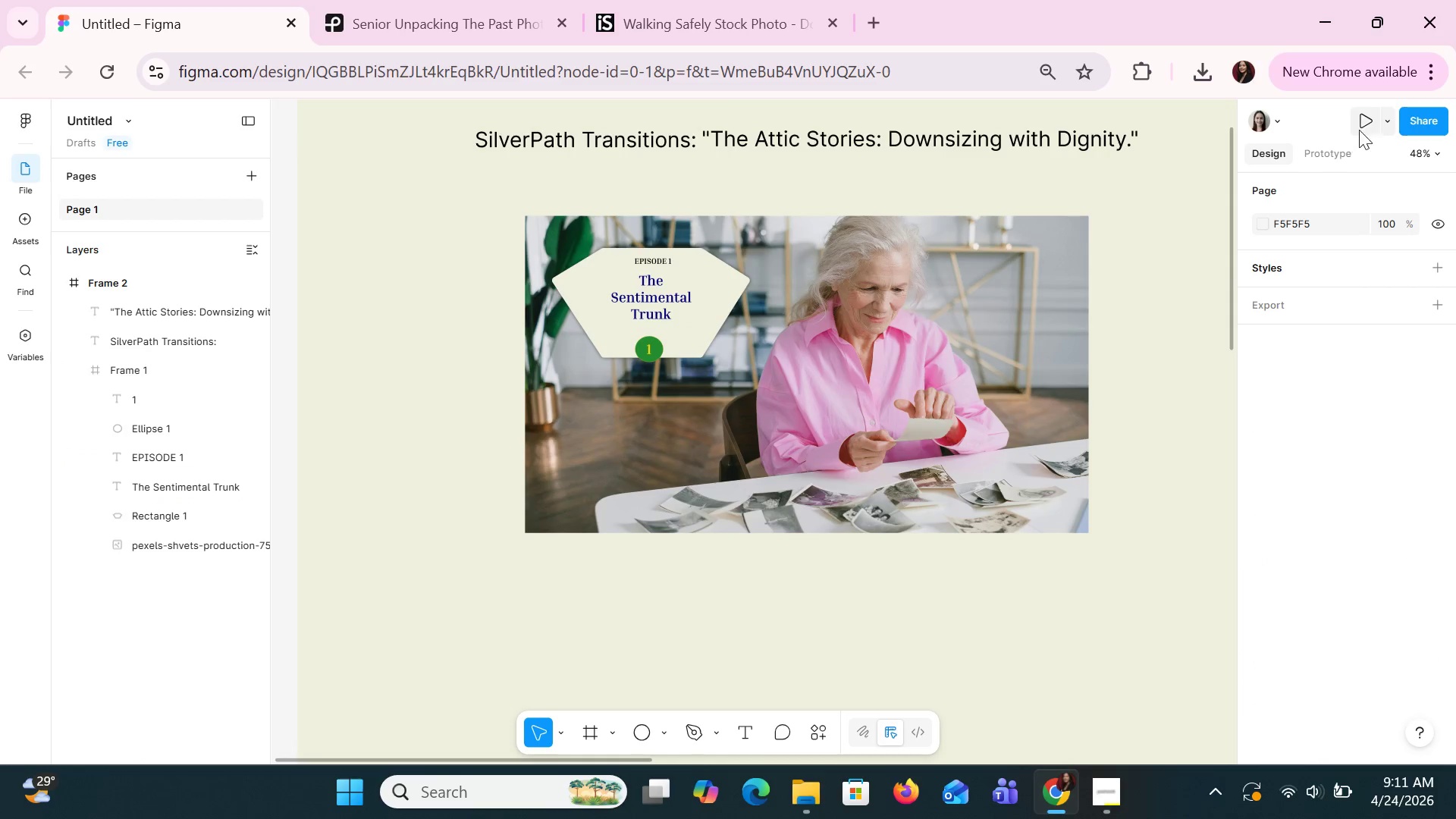 
left_click([1368, 124])
 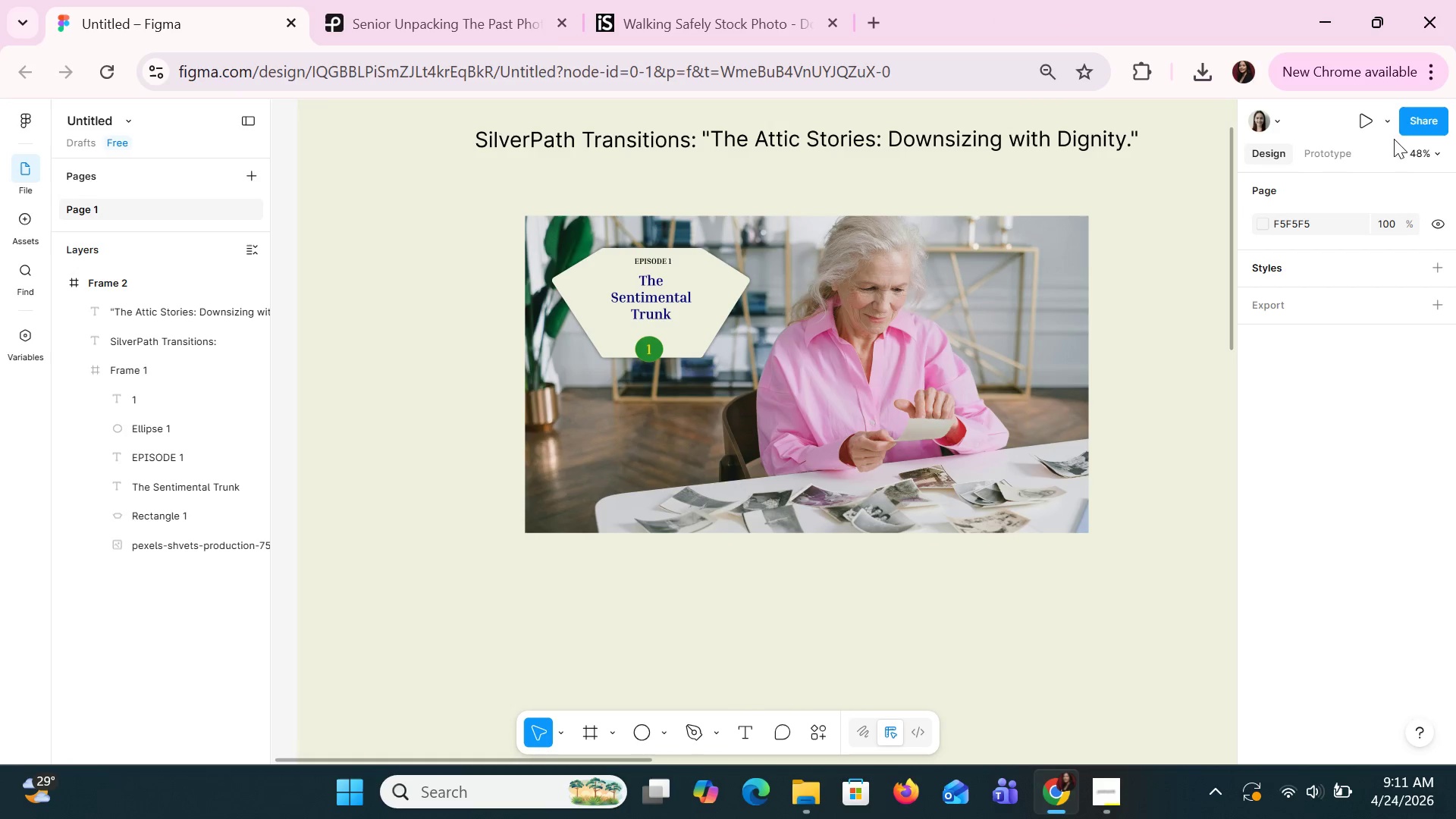 
left_click([1357, 174])
 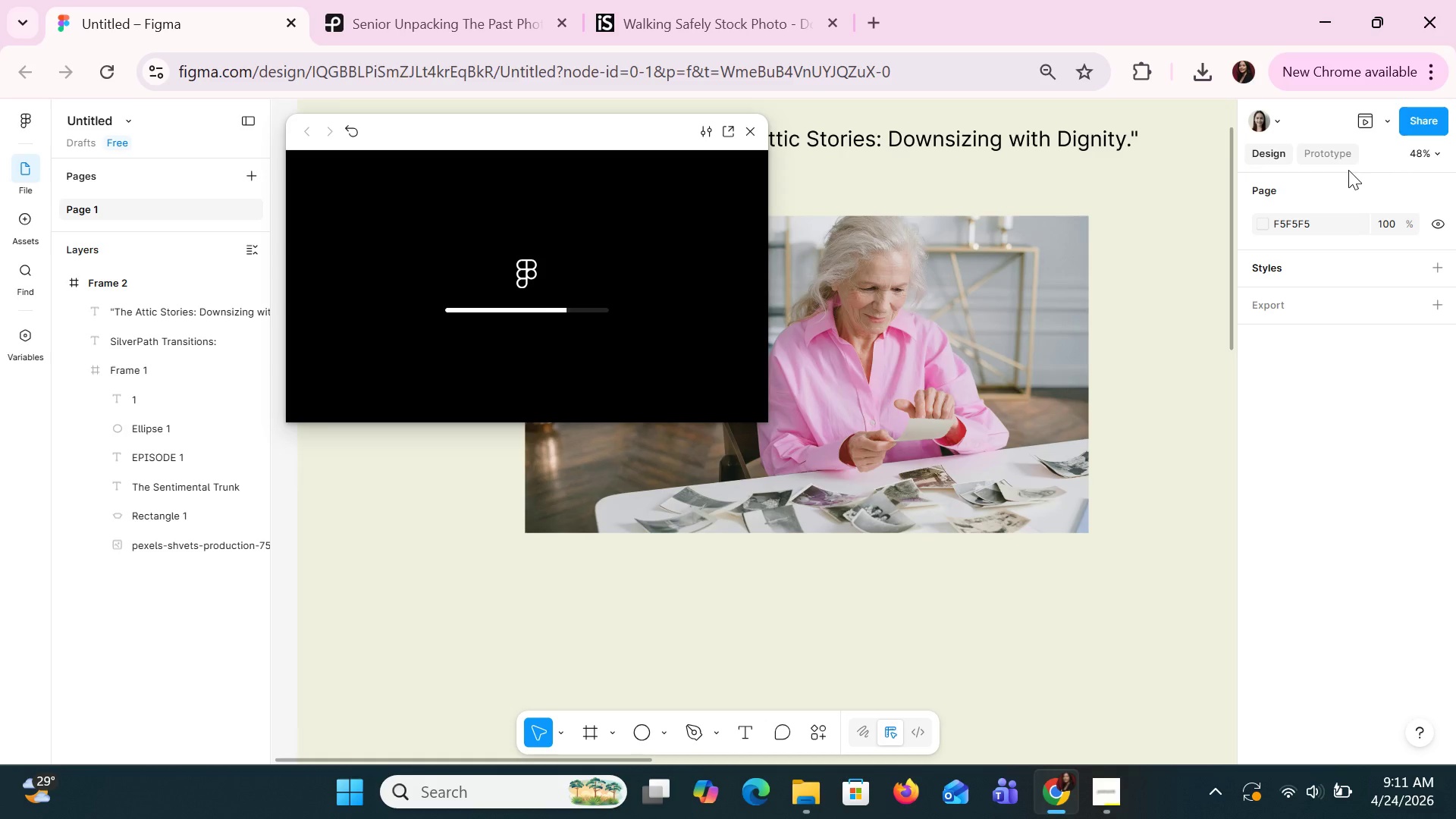 
wait(14.53)
 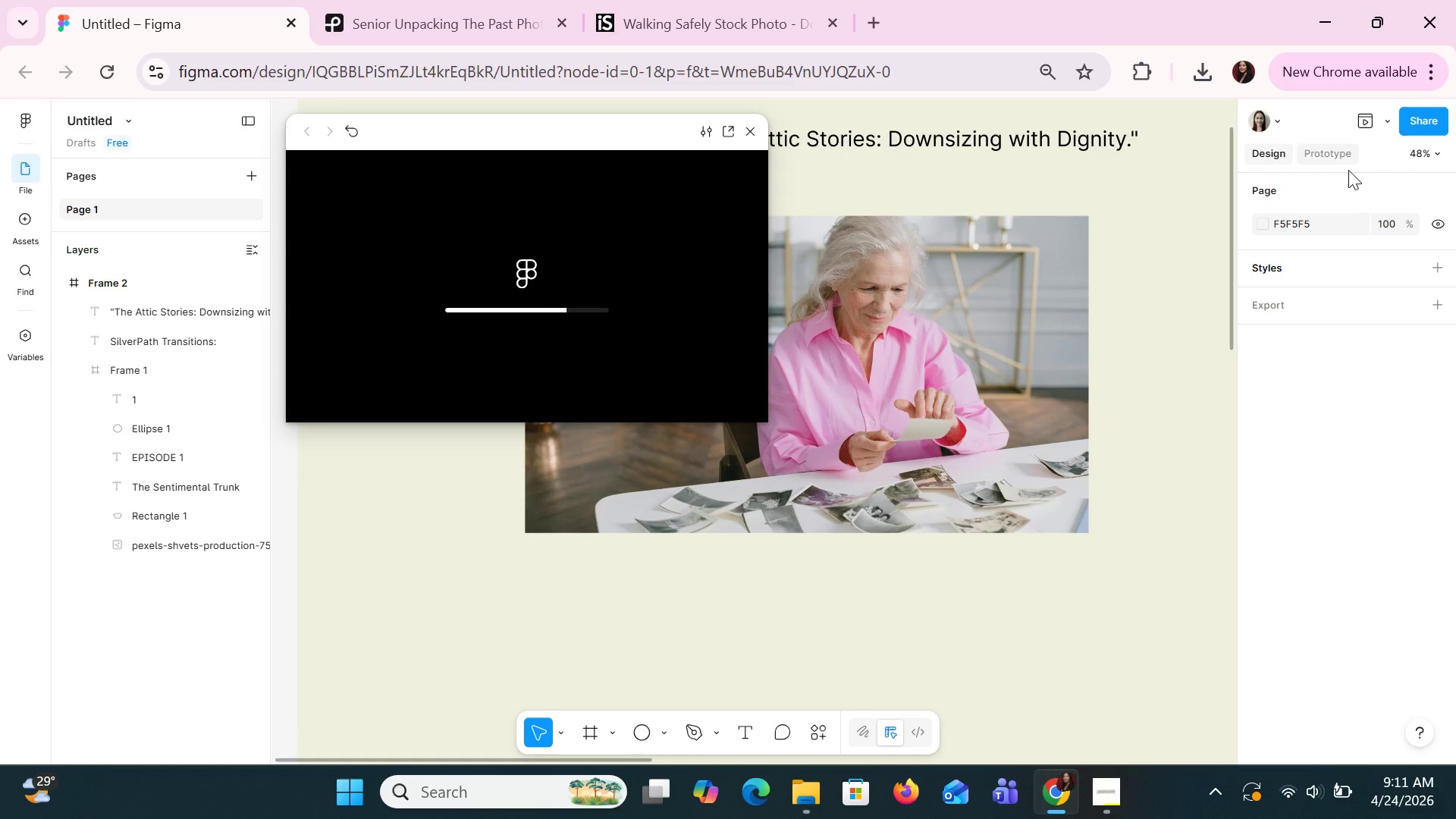 
left_click([751, 132])
 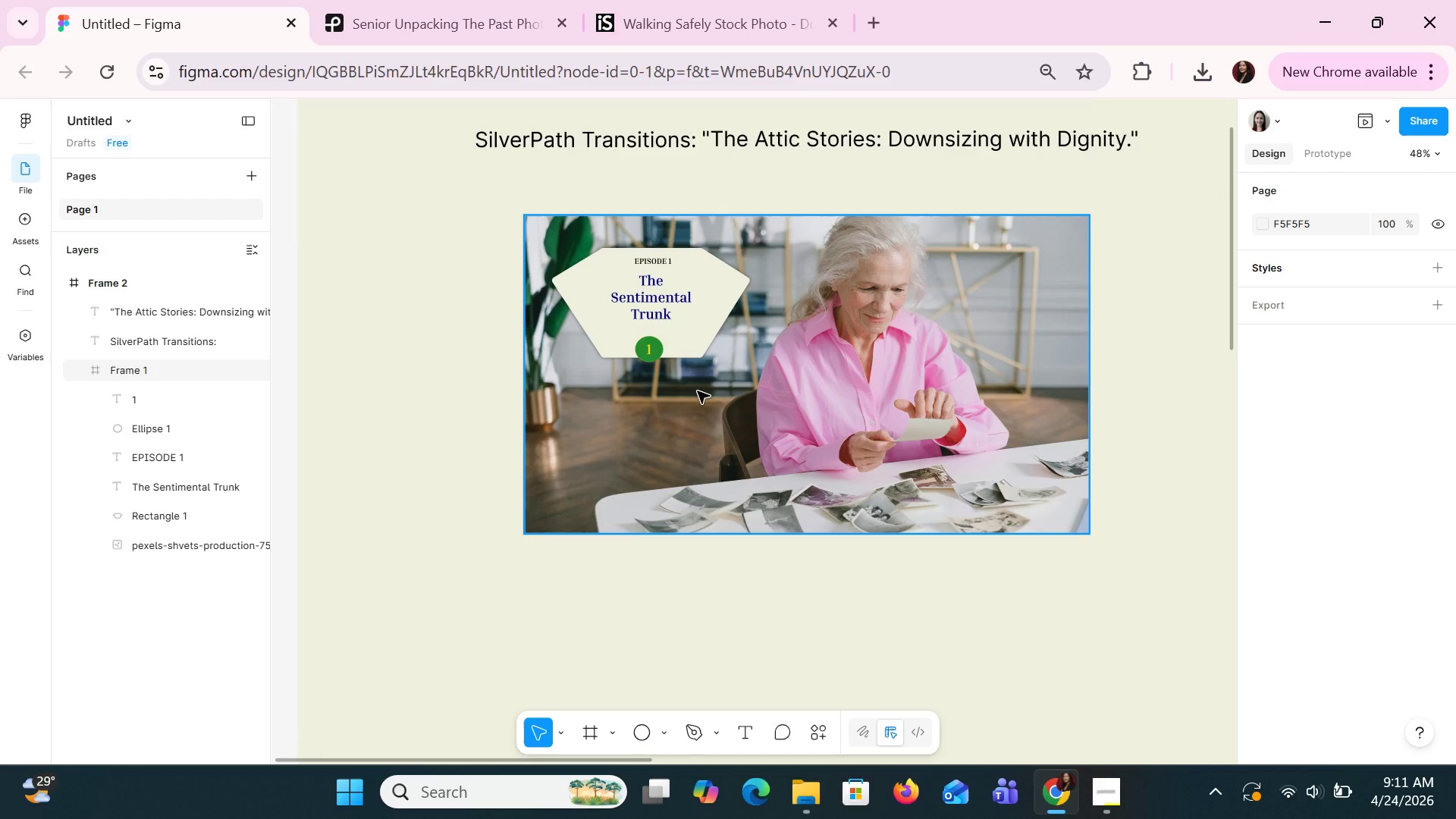 
wait(8.7)
 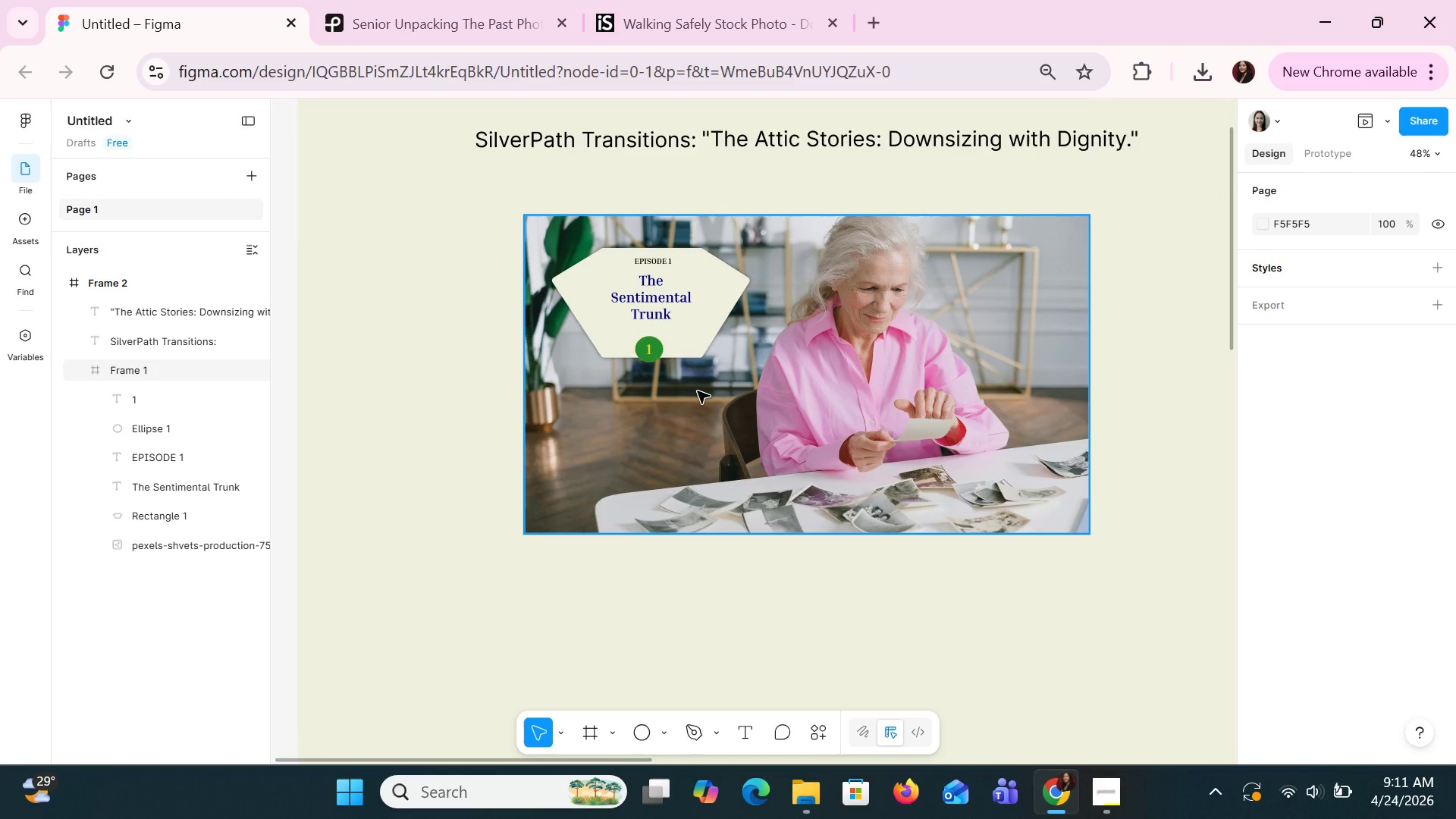 
left_click([689, 351])
 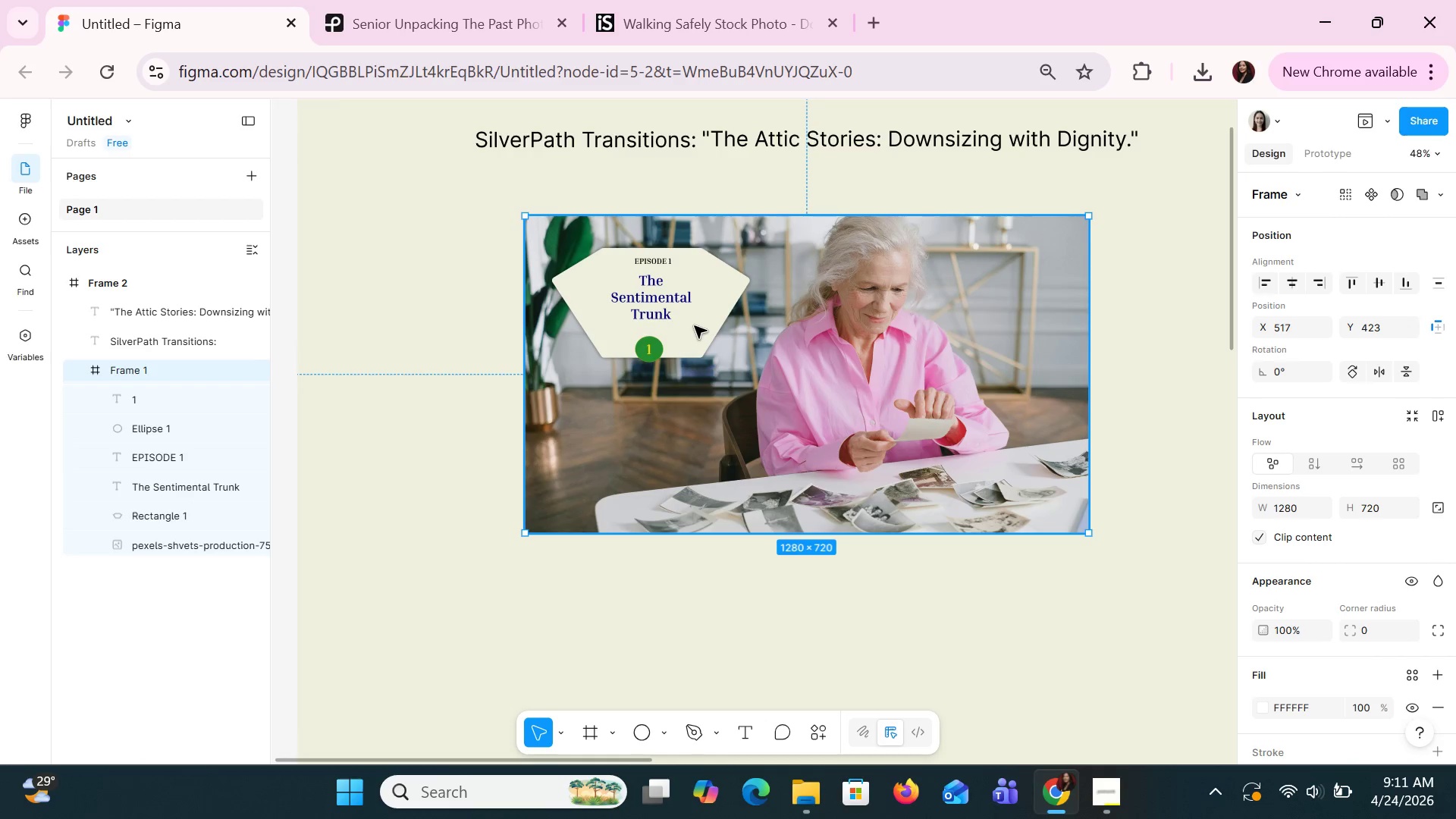 
double_click([693, 324])
 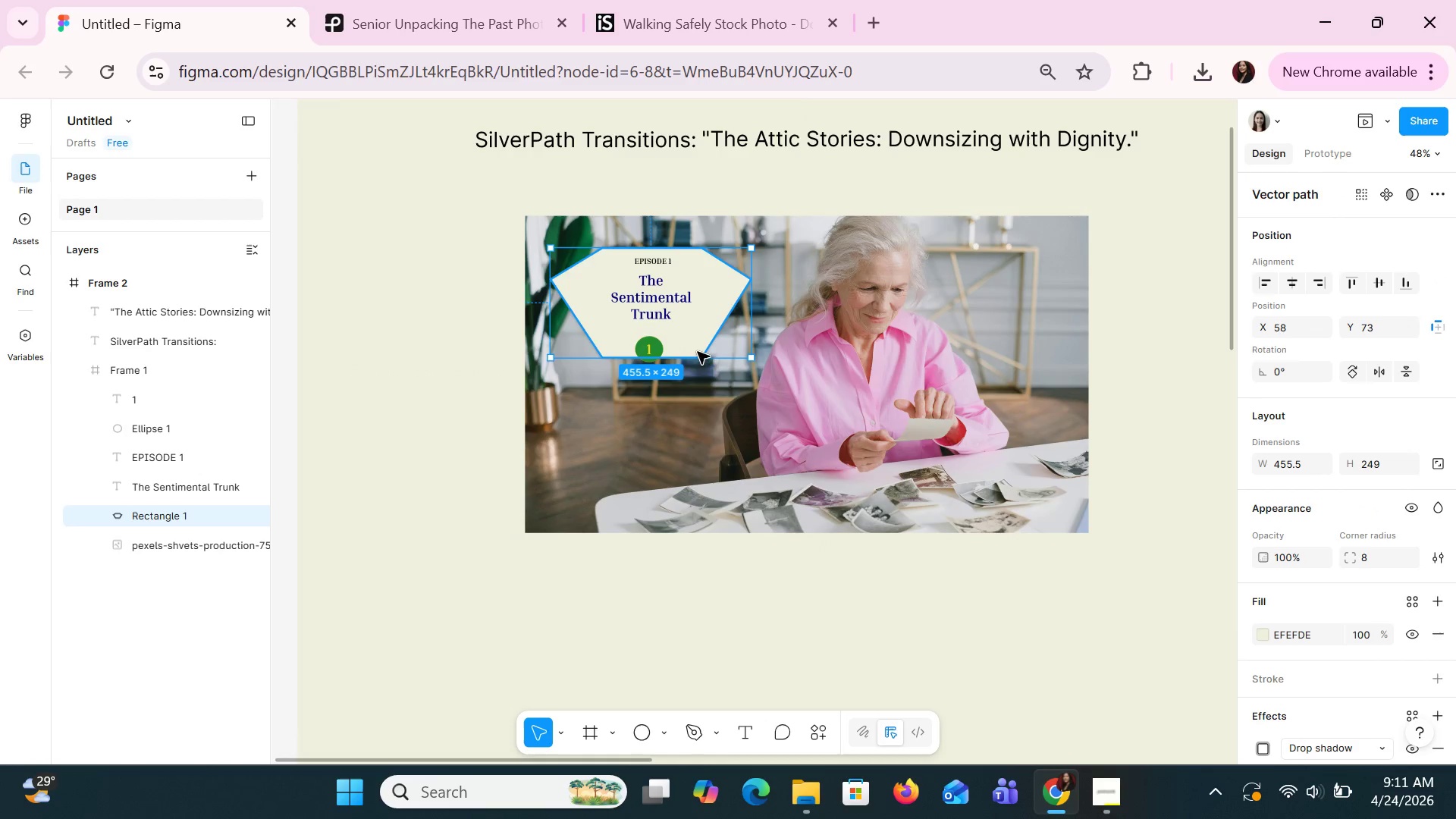 
left_click_drag(start_coordinate=[698, 356], to_coordinate=[701, 389])
 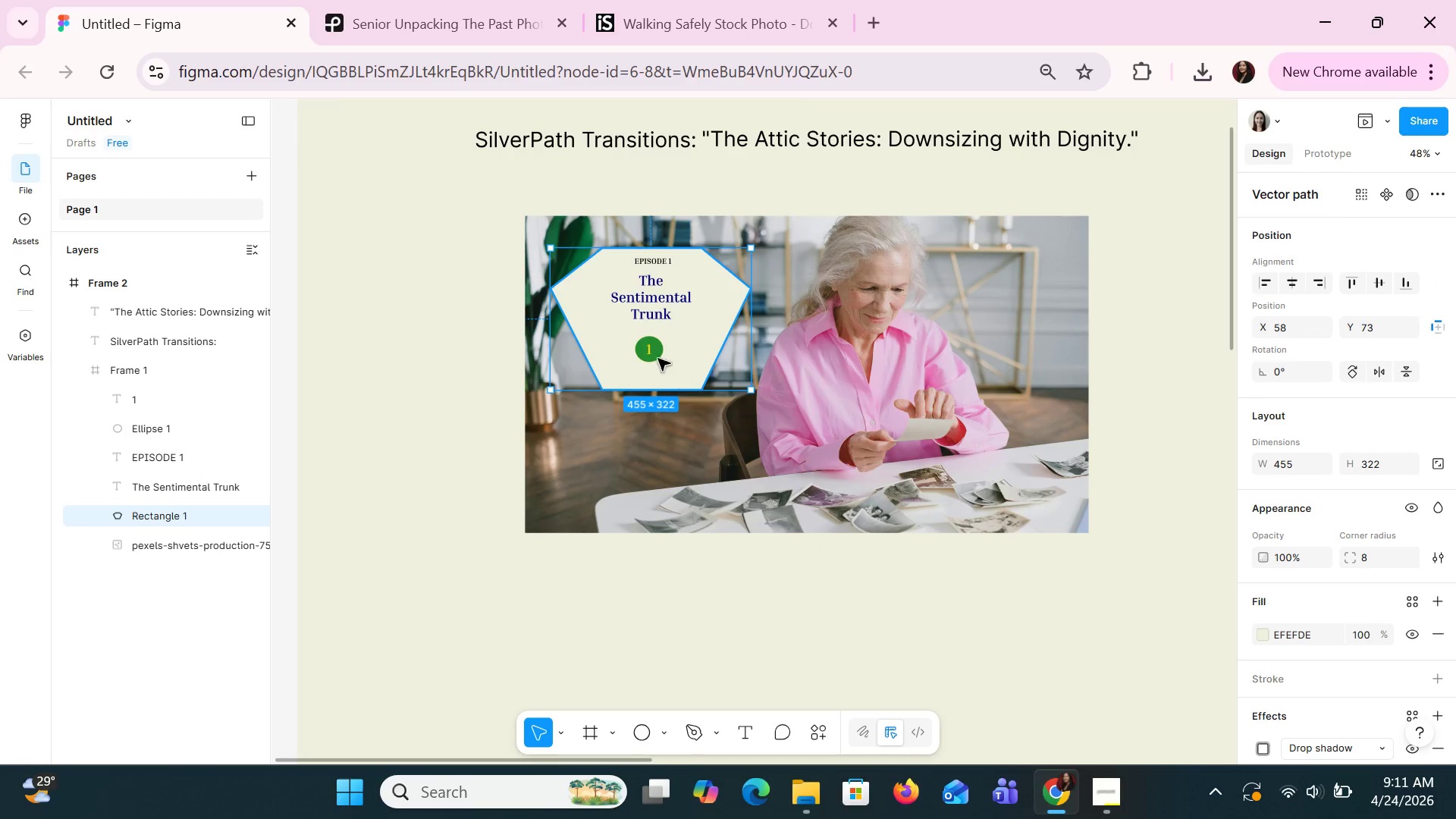 
left_click([650, 350])
 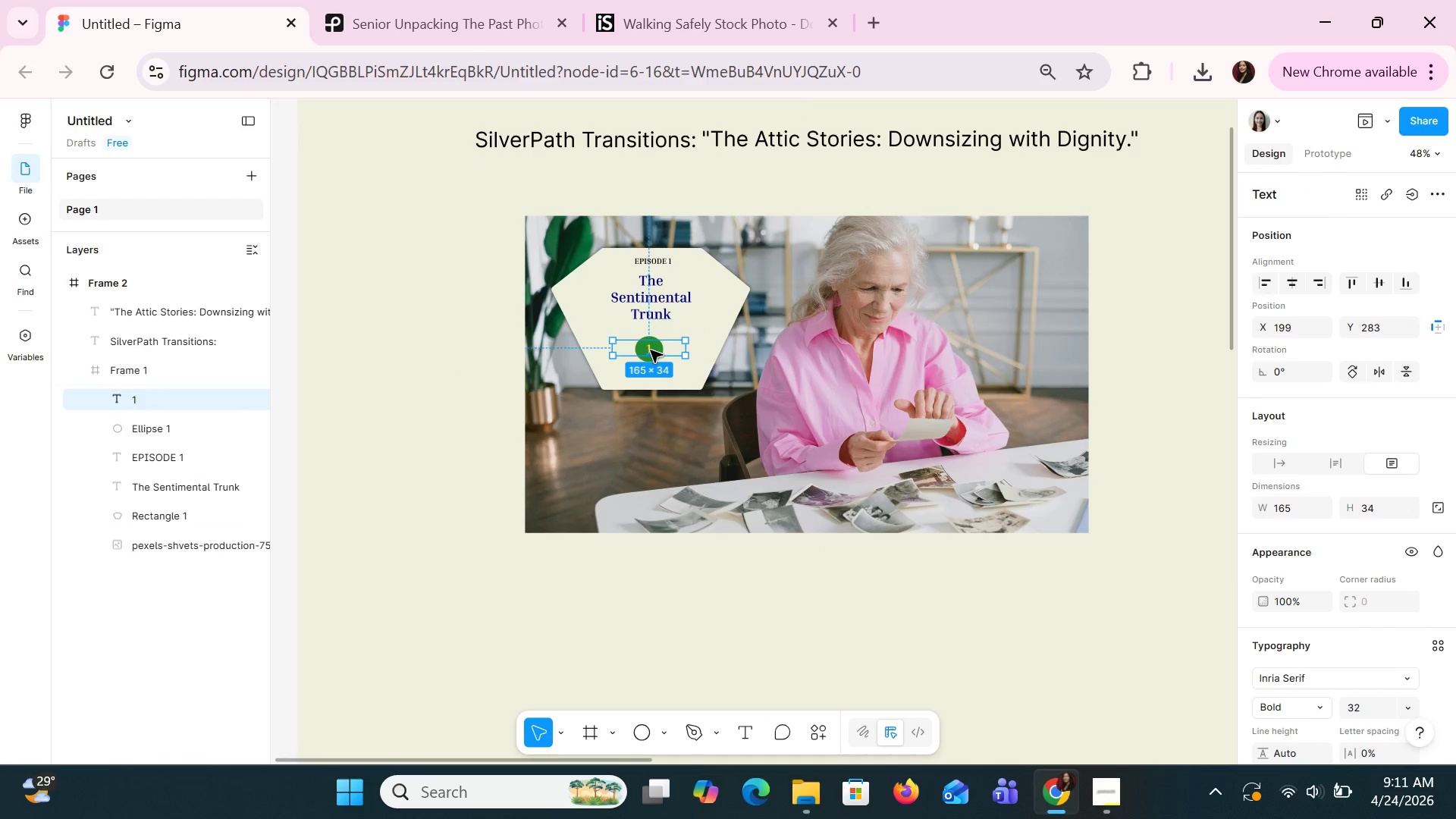 
hold_key(key=ShiftLeft, duration=1.5)
 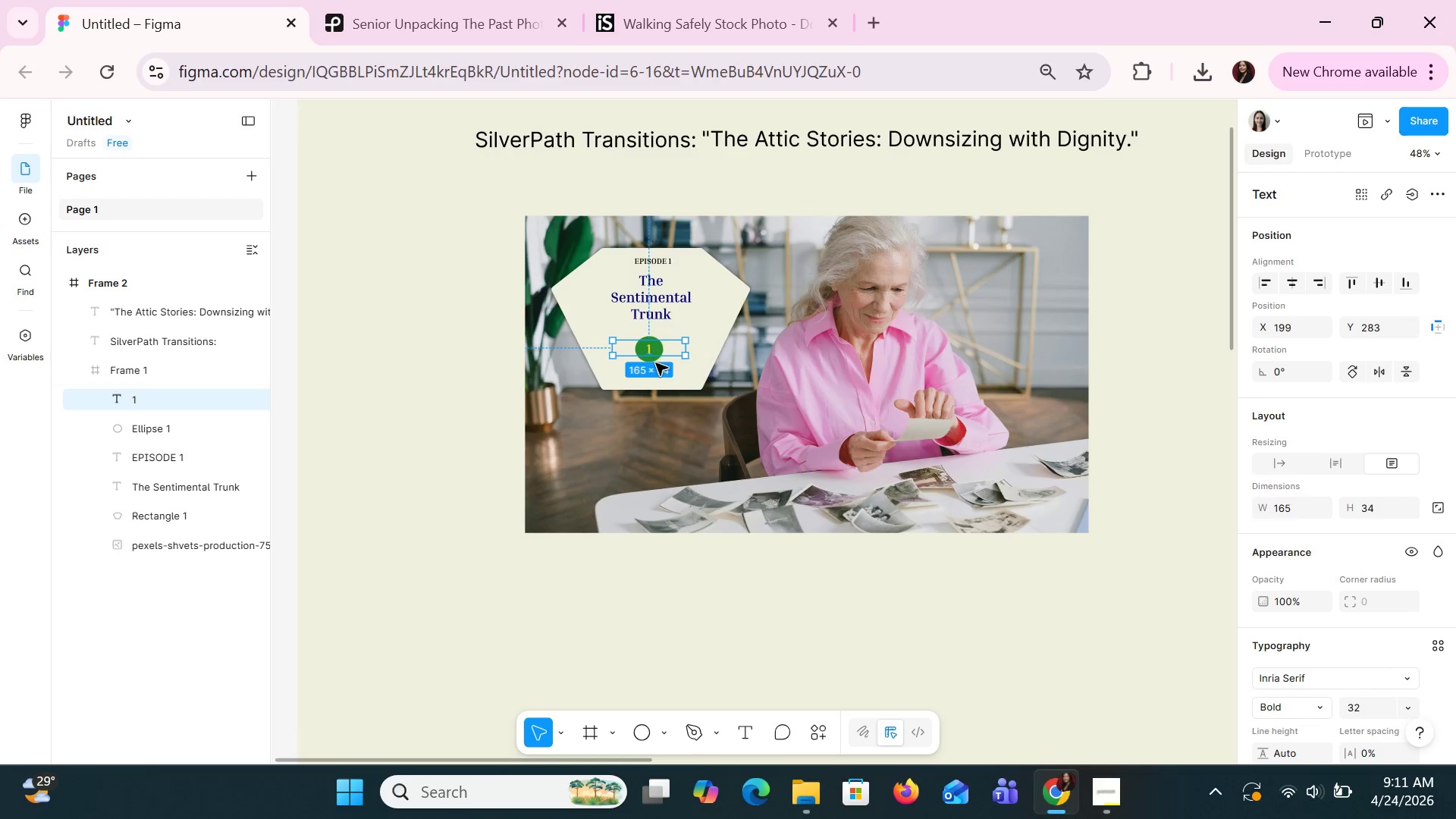 
hold_key(key=ShiftLeft, duration=1.5)
left_click([656, 362])
 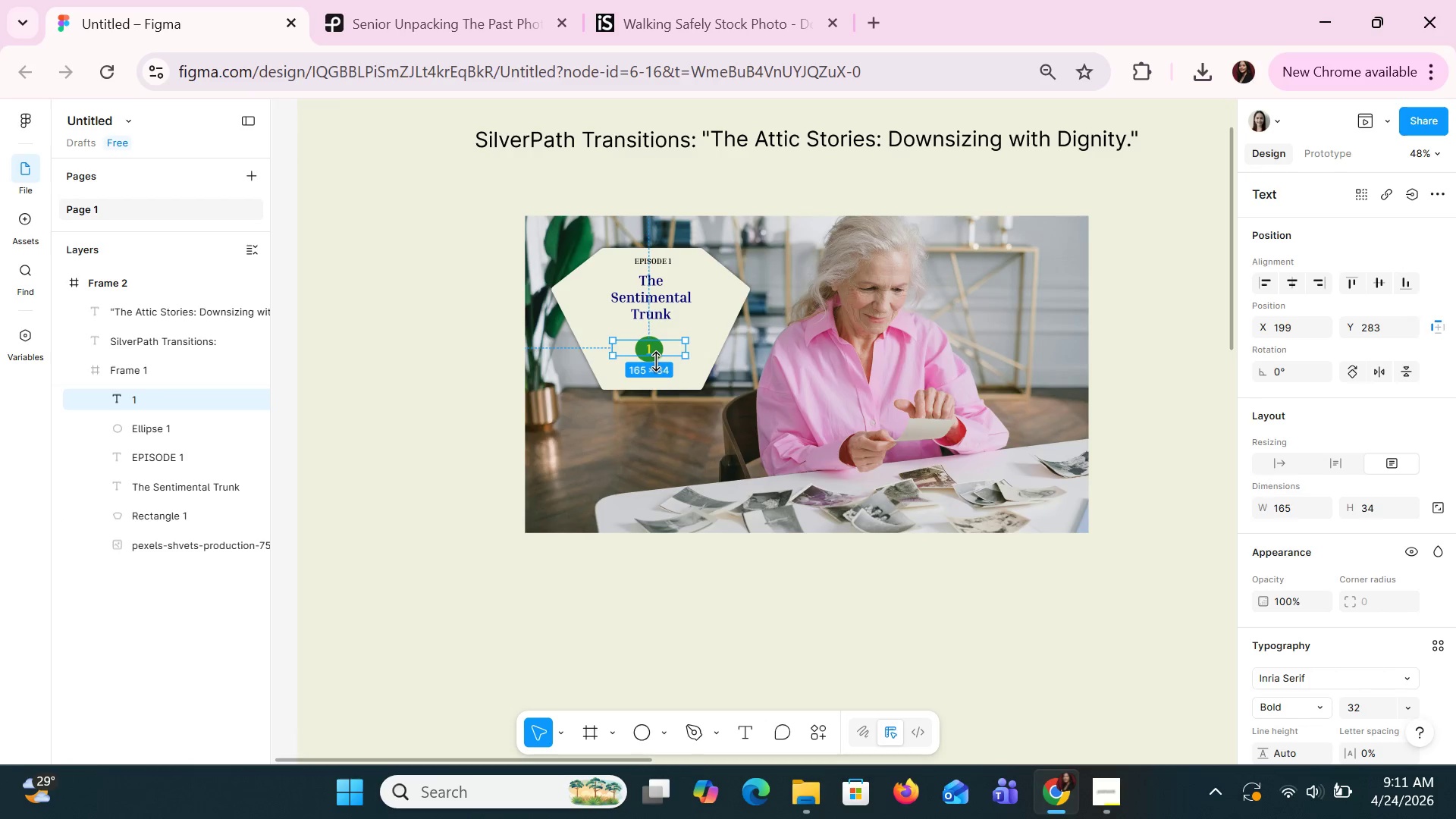 
hold_key(key=ShiftLeft, duration=0.39)
 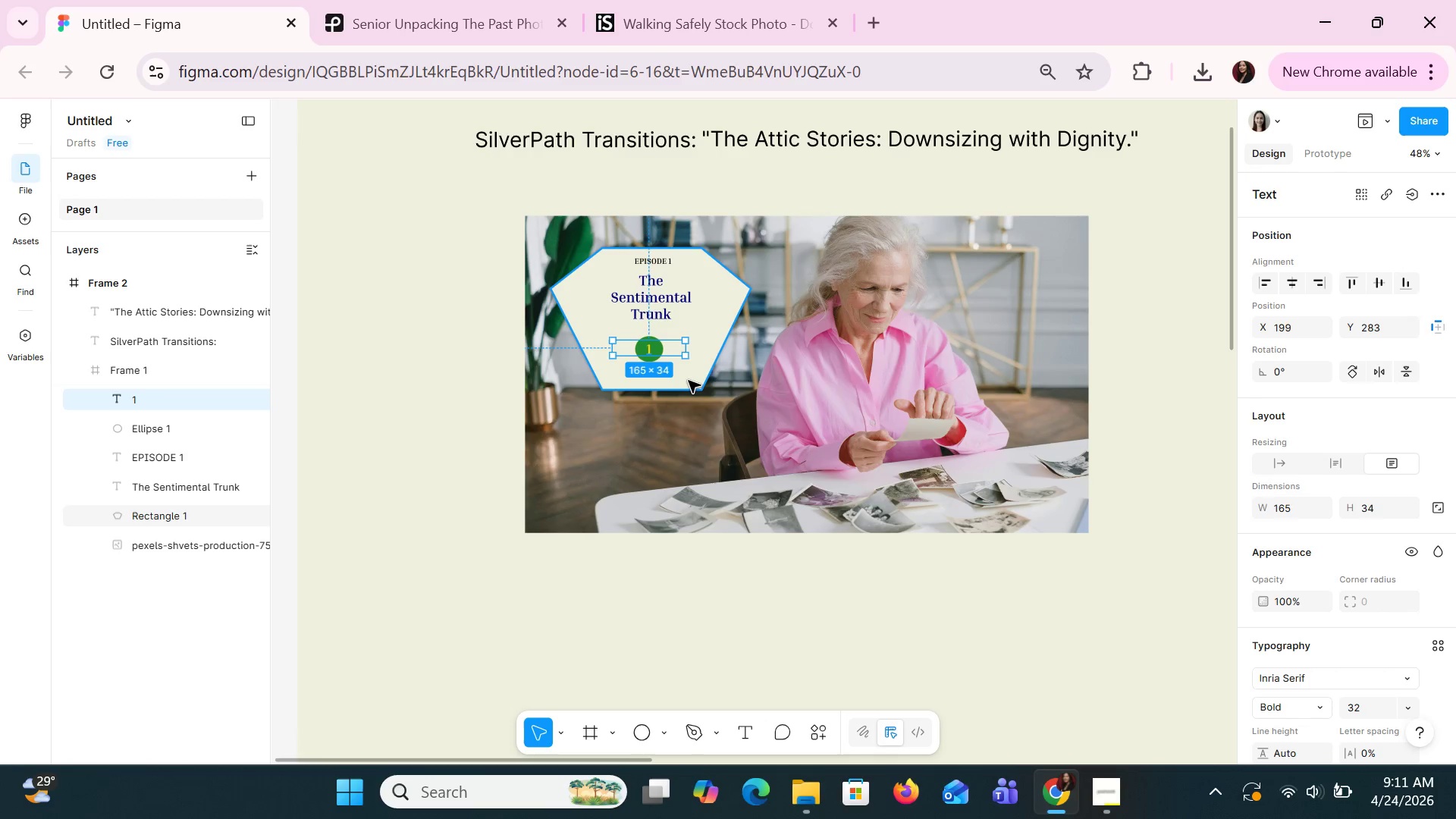 
left_click([688, 380])
 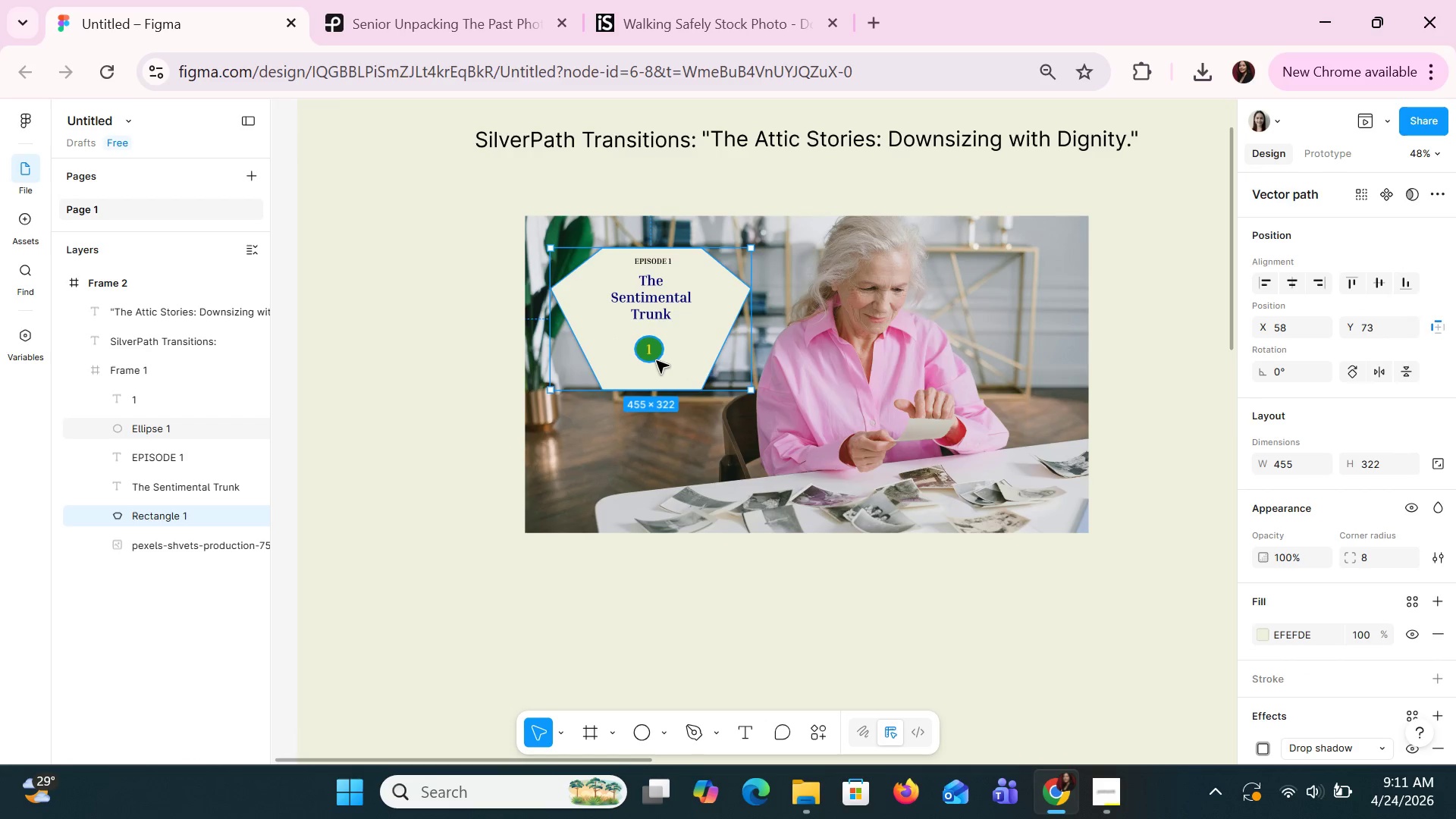 
left_click([656, 360])
 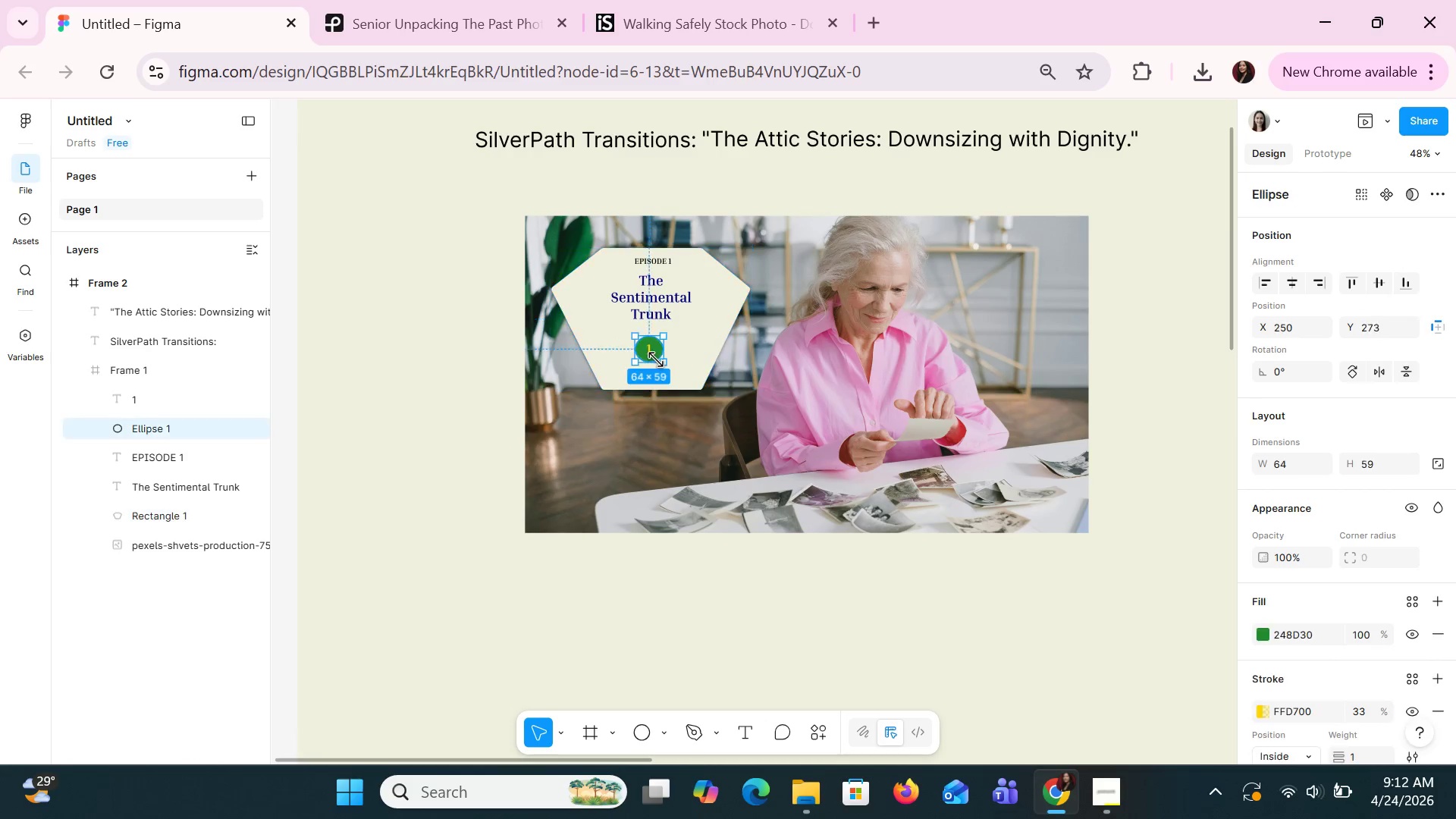 
hold_key(key=ShiftLeft, duration=1.38)
left_click([651, 351])
 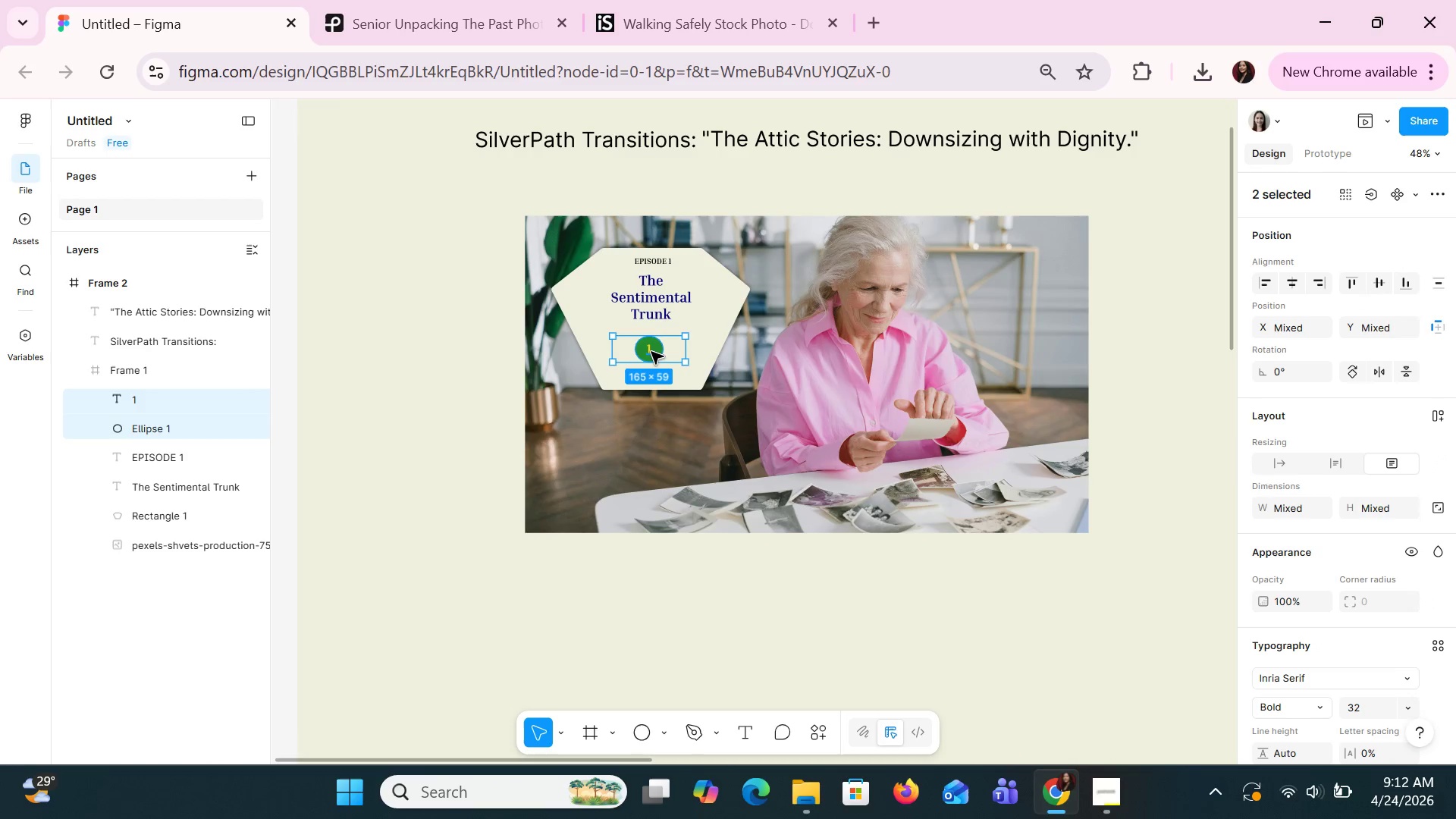 
hold_key(key=ShiftLeft, duration=16.84)
left_click_drag(start_coordinate=[651, 351], to_coordinate=[651, 372])
 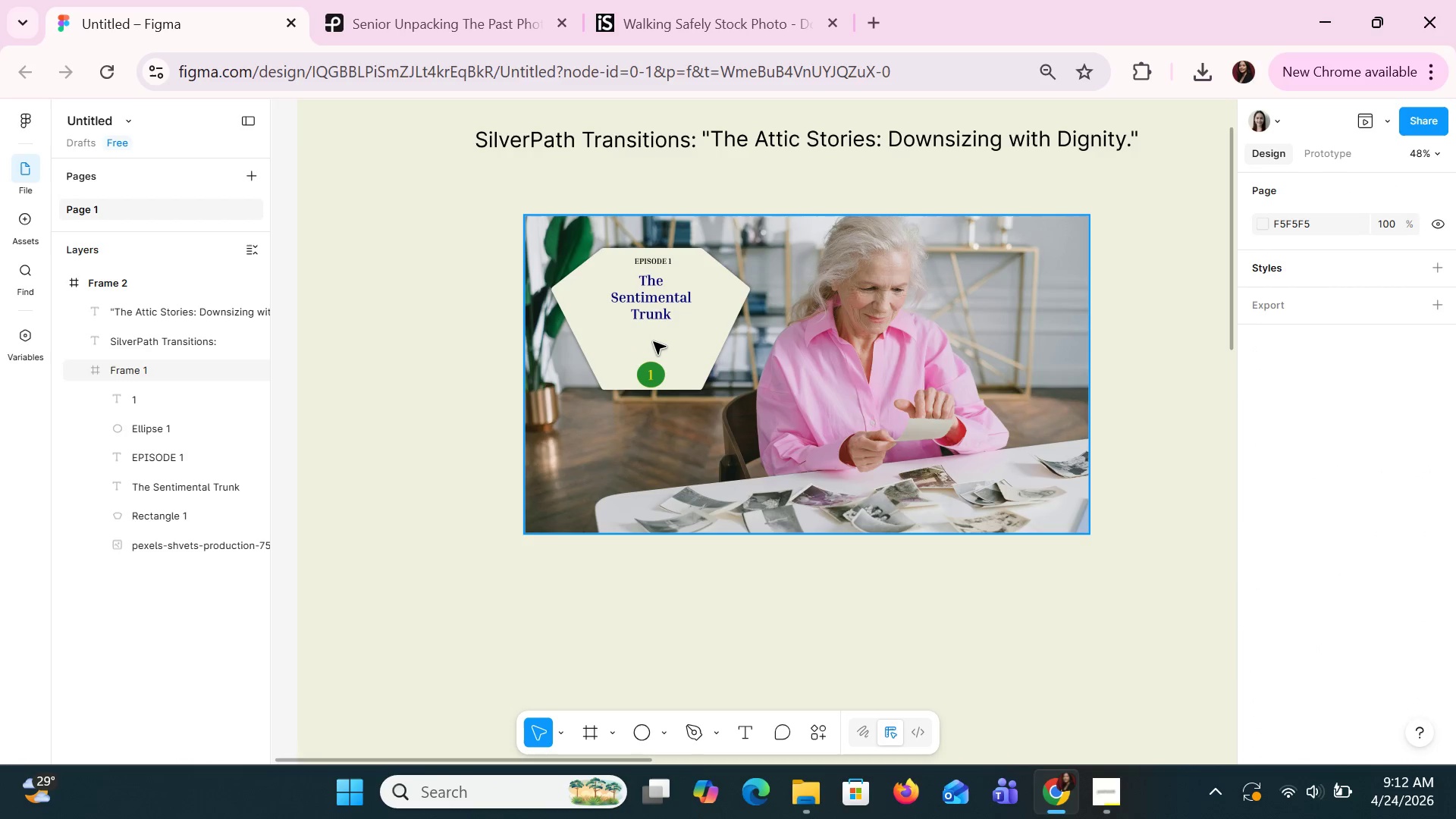 
left_click([648, 316])
 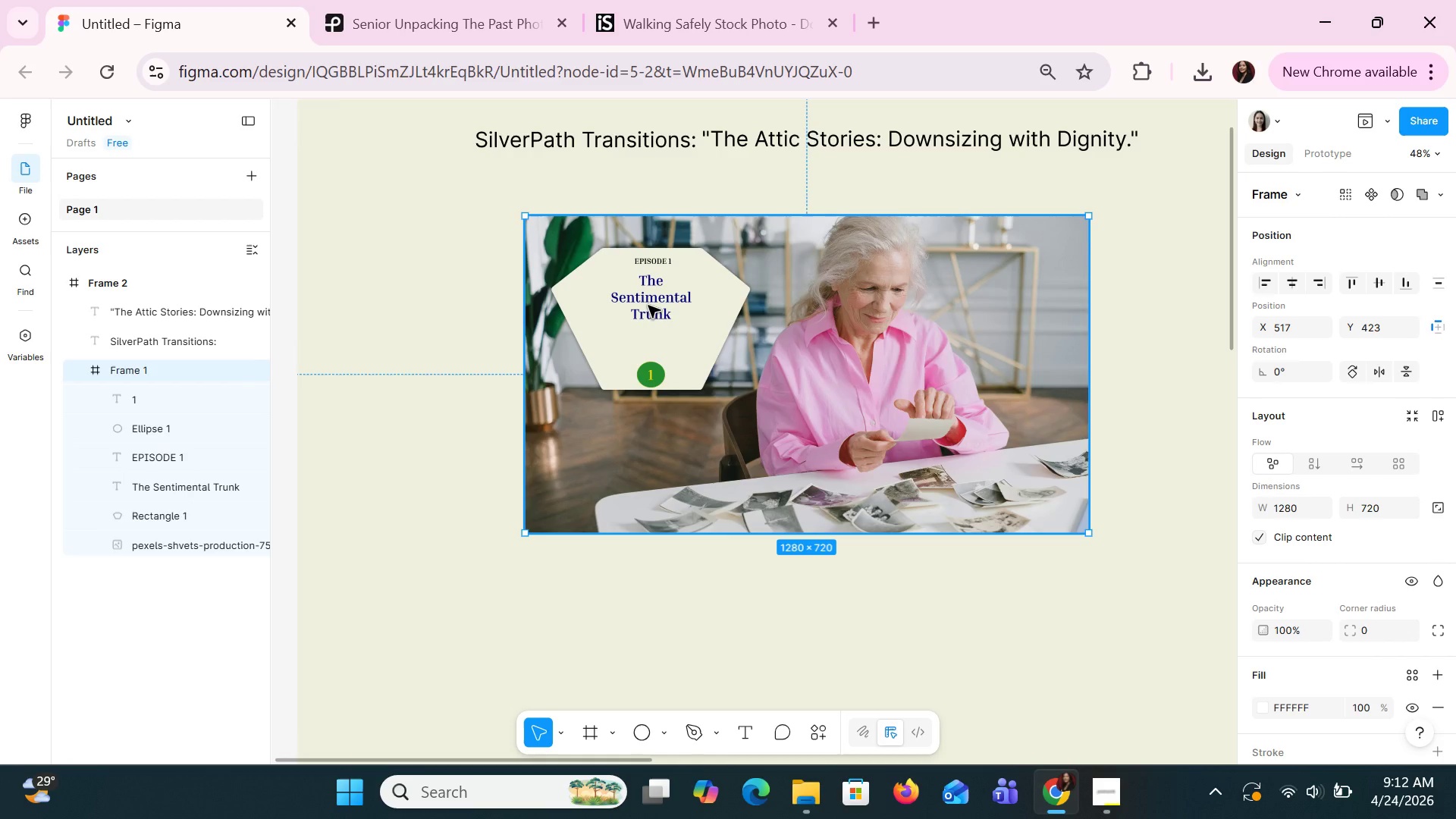 
double_click([648, 305])
 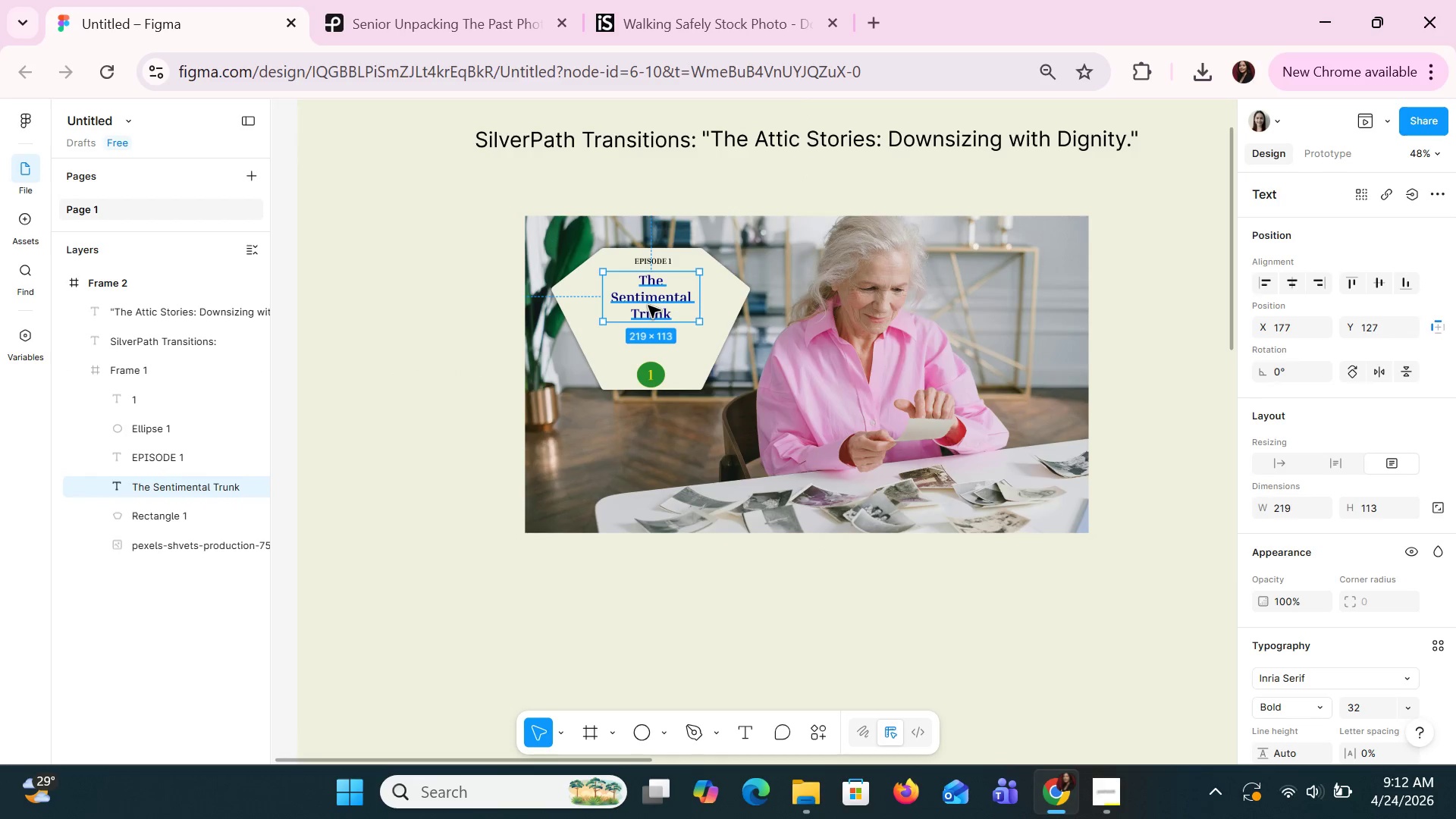 
key(Control+C)
 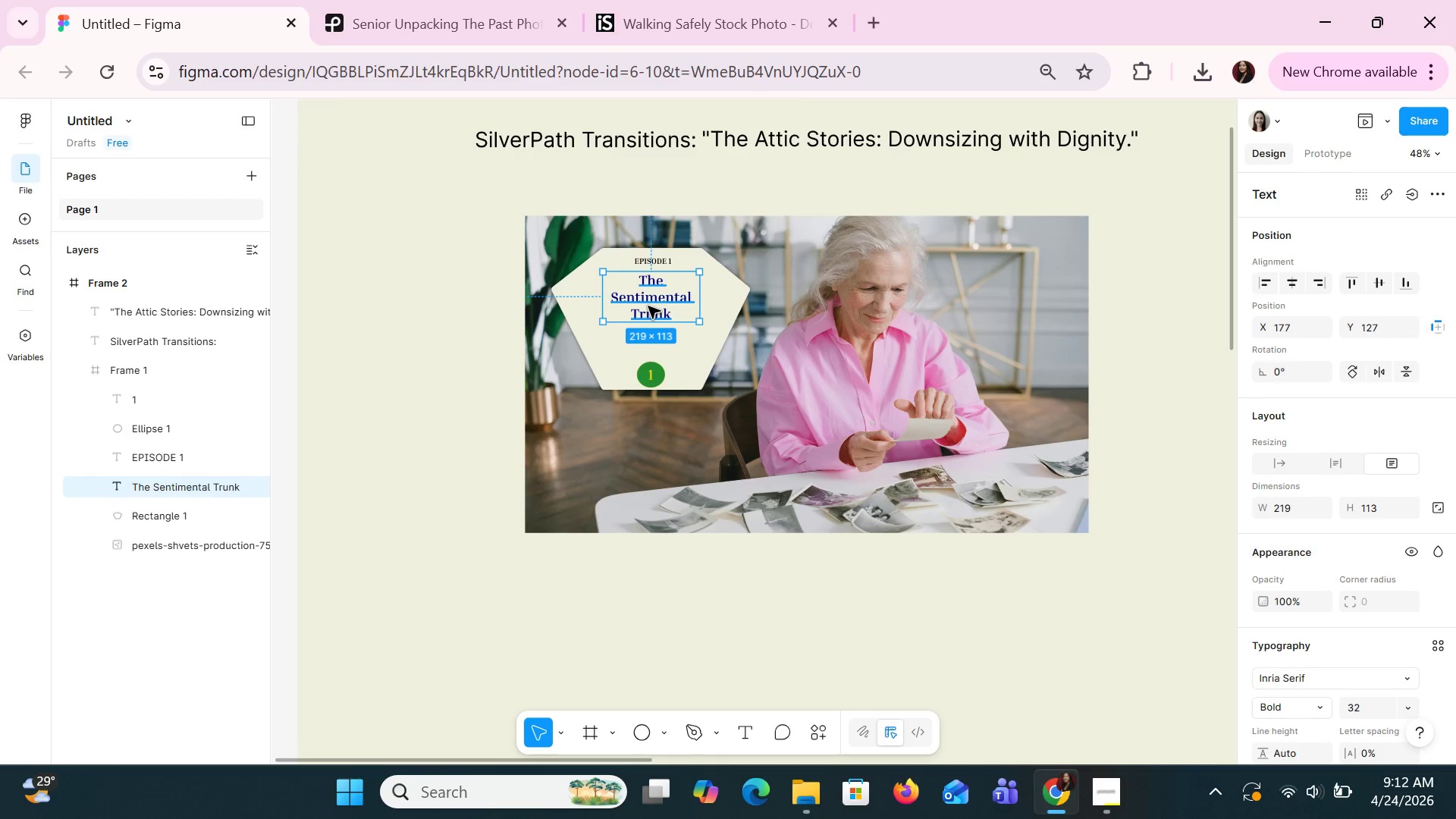 
key(Control+V)
 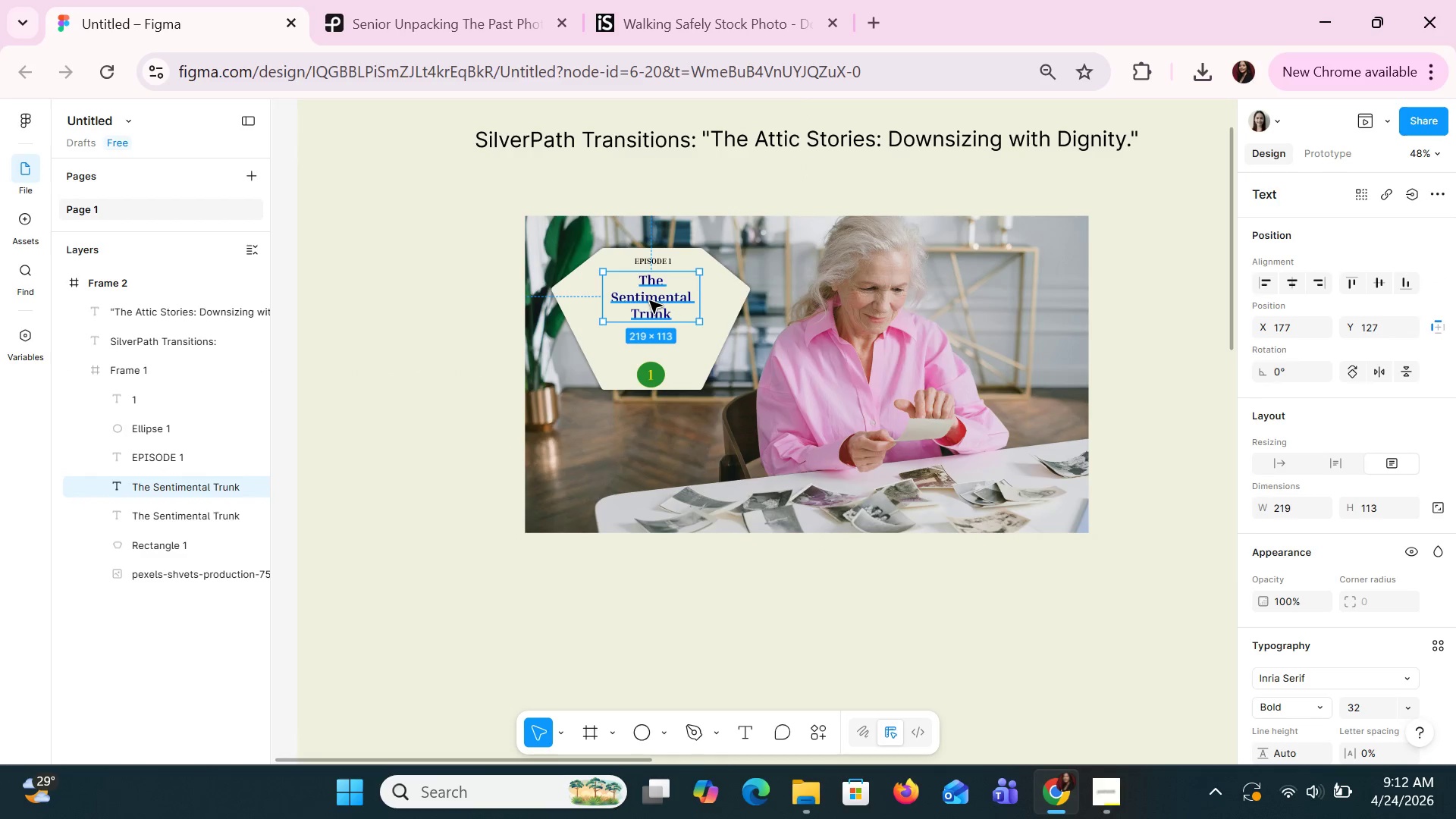 
left_click_drag(start_coordinate=[649, 300], to_coordinate=[631, 340])
 